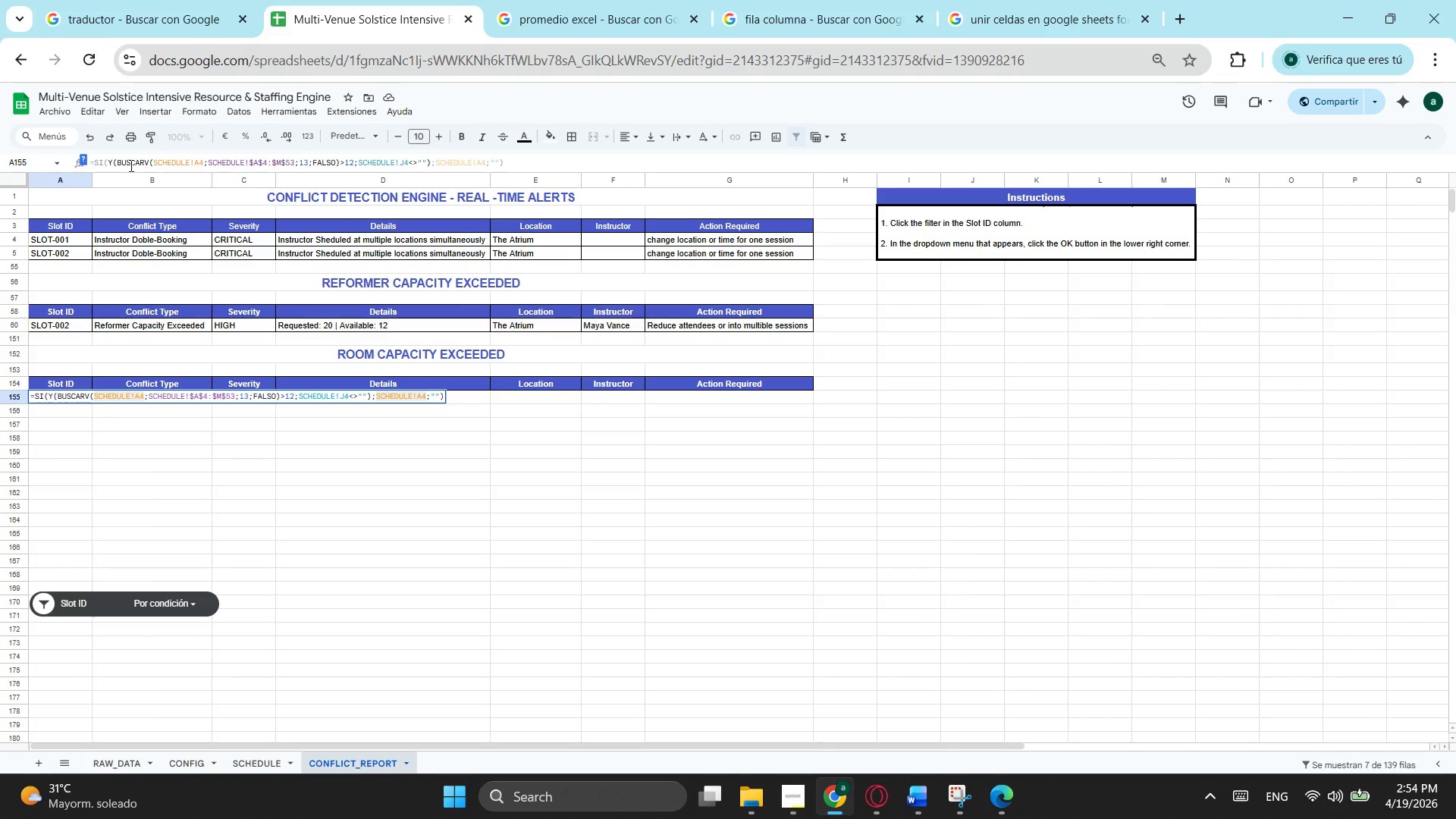 
wait(5.12)
 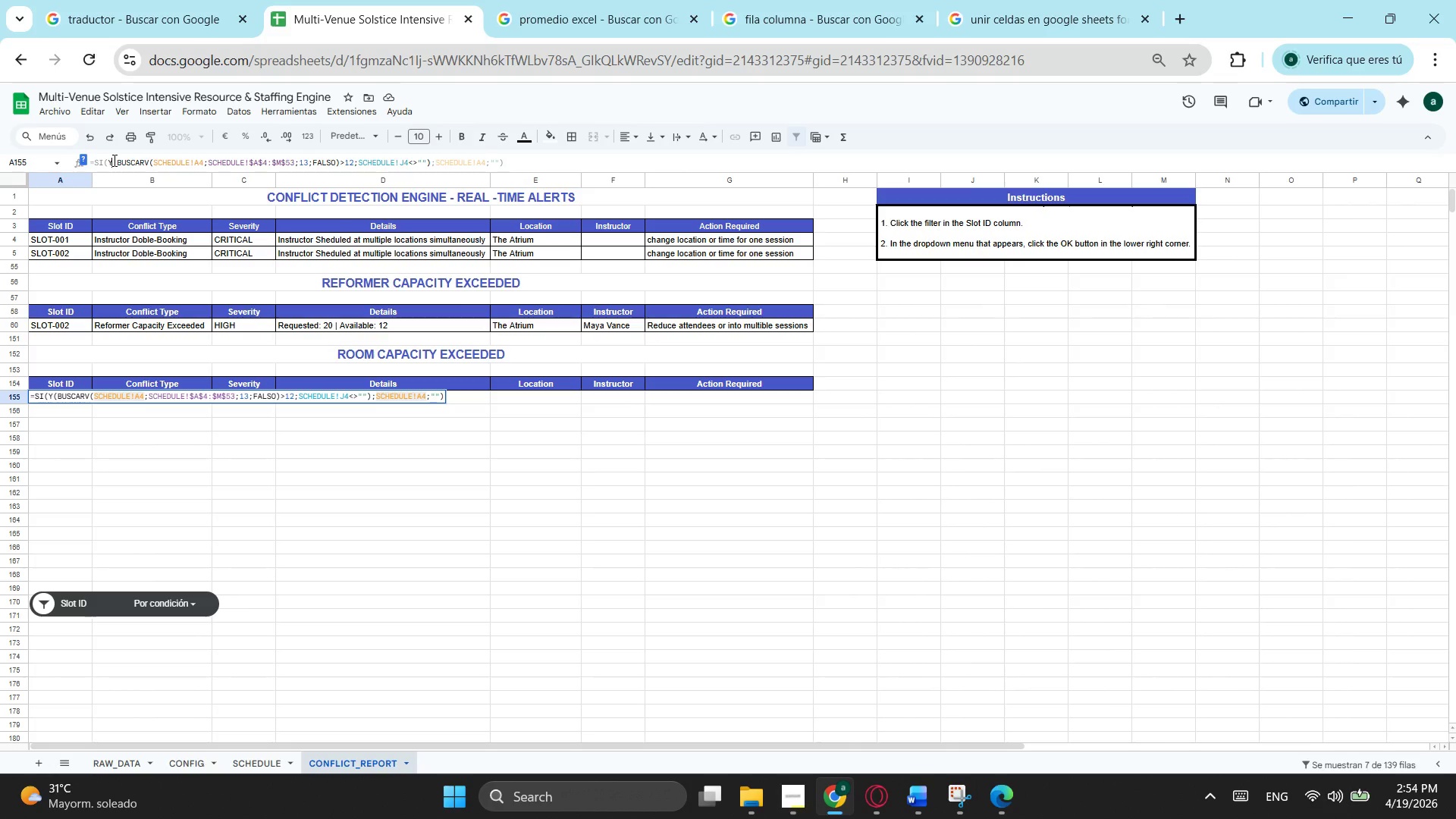 
left_click([114, 163])
 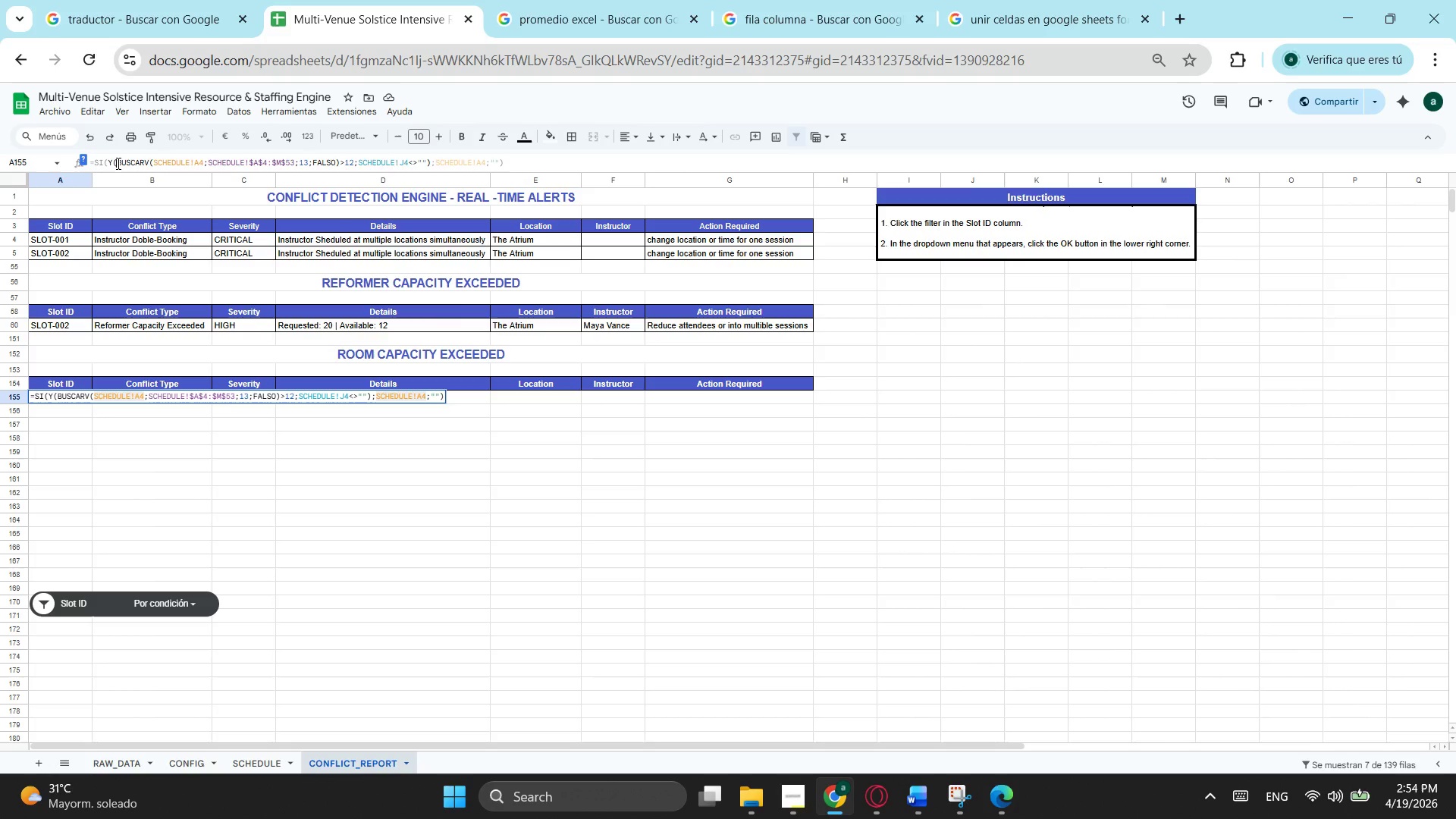 
left_click([117, 163])
 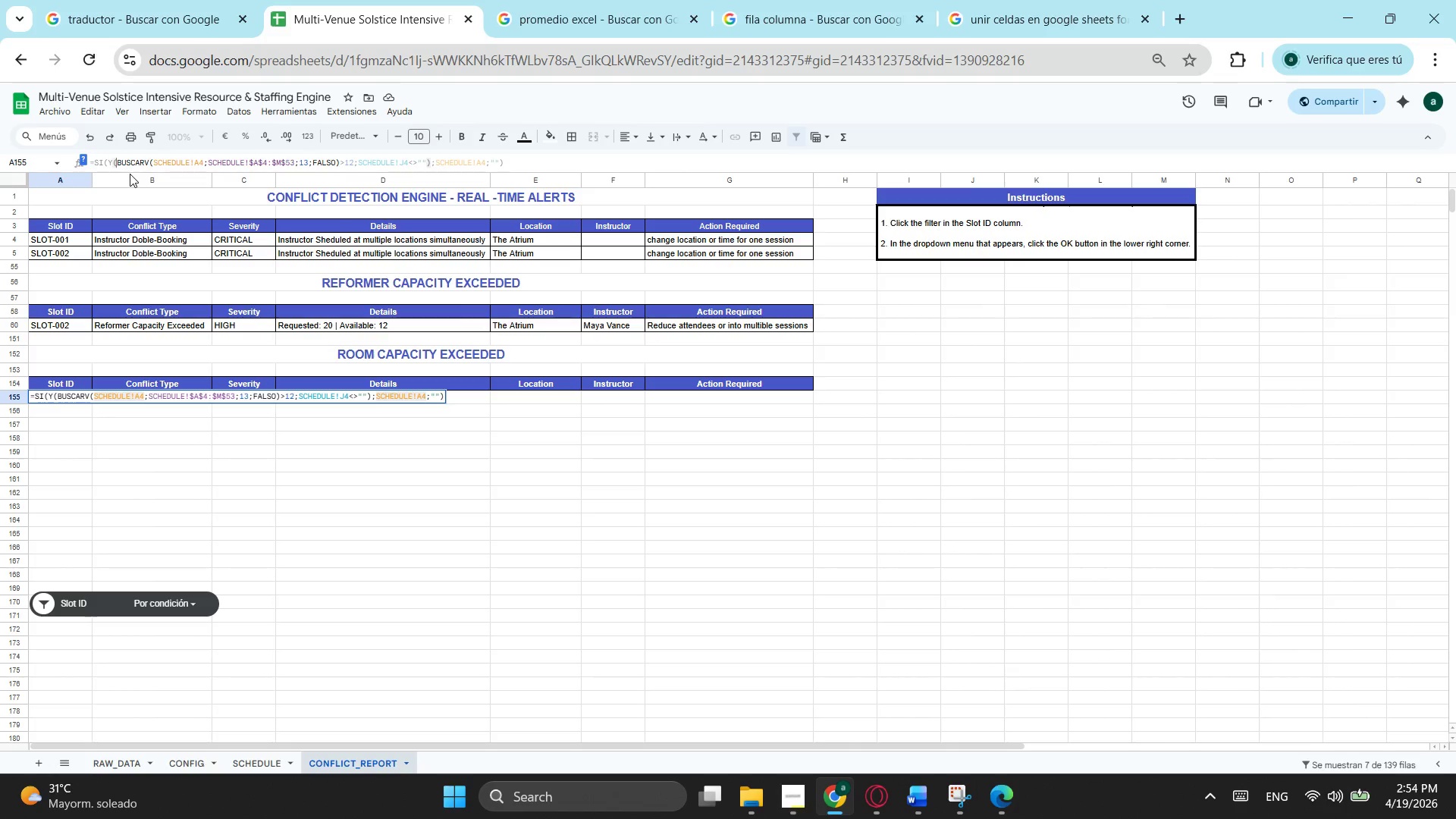 
wait(10.44)
 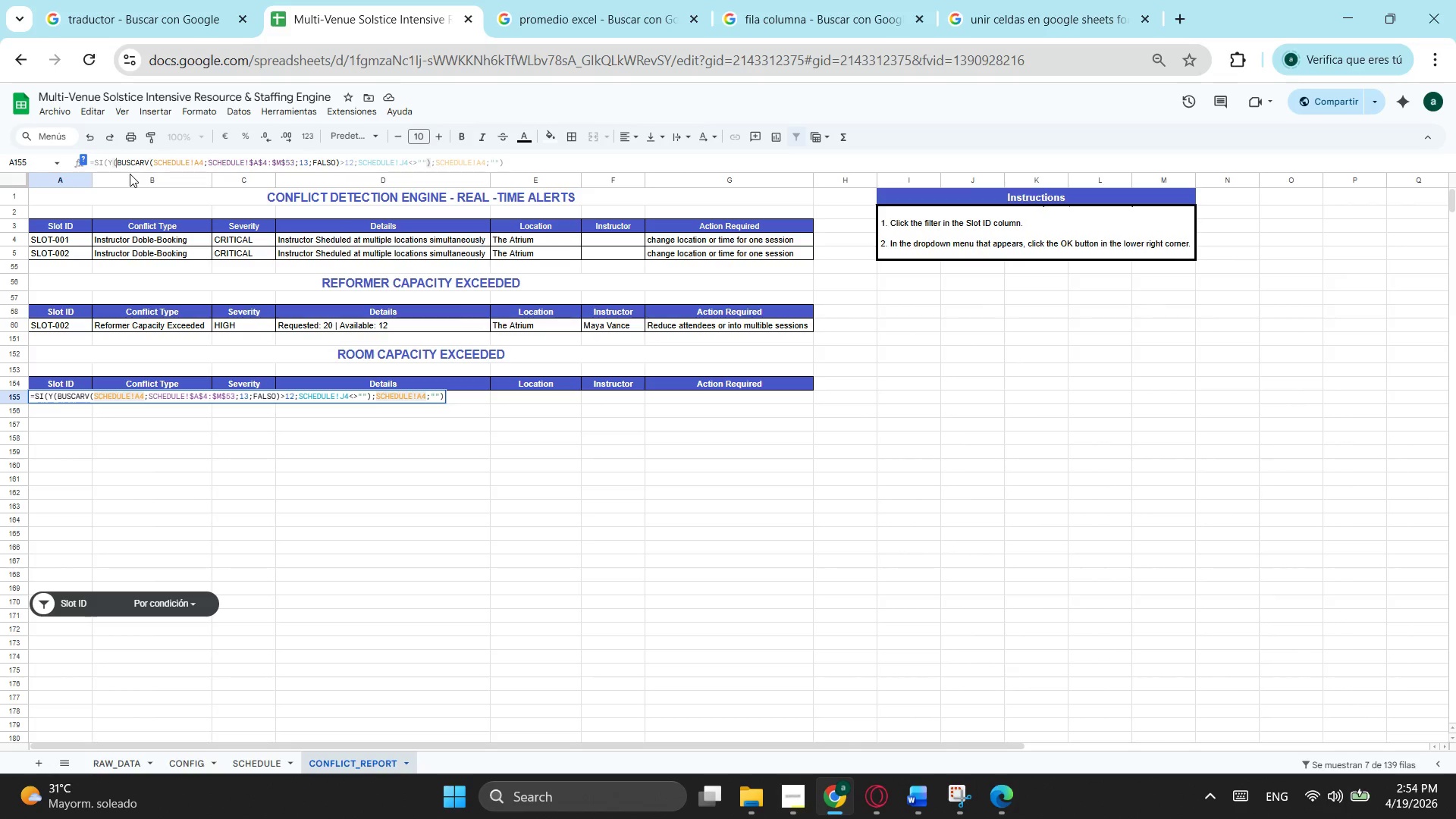 
type(SCHEDULE)
 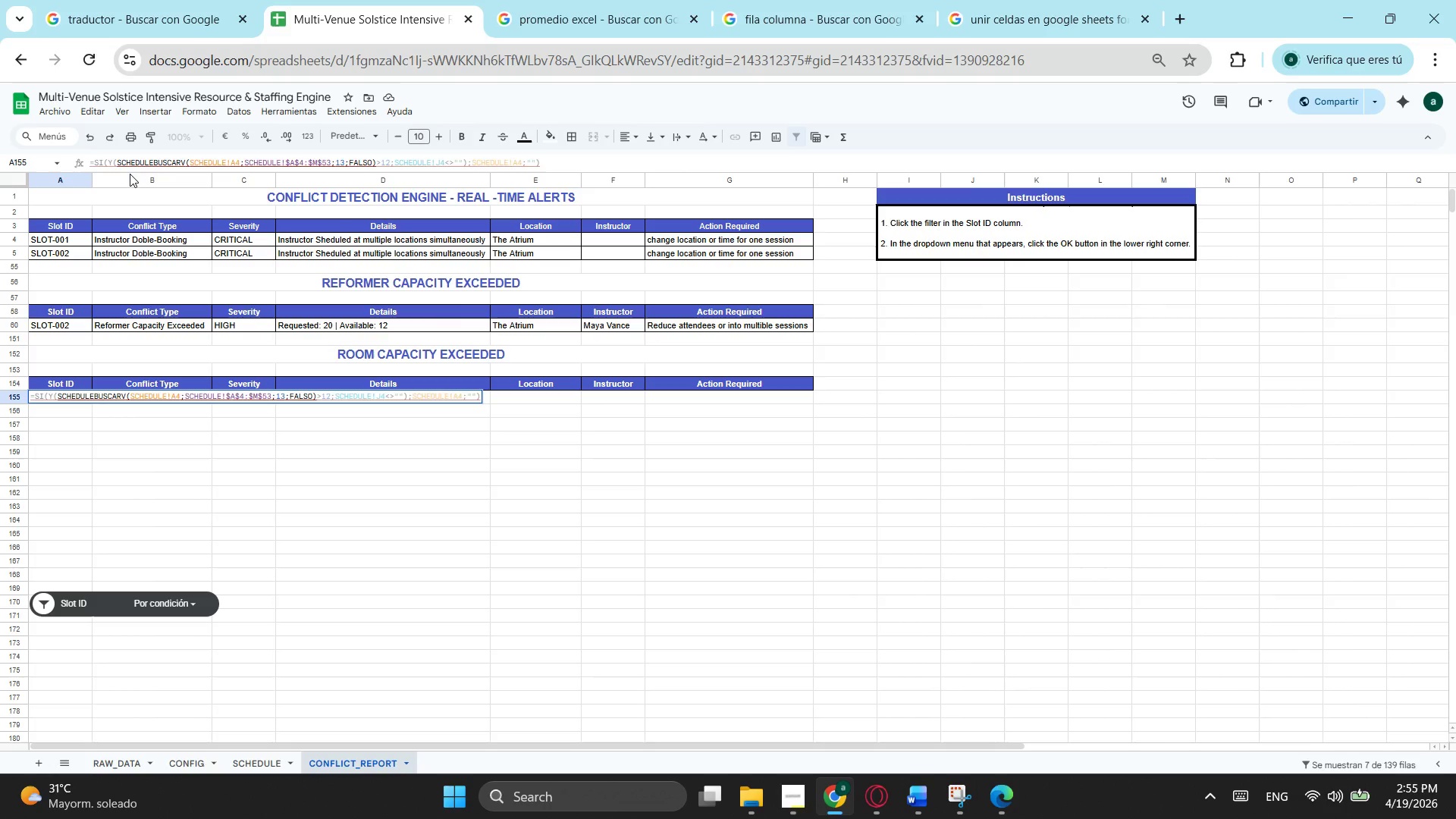 
type(!L4)
 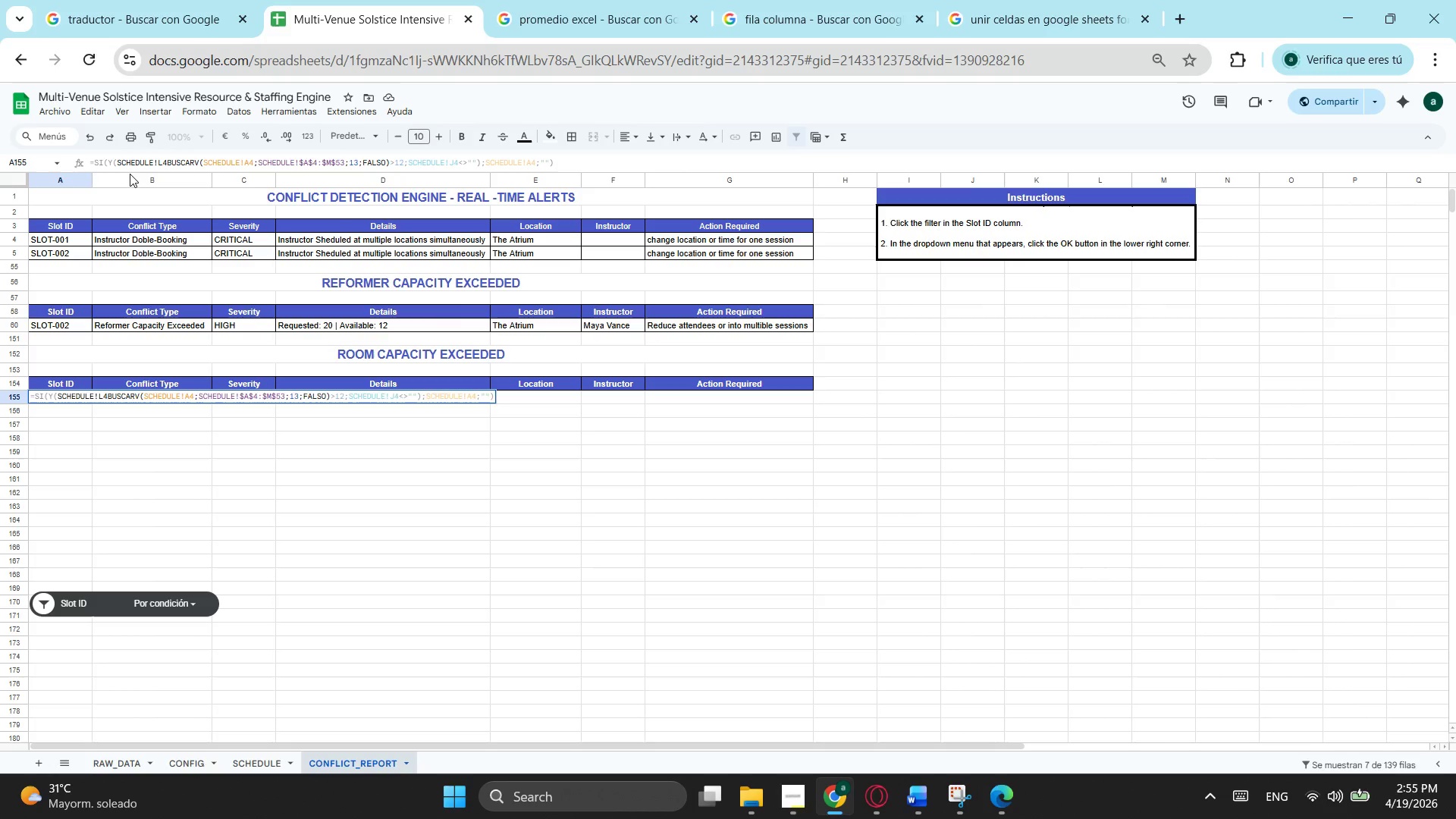 
wait(14.31)
 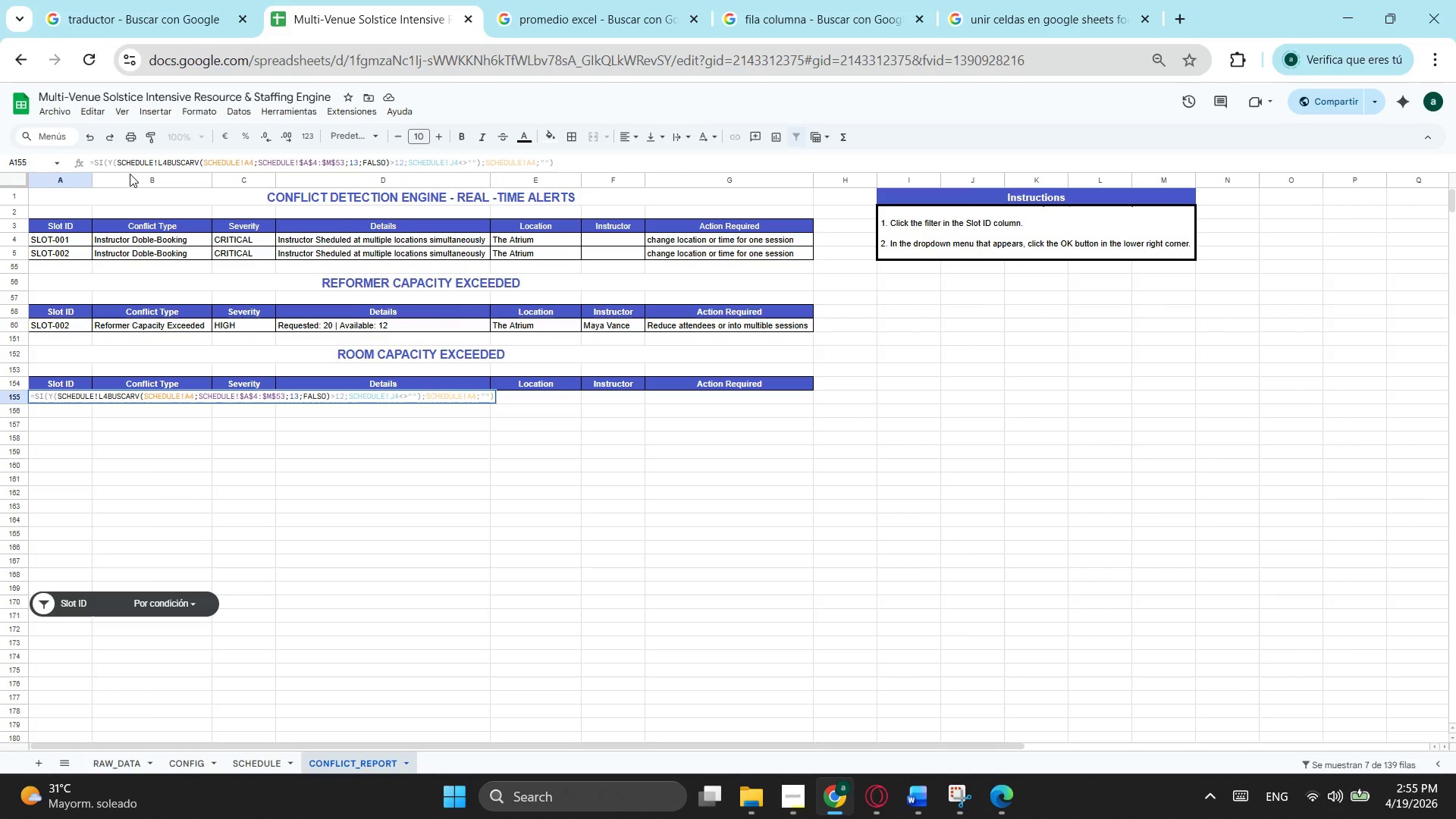 
key(Shift+ShiftLeft)
 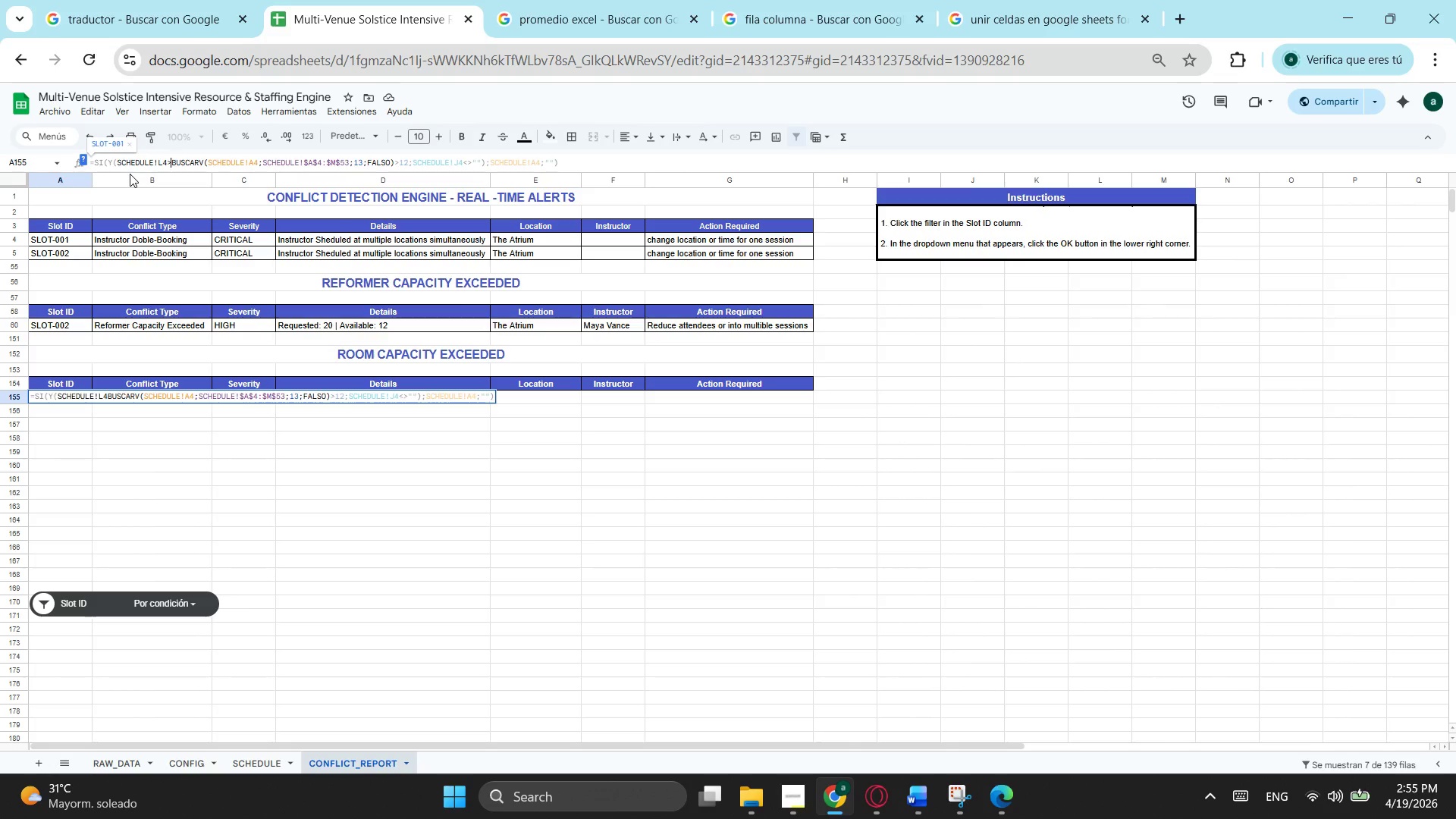 
key(Shift+Period)
 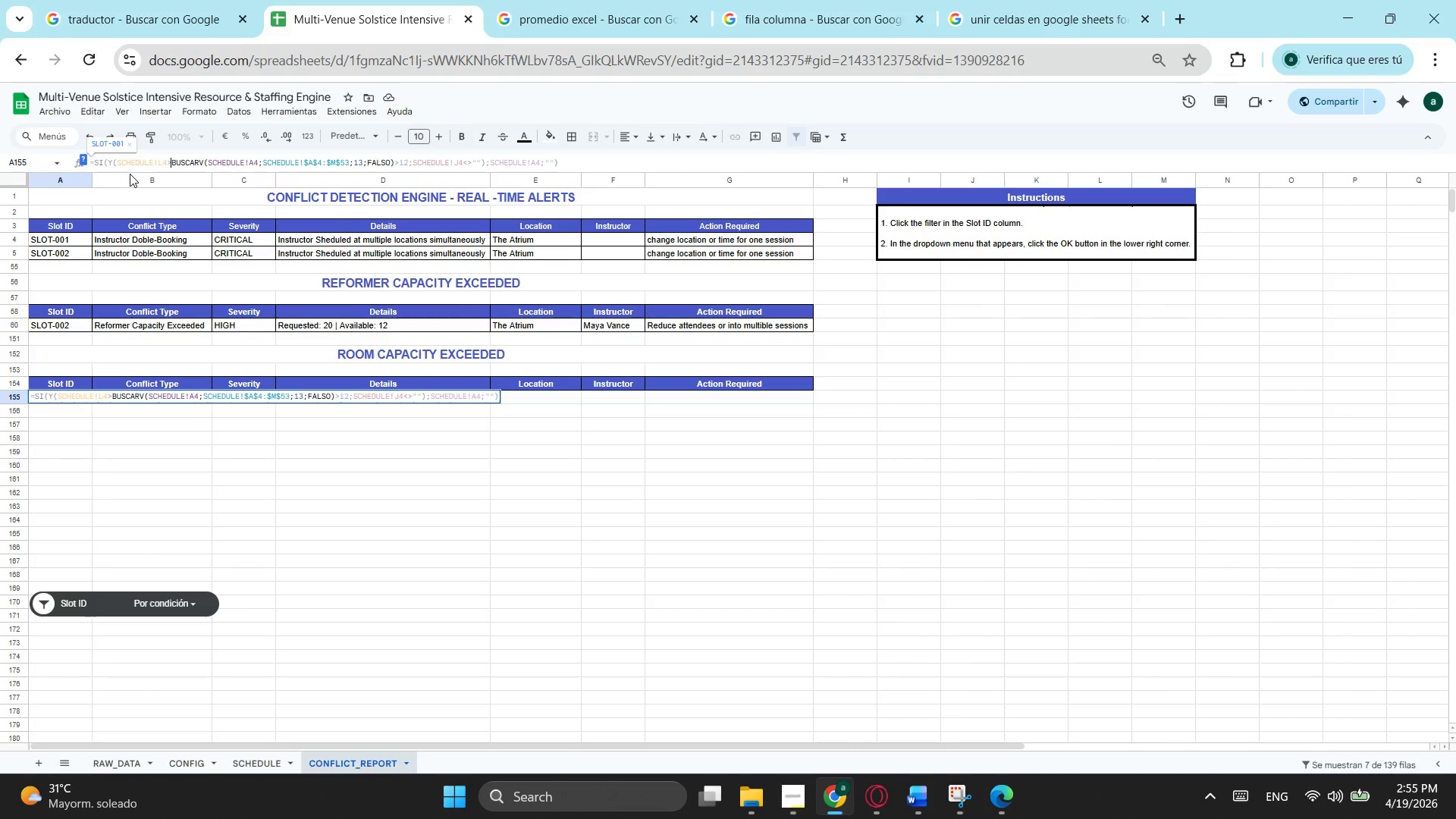 
wait(11.41)
 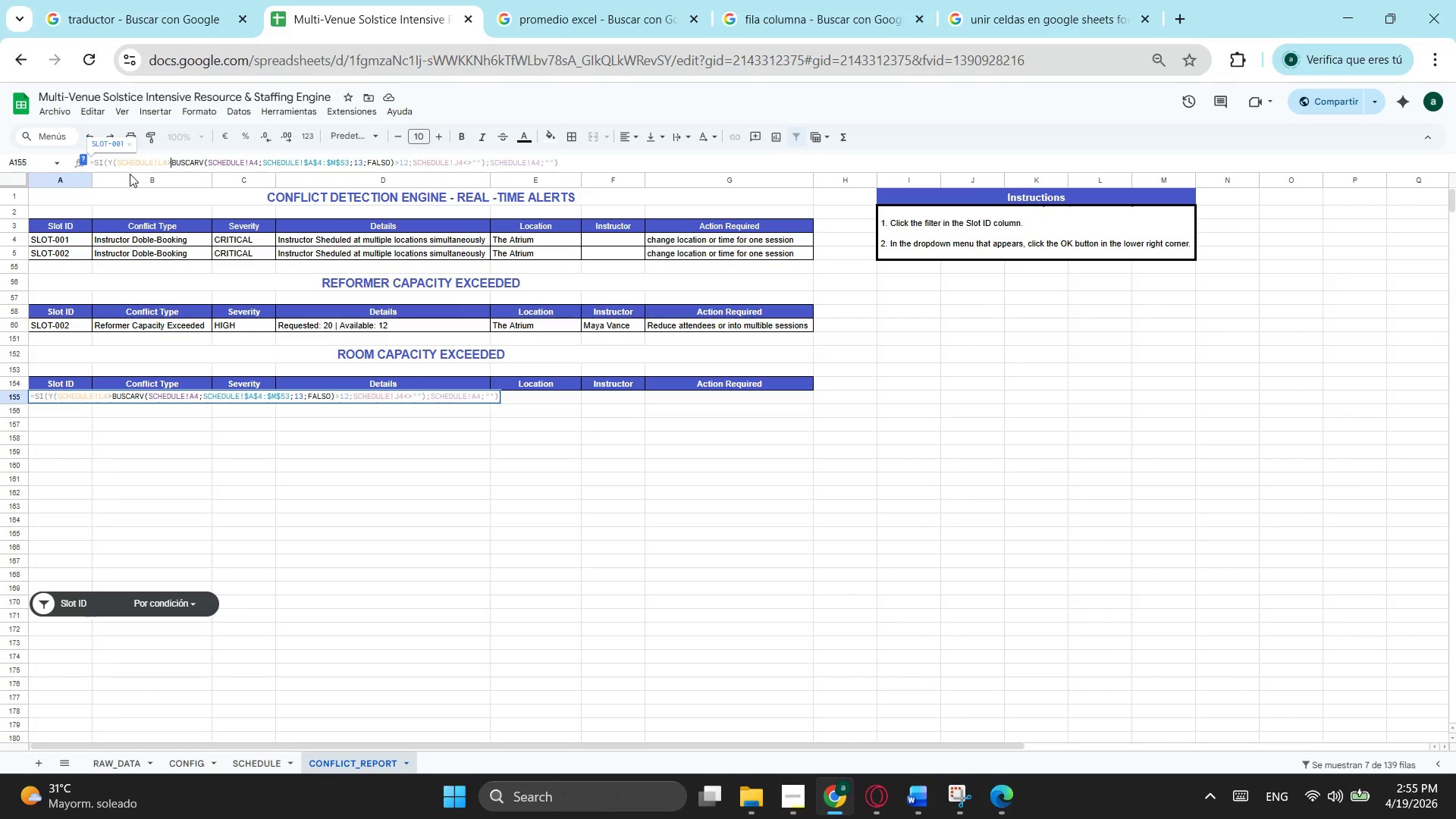 
double_click([256, 164])
 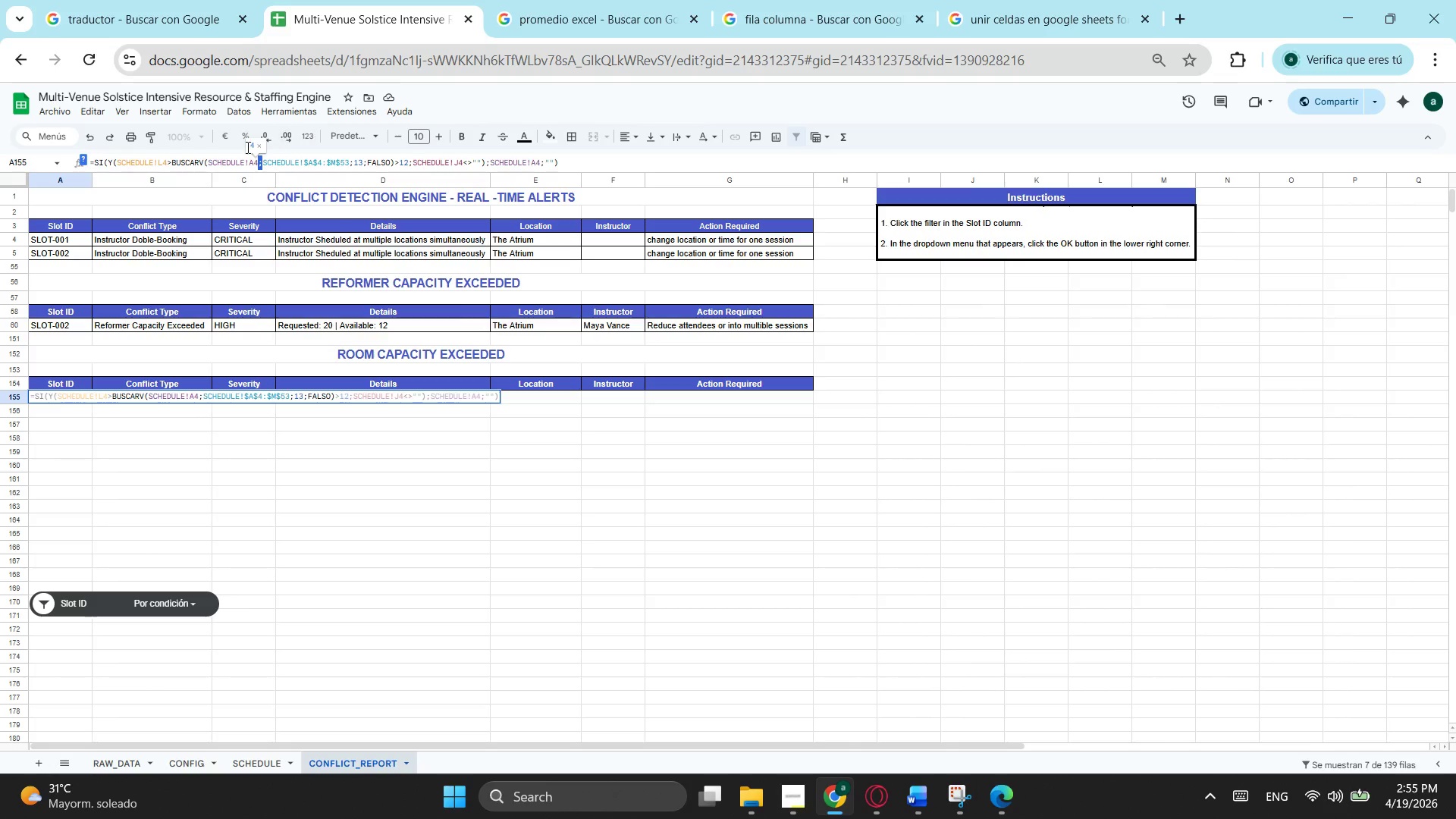 
left_click([245, 154])
 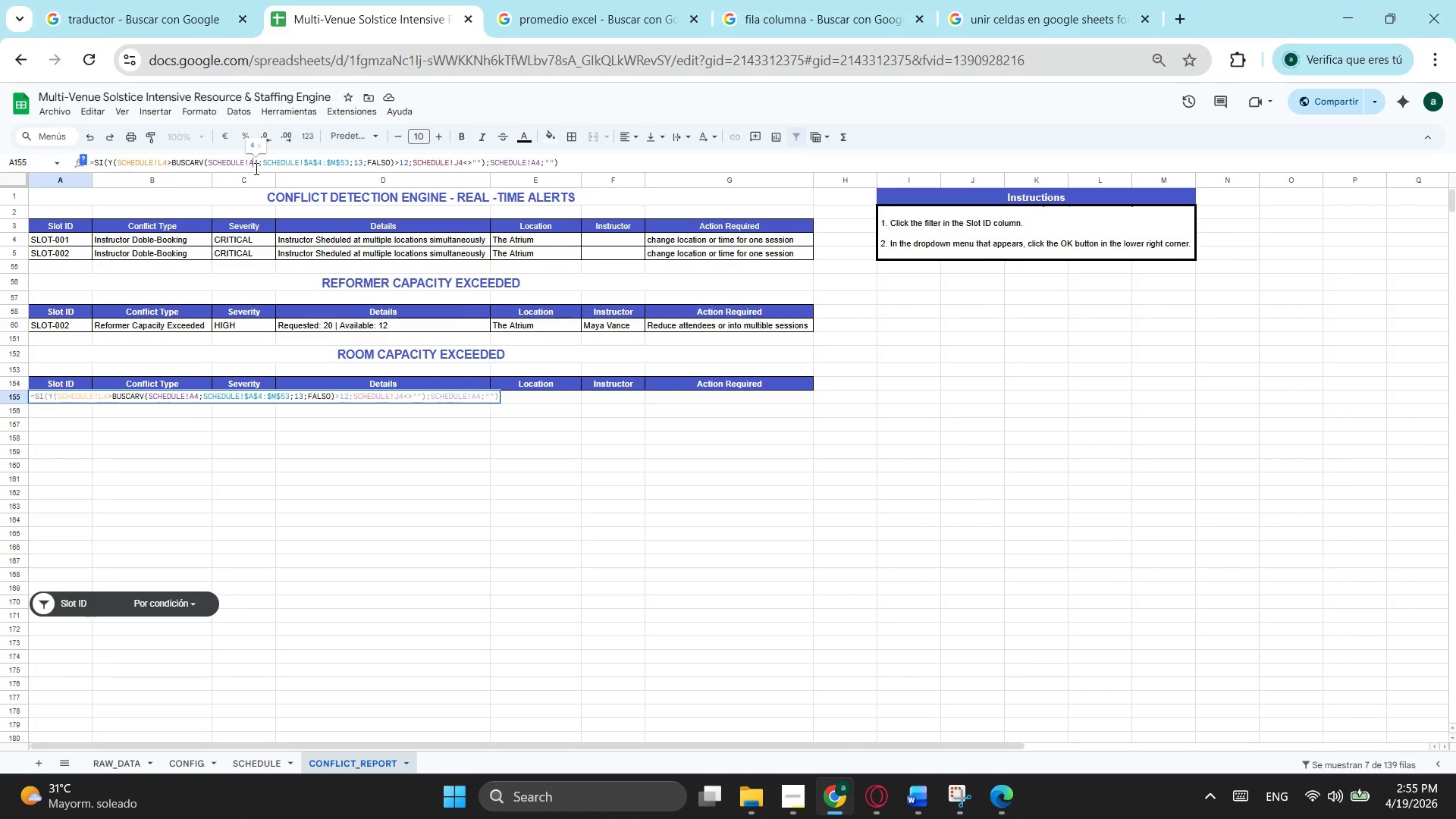 
left_click([255, 168])
 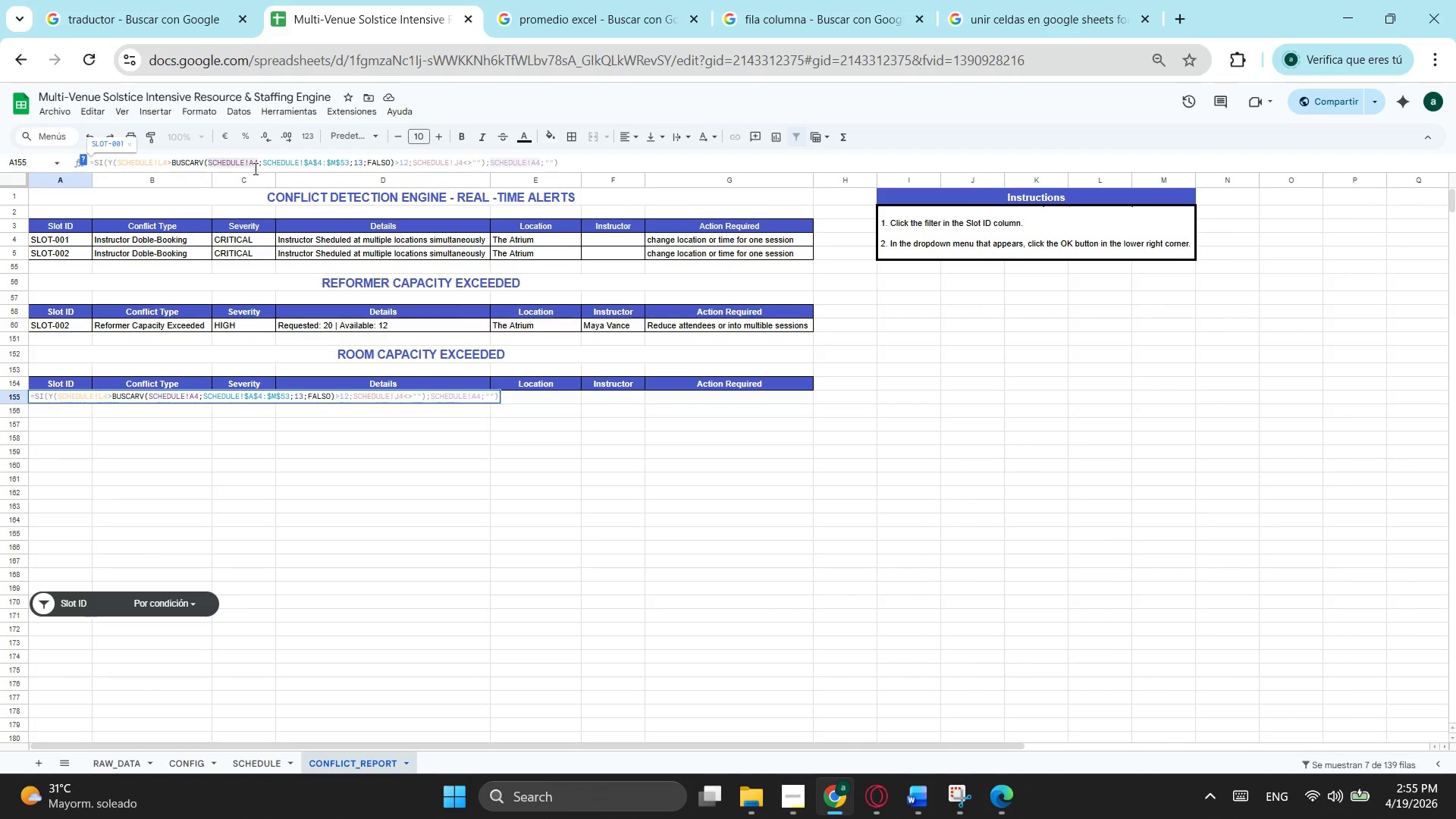 
key(Backspace)
 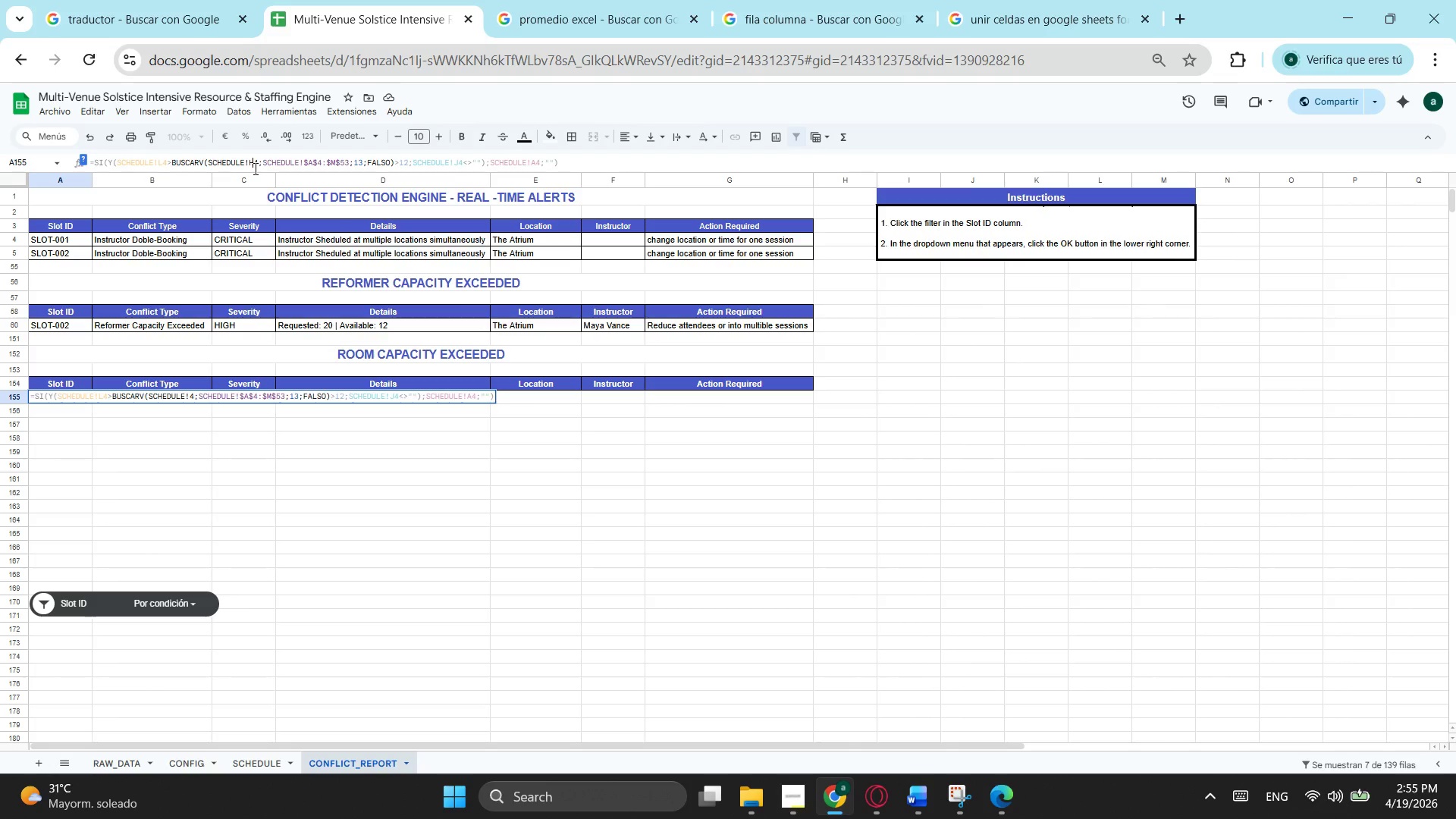 
key(H)
 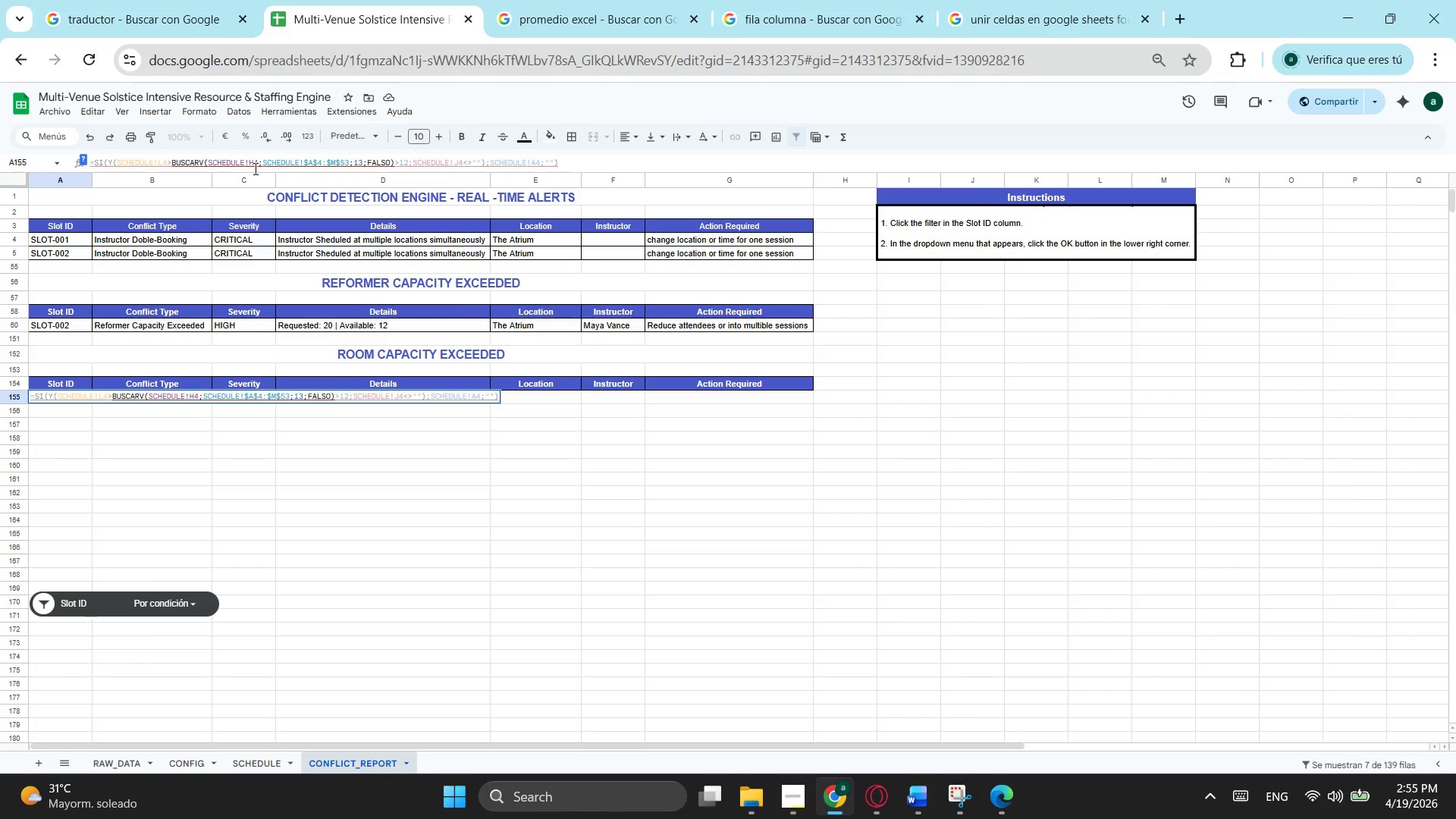 
wait(14.08)
 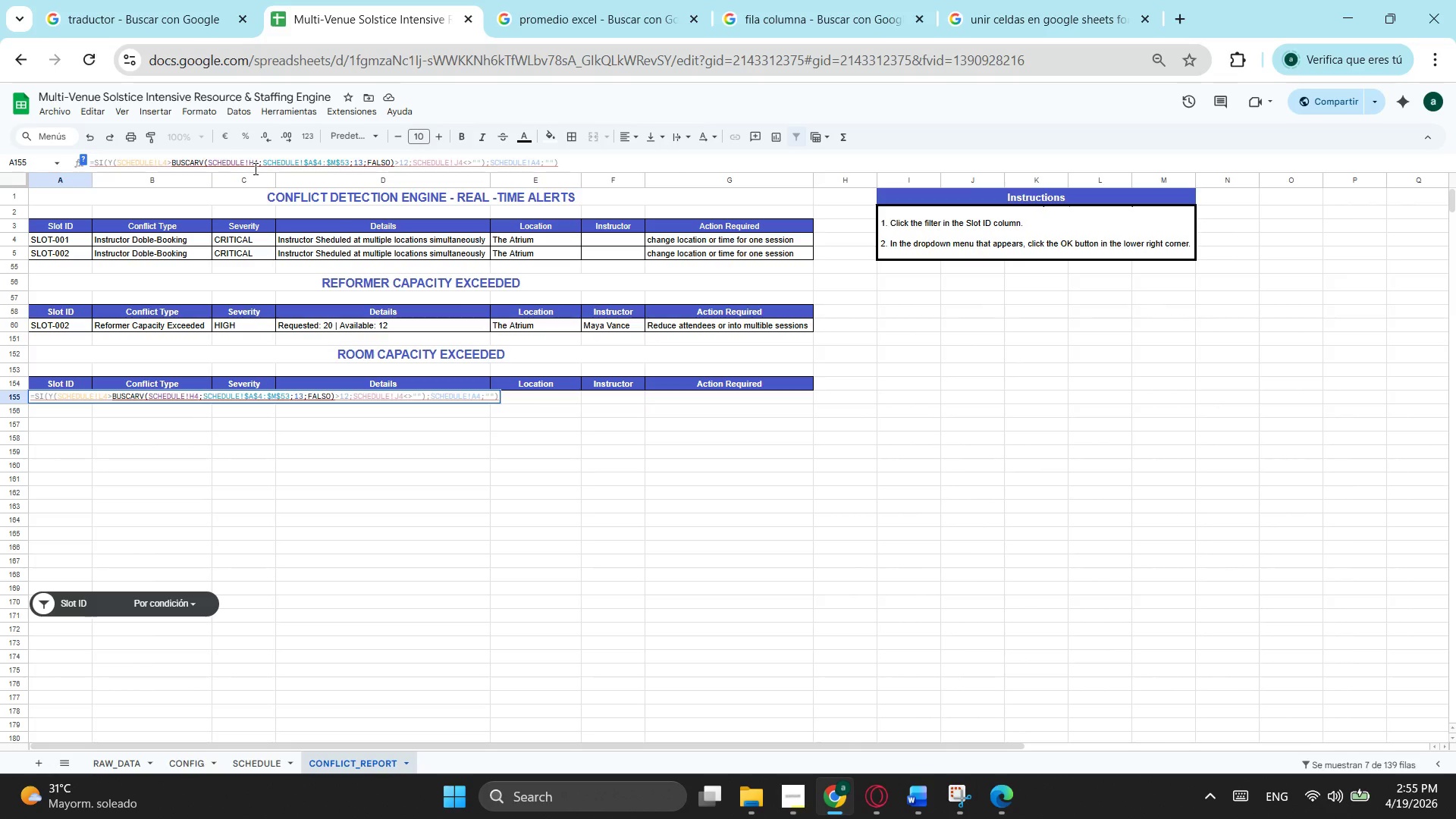 
left_click_drag(start_coordinate=[348, 169], to_coordinate=[270, 146])
 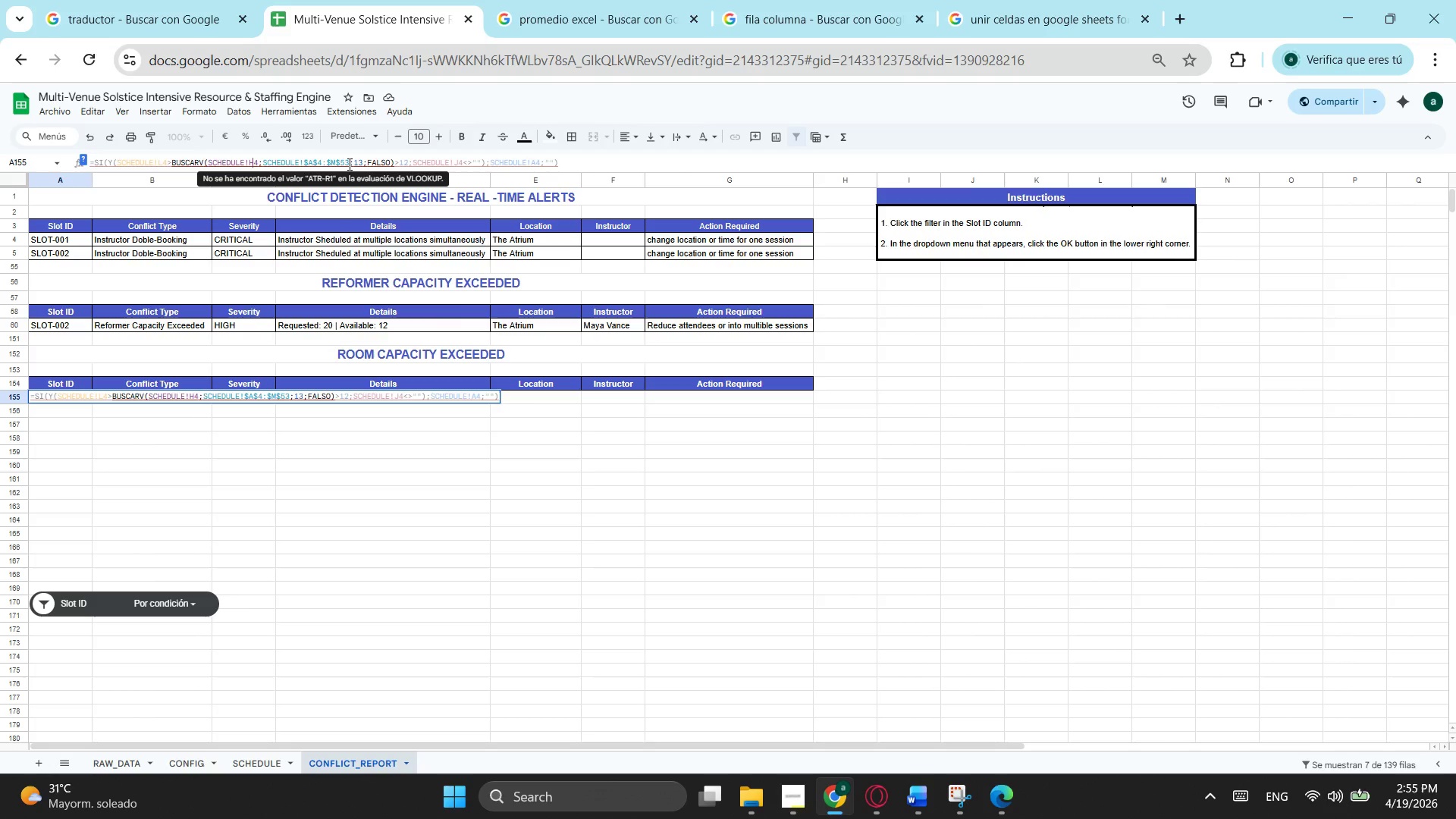 
left_click_drag(start_coordinate=[348, 164], to_coordinate=[263, 168])
 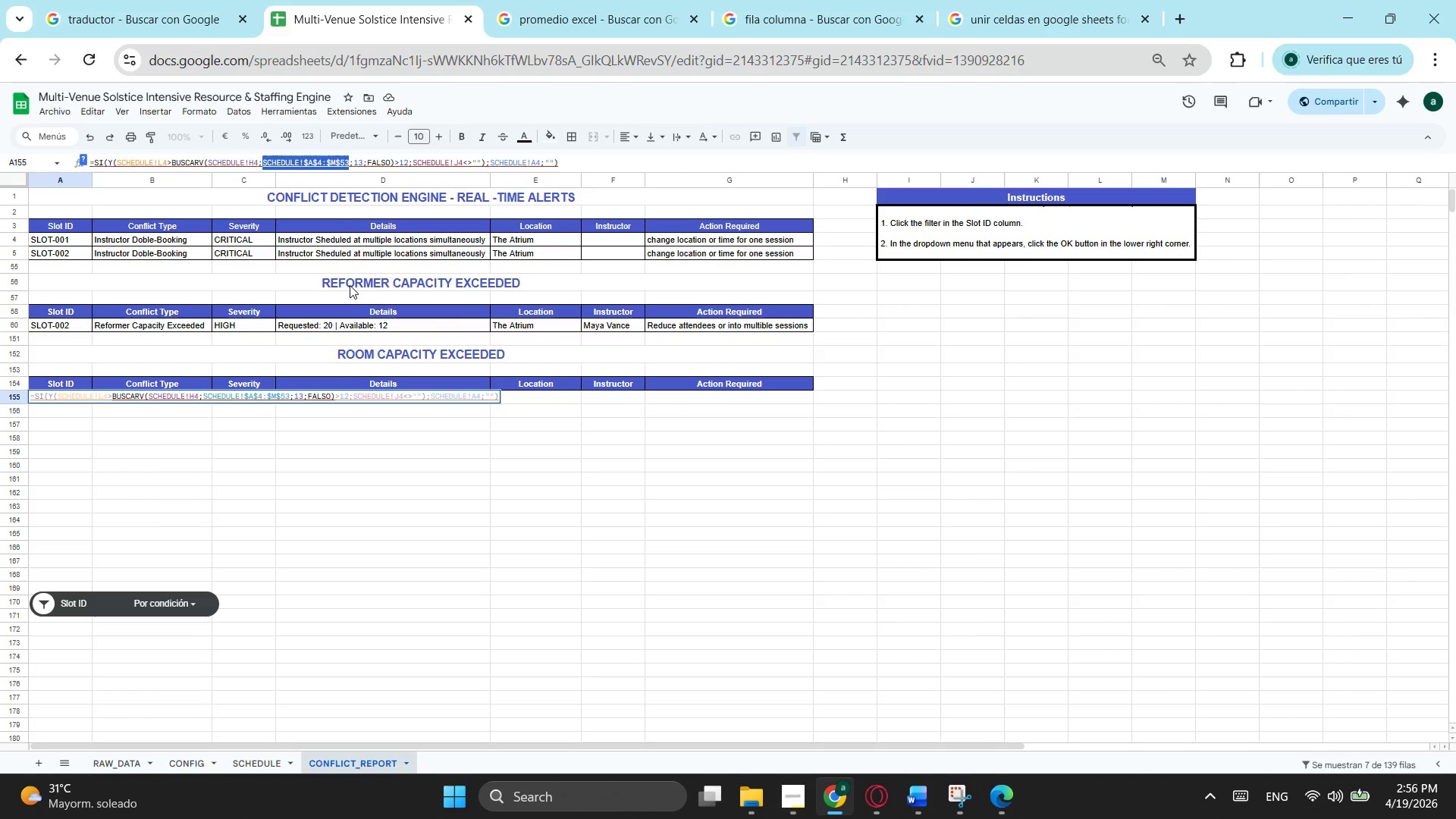 
key(Backspace)
 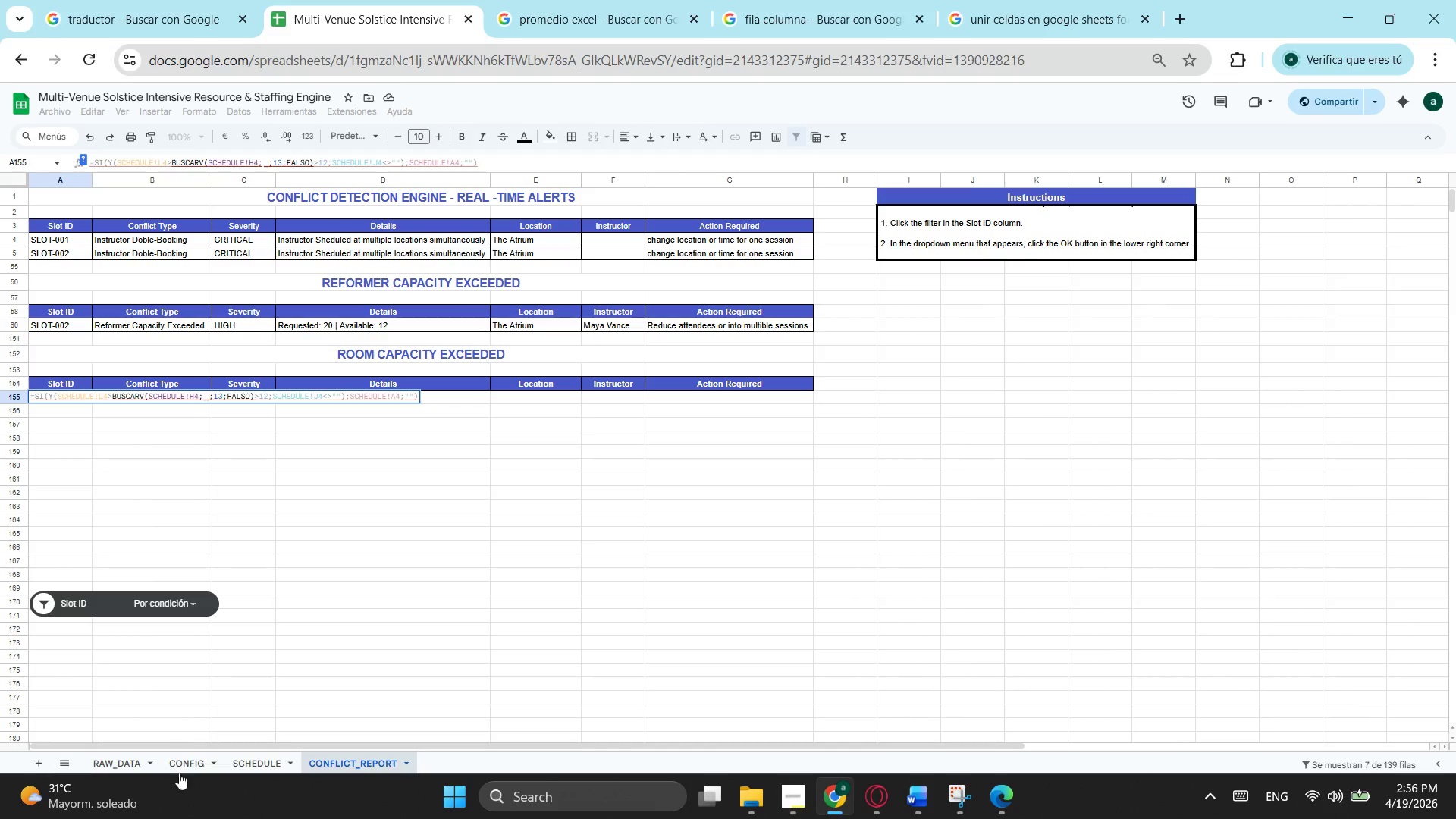 
left_click([185, 764])
 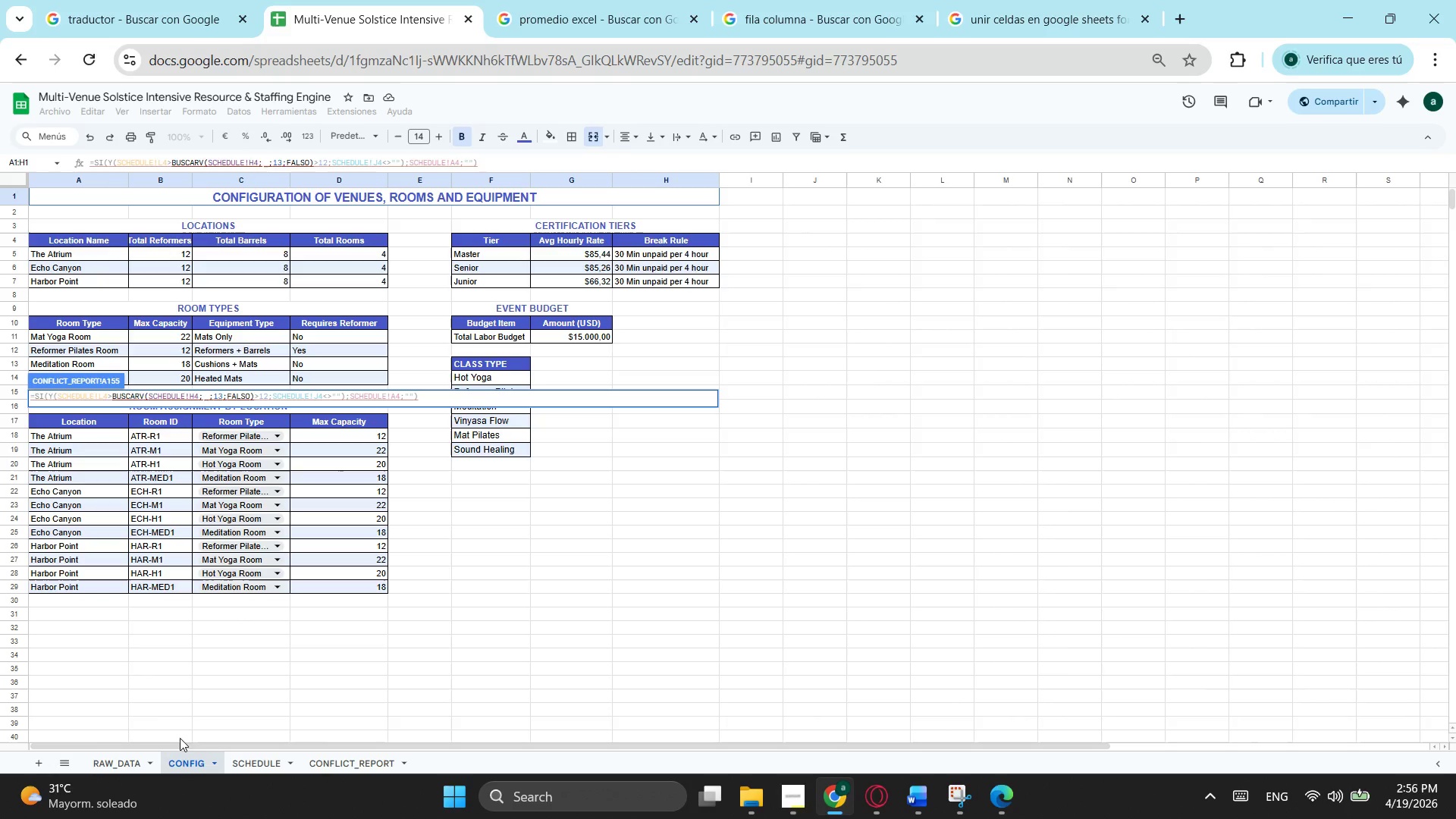 
wait(12.27)
 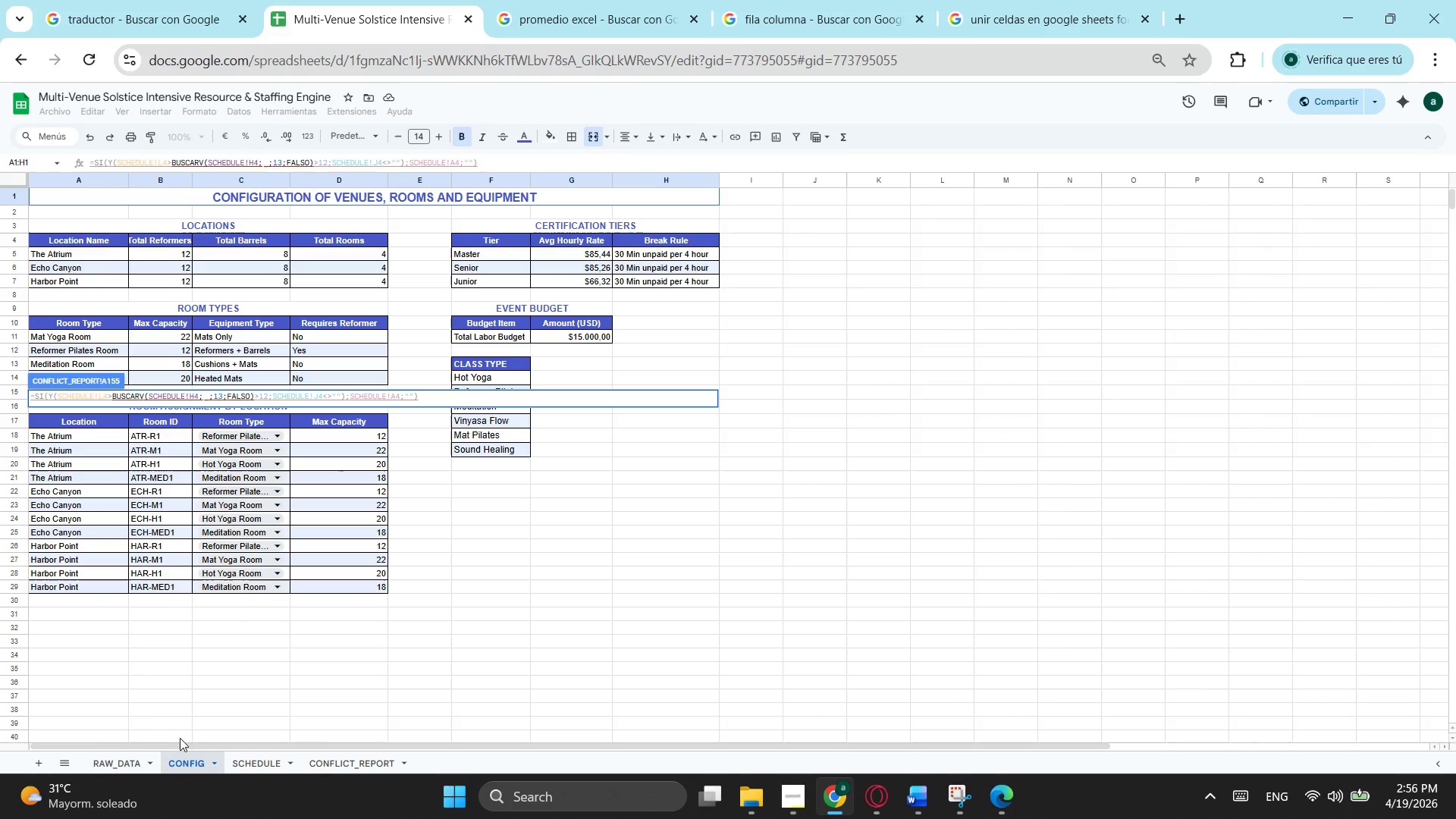 
left_click_drag(start_coordinate=[107, 432], to_coordinate=[351, 590])
 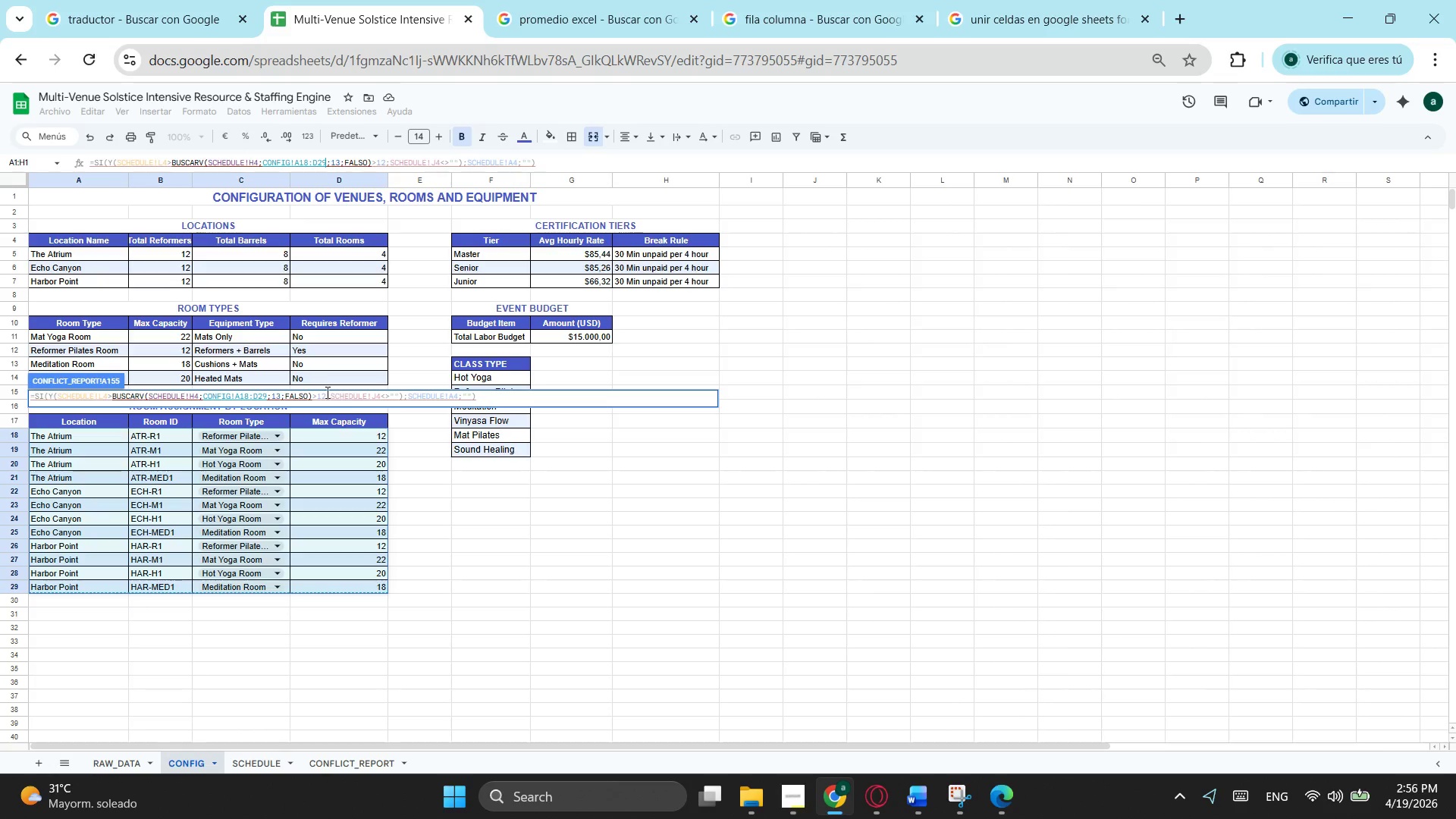 
left_click([319, 392])
 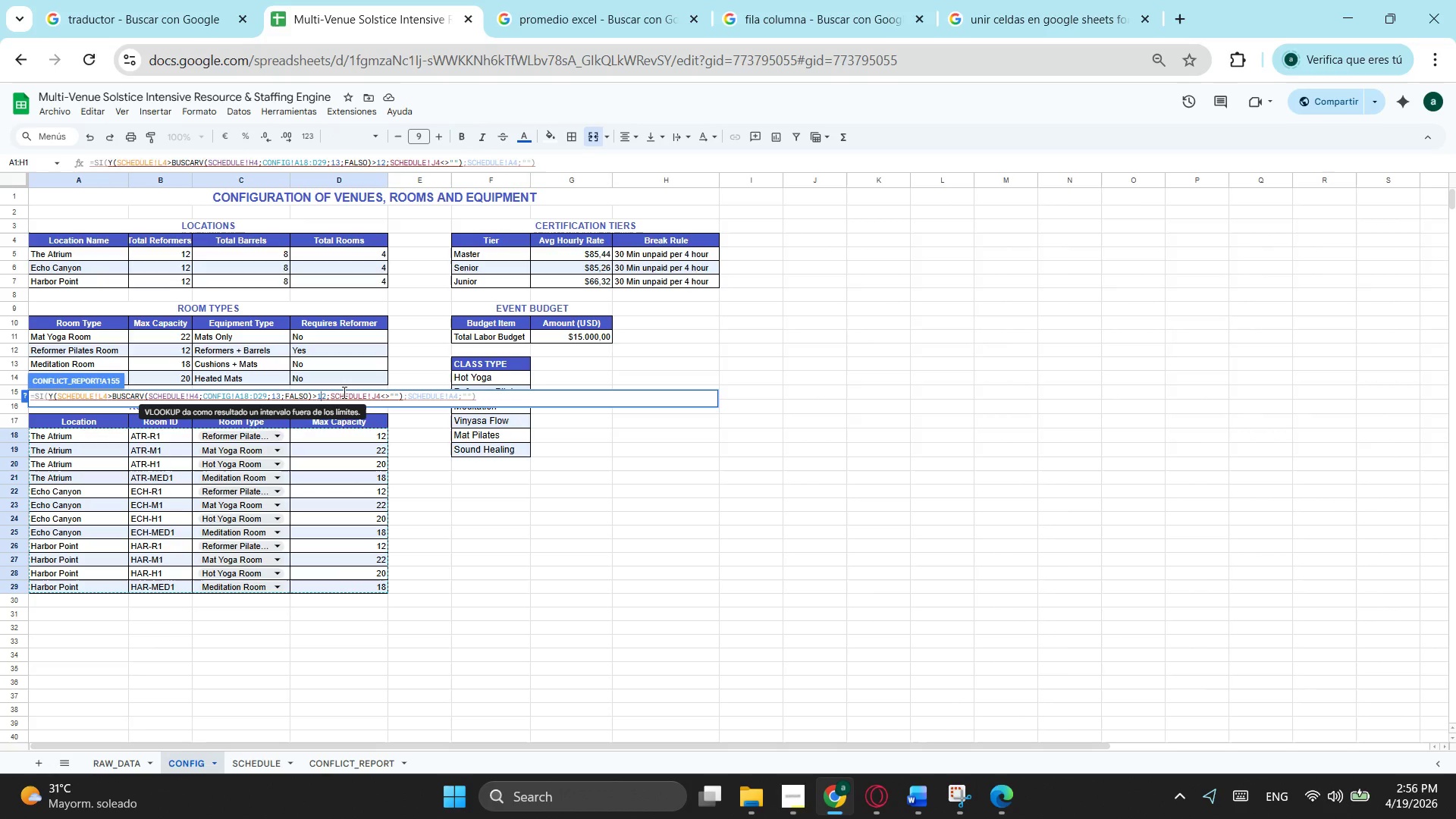 
key(ArrowRight)
 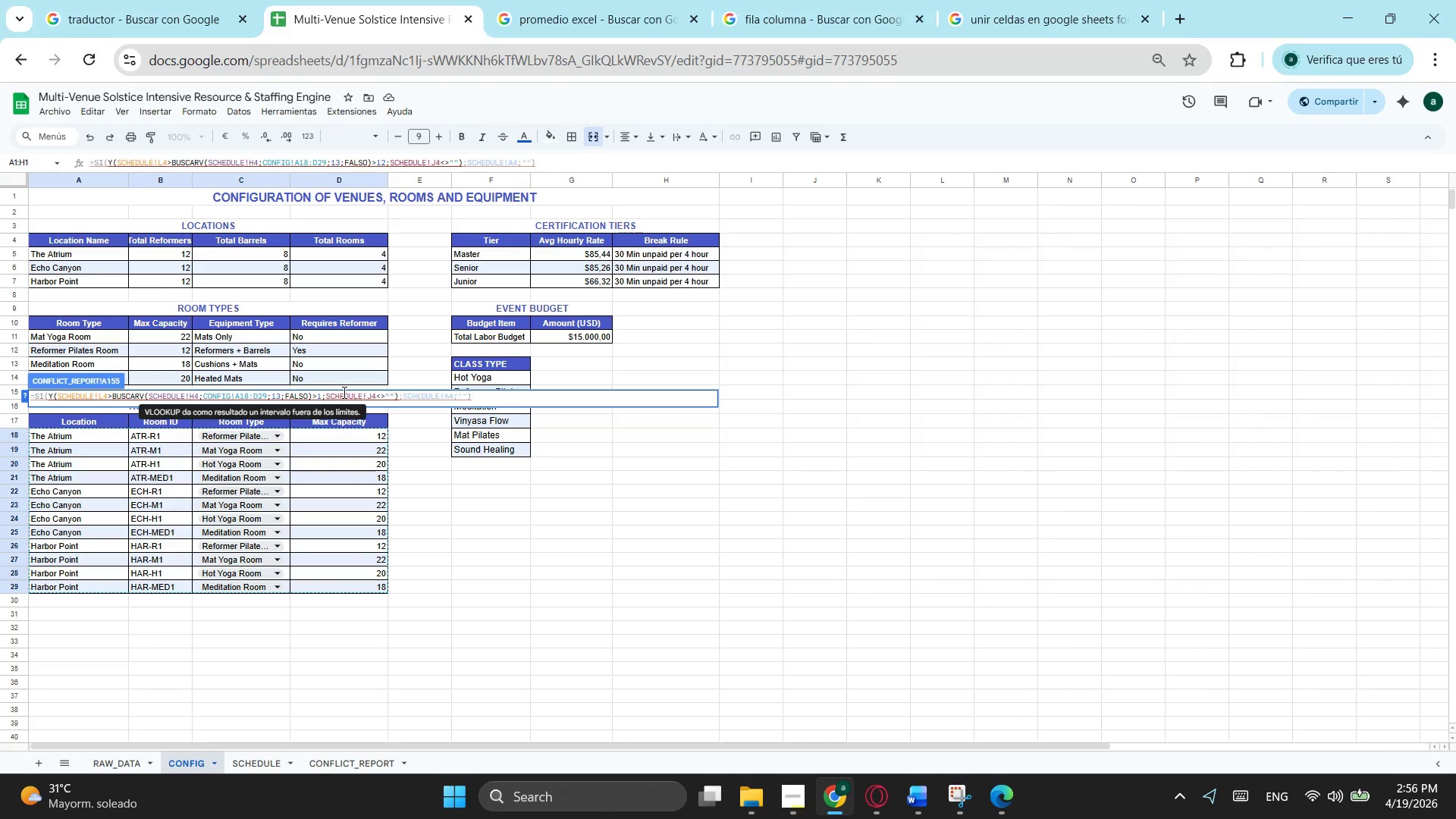 
key(Backspace)
 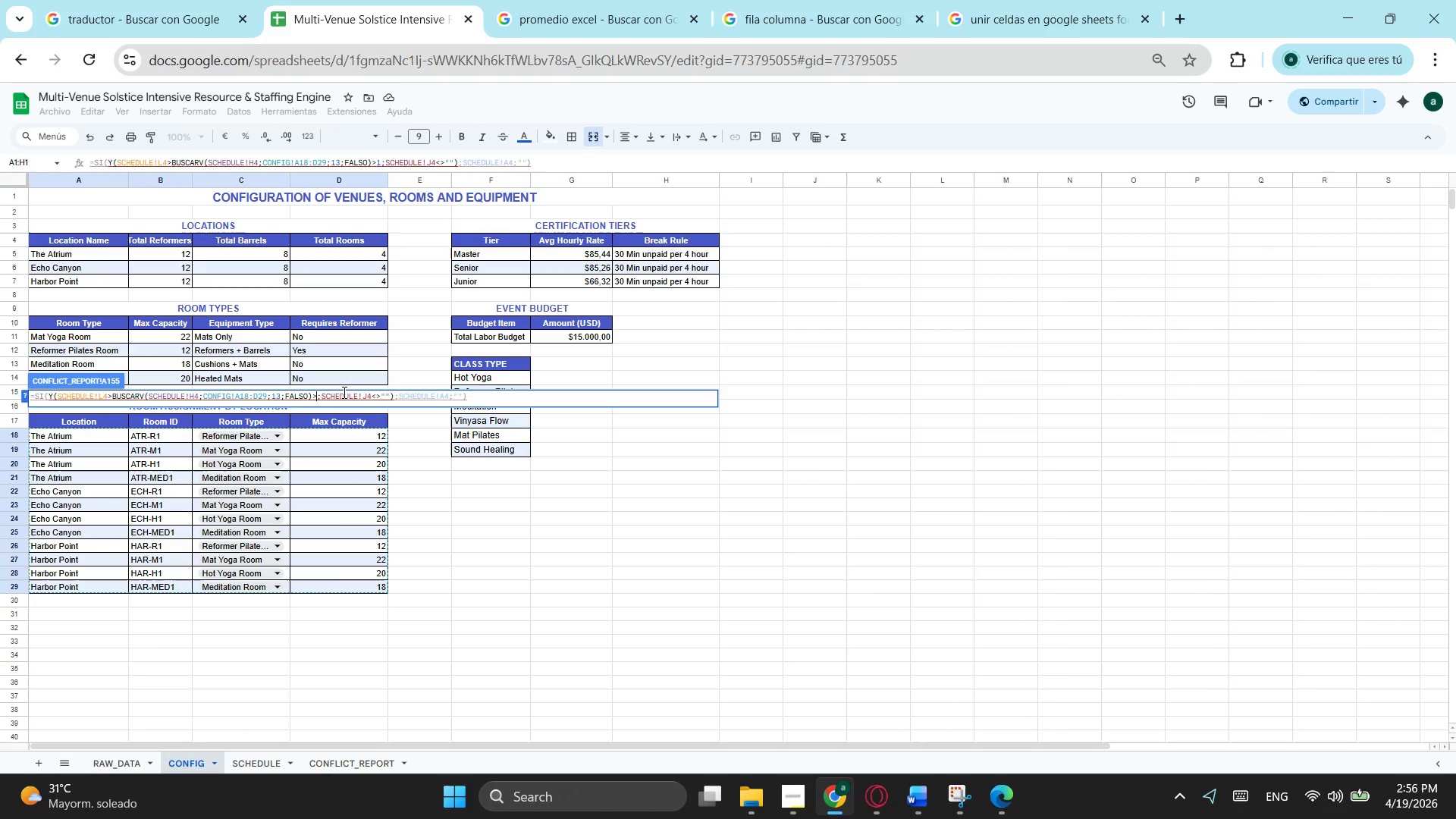 
key(Backspace)
 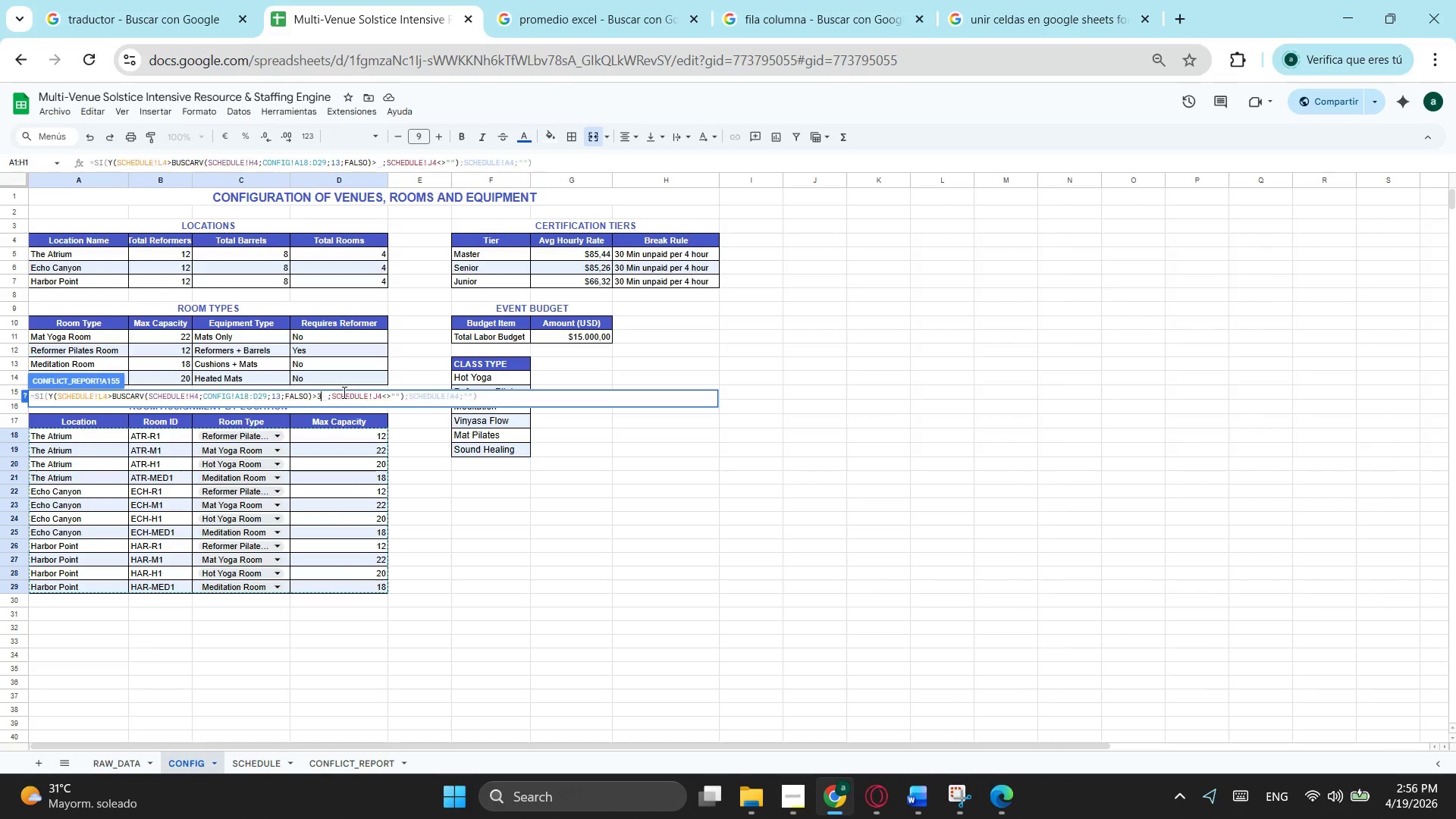 
key(3)
 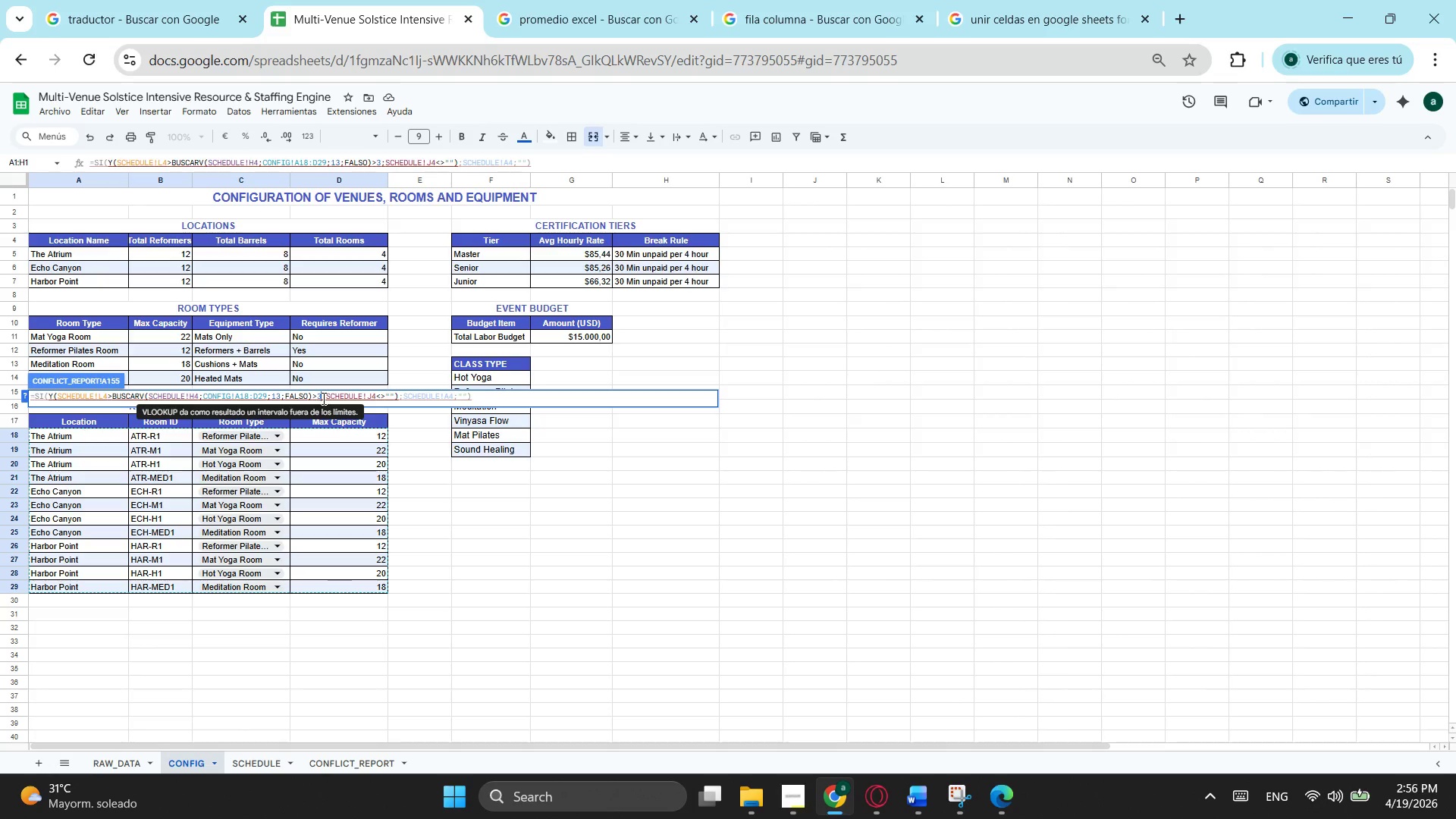 
wait(11.72)
 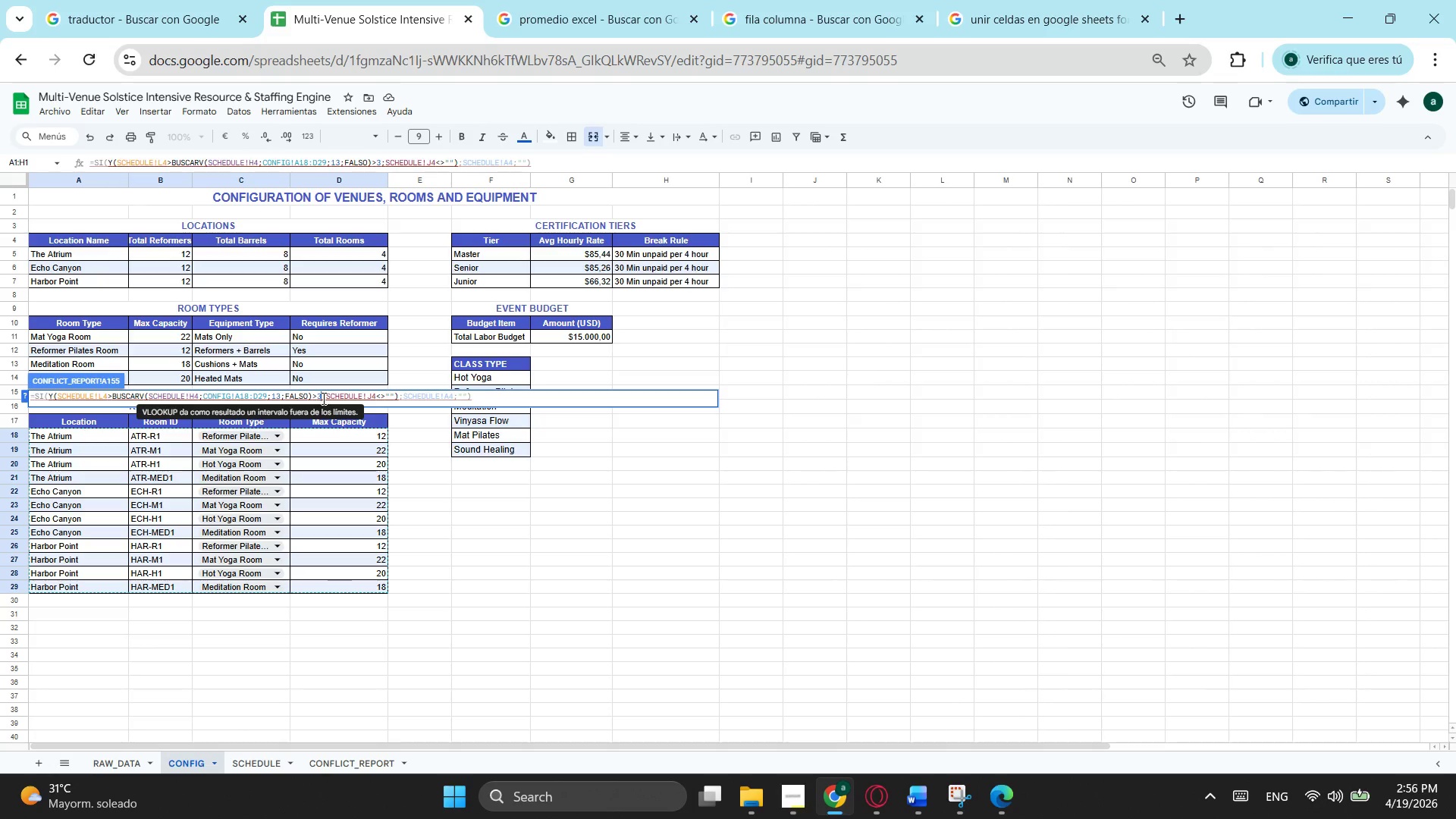 
key(Backspace)
 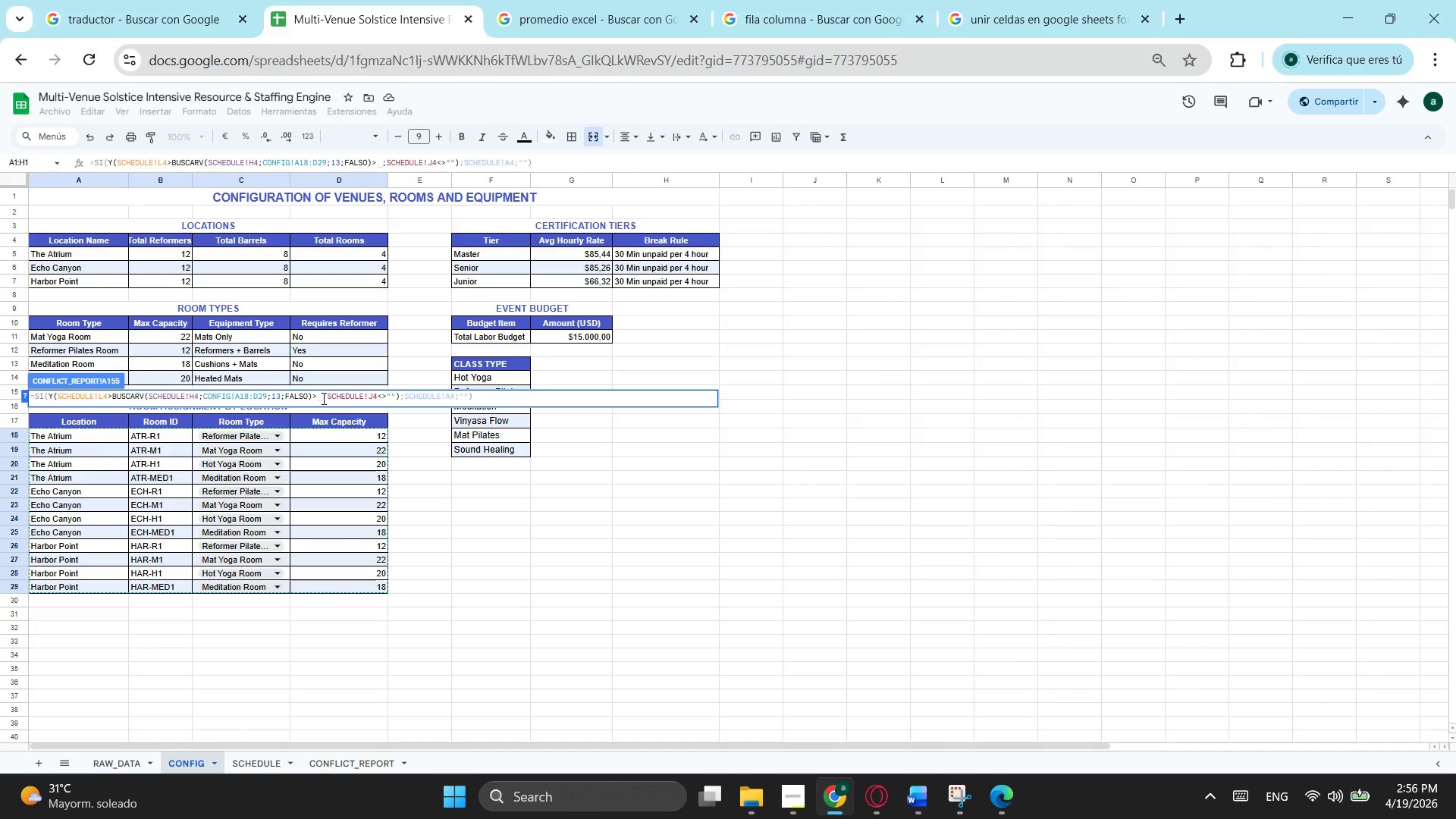 
key(ArrowLeft)
 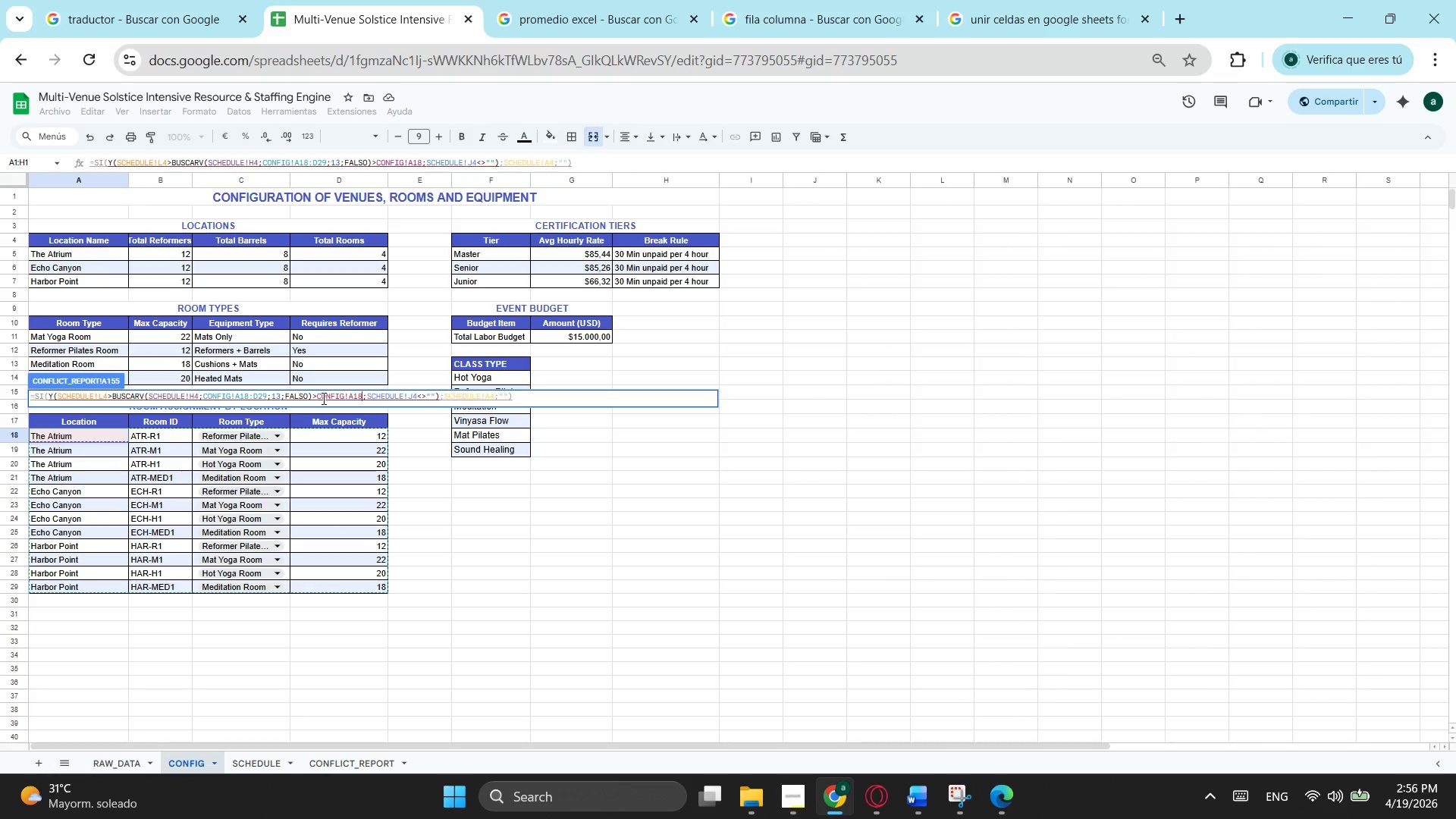 
key(ArrowLeft)
 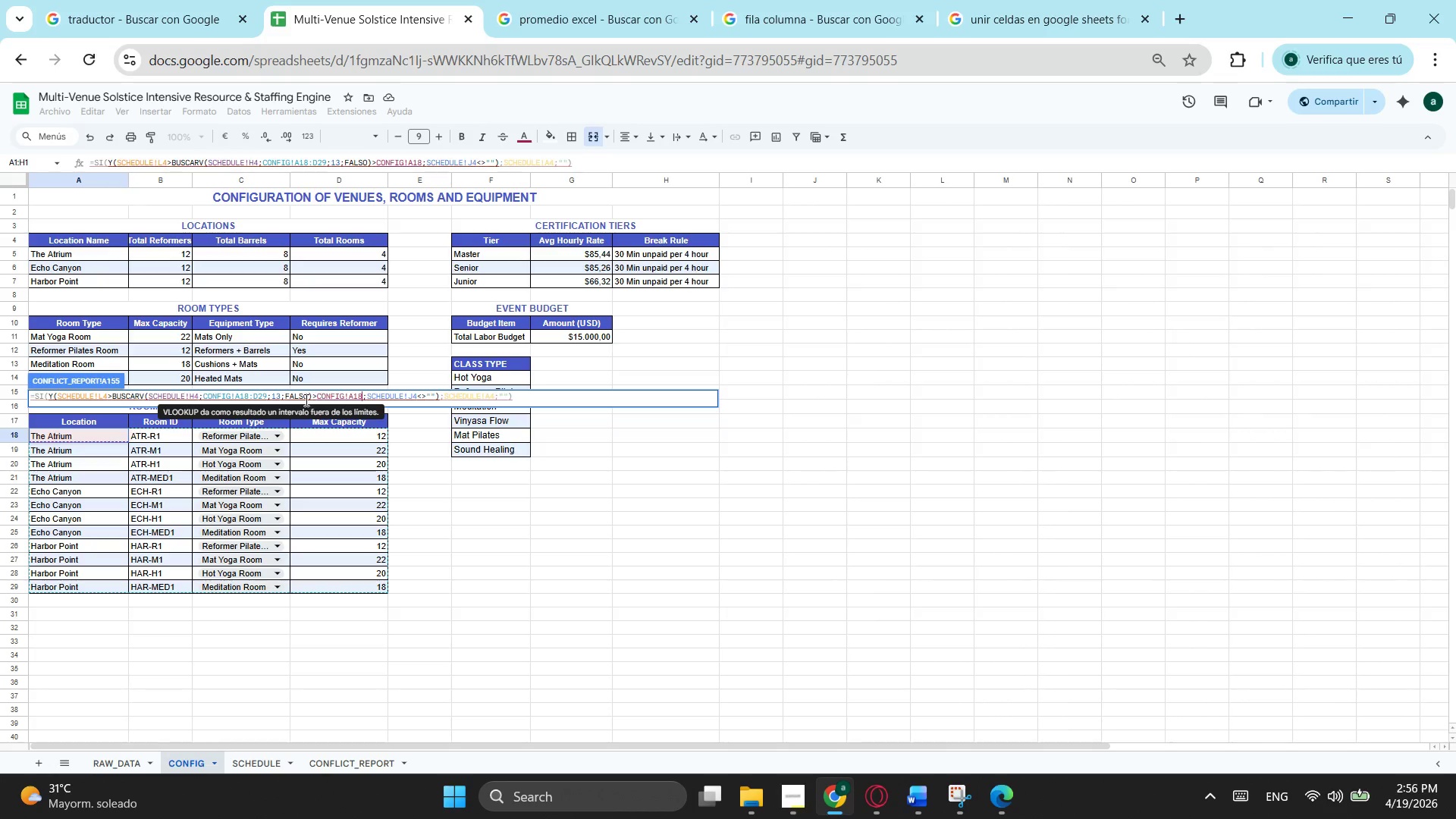 
left_click([282, 397])
 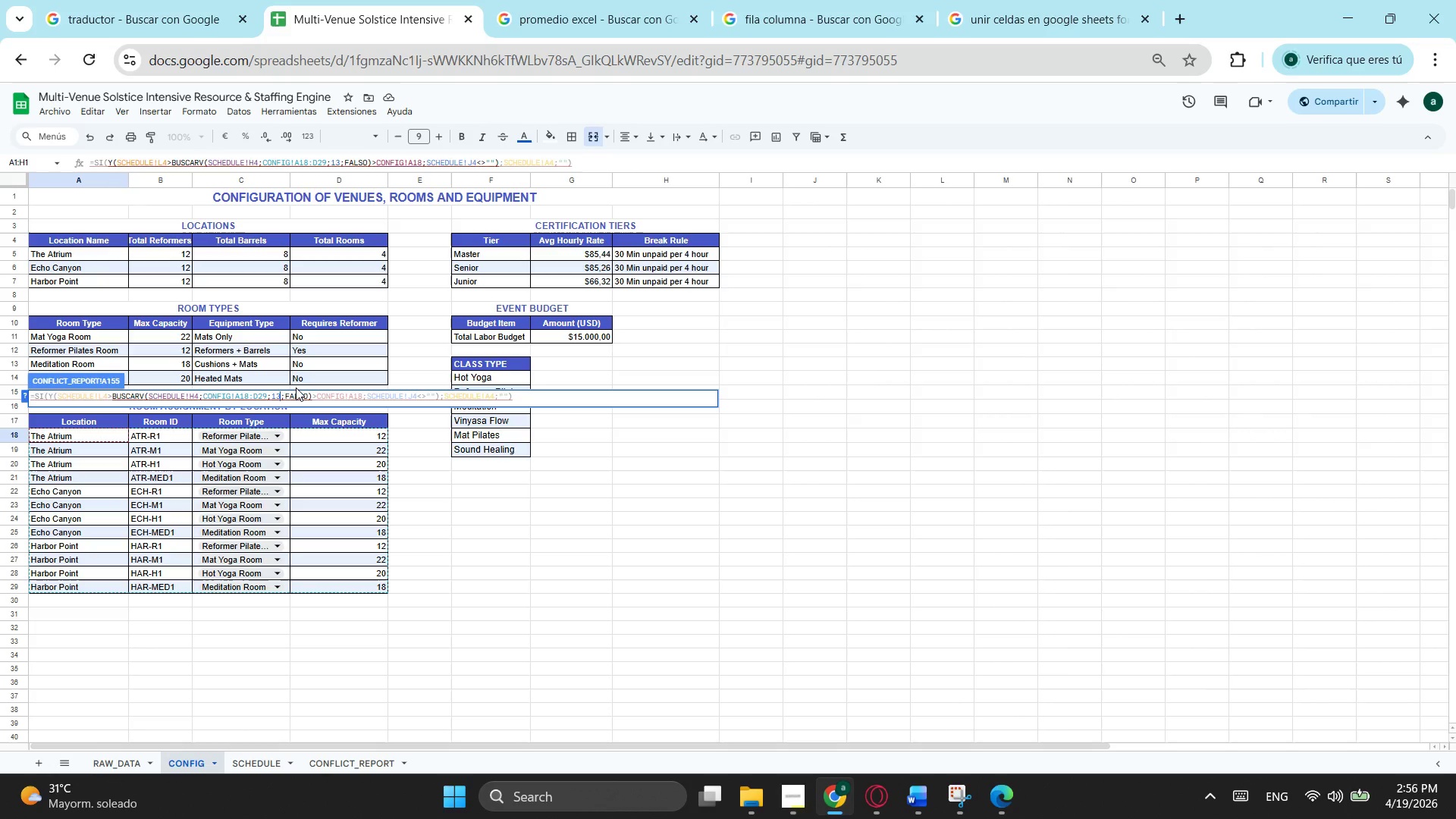 
key(Backspace)
 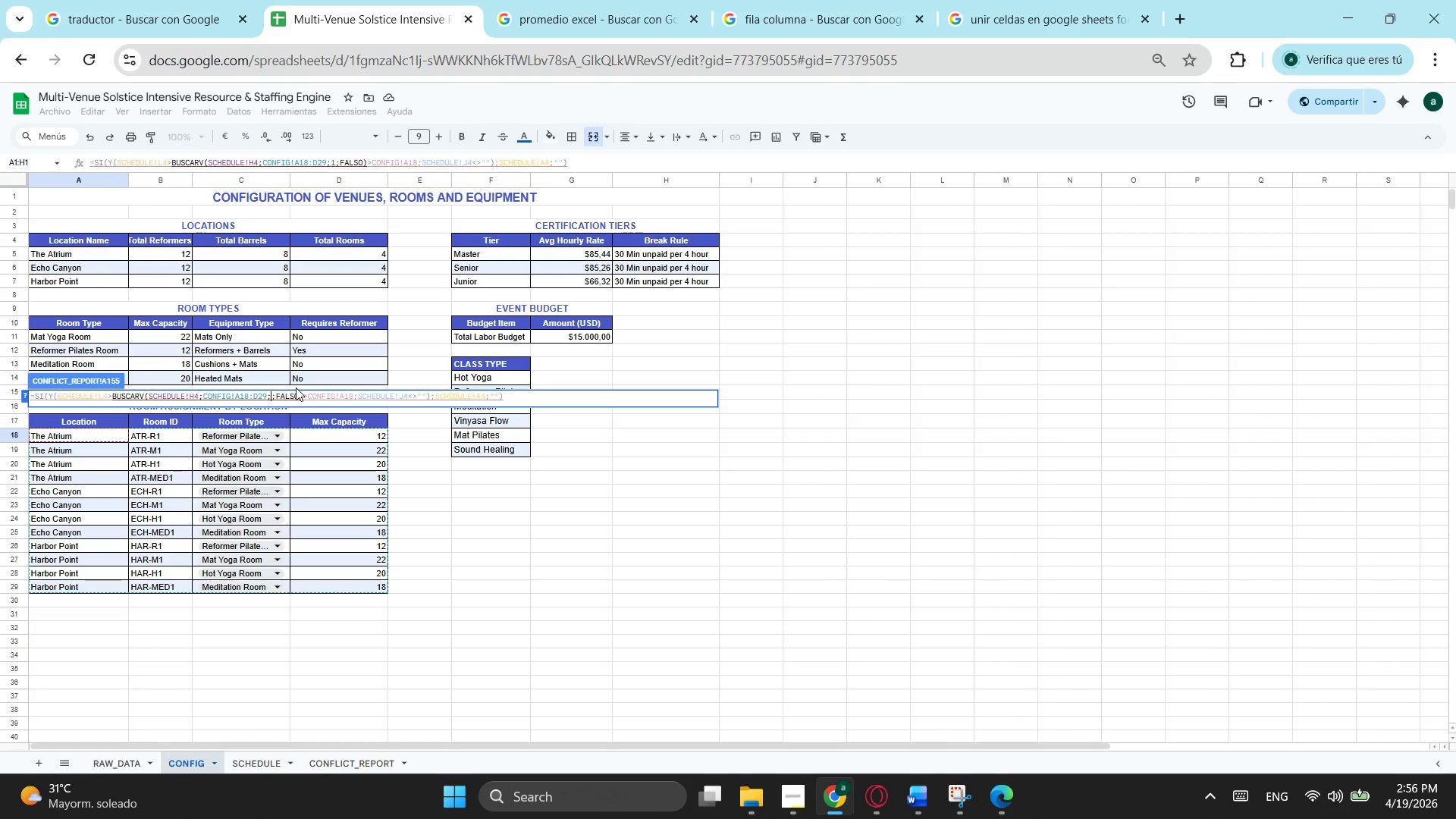 
key(Backspace)
 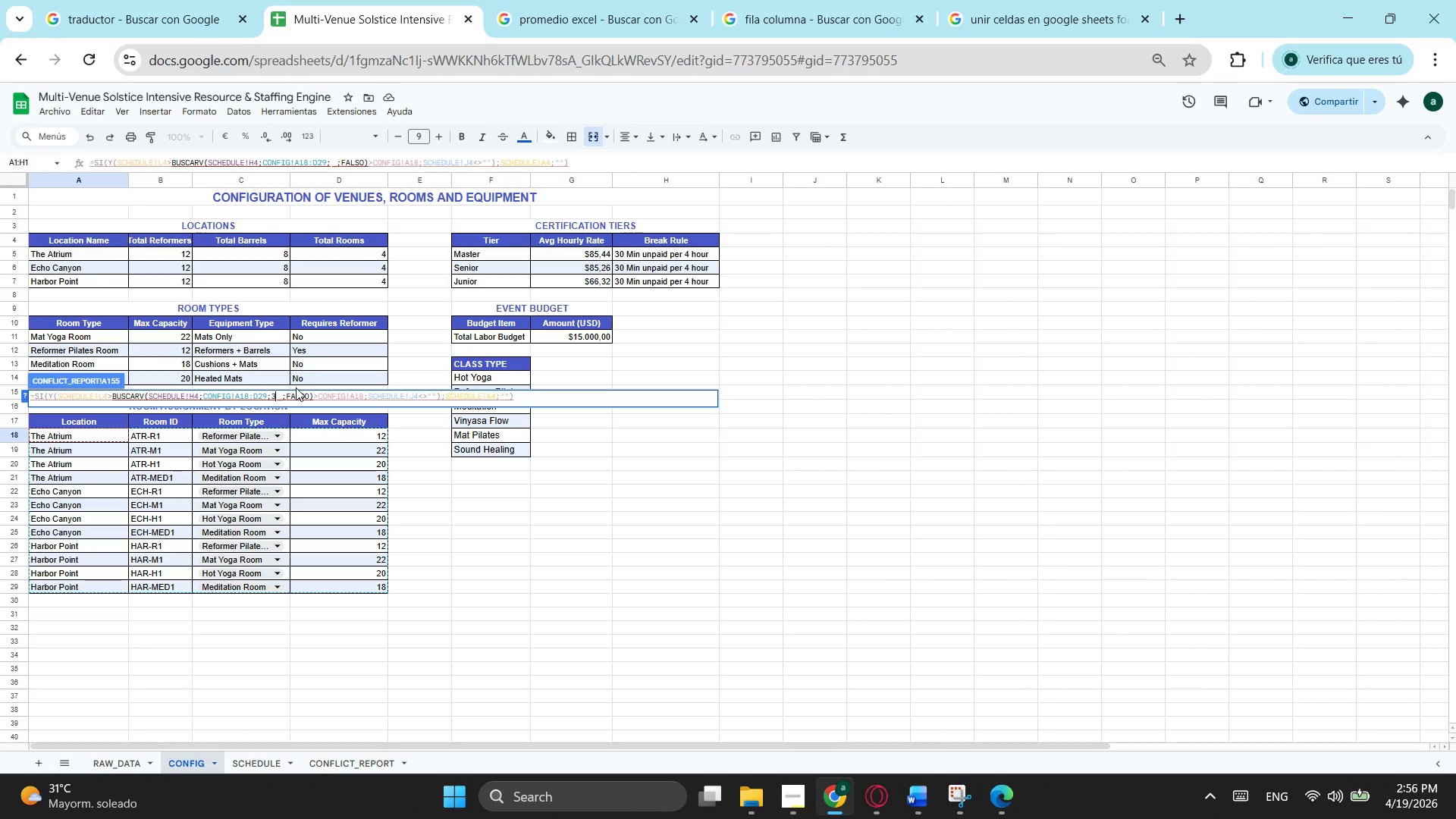 
key(3)
 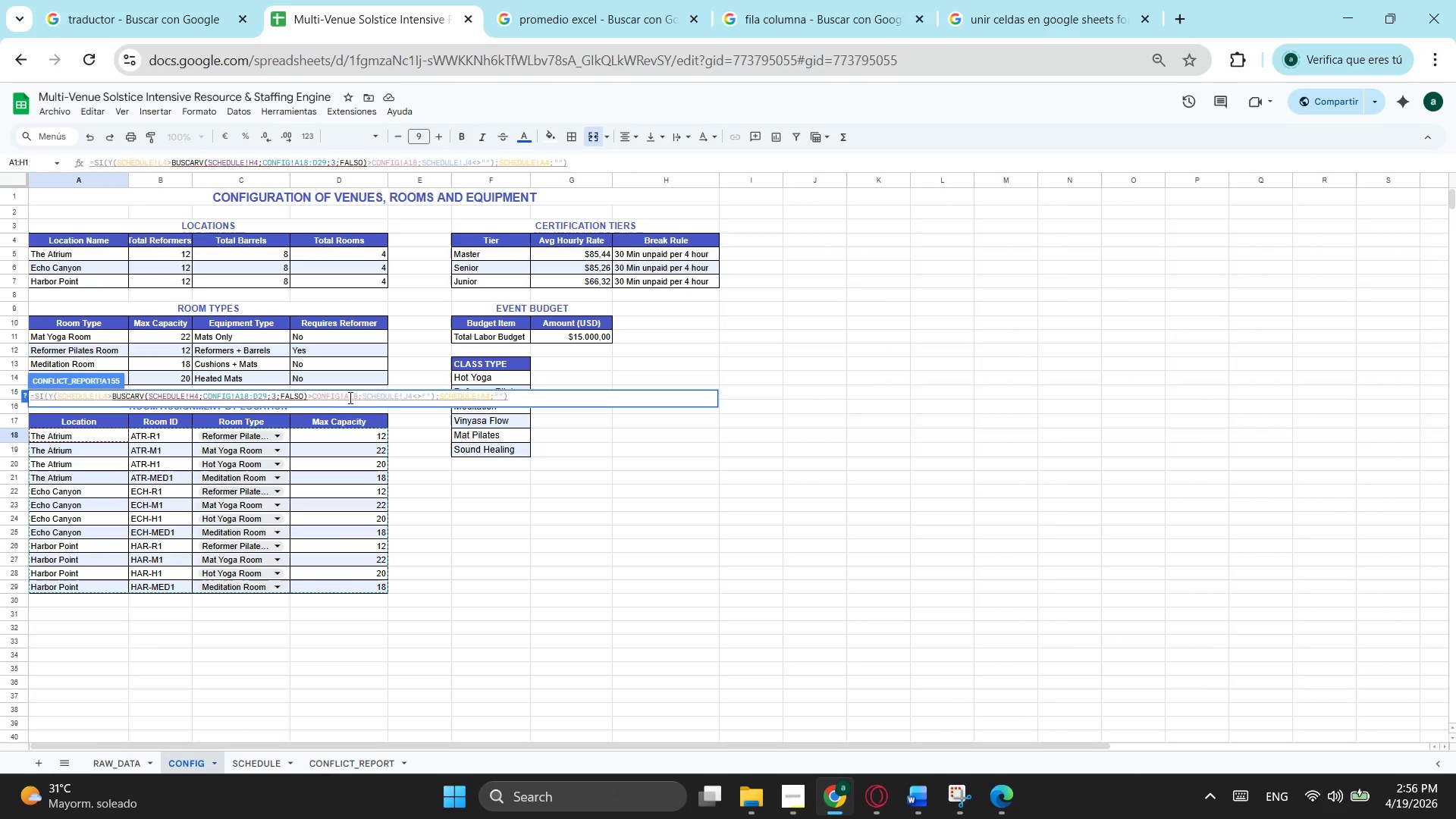 
wait(6.77)
 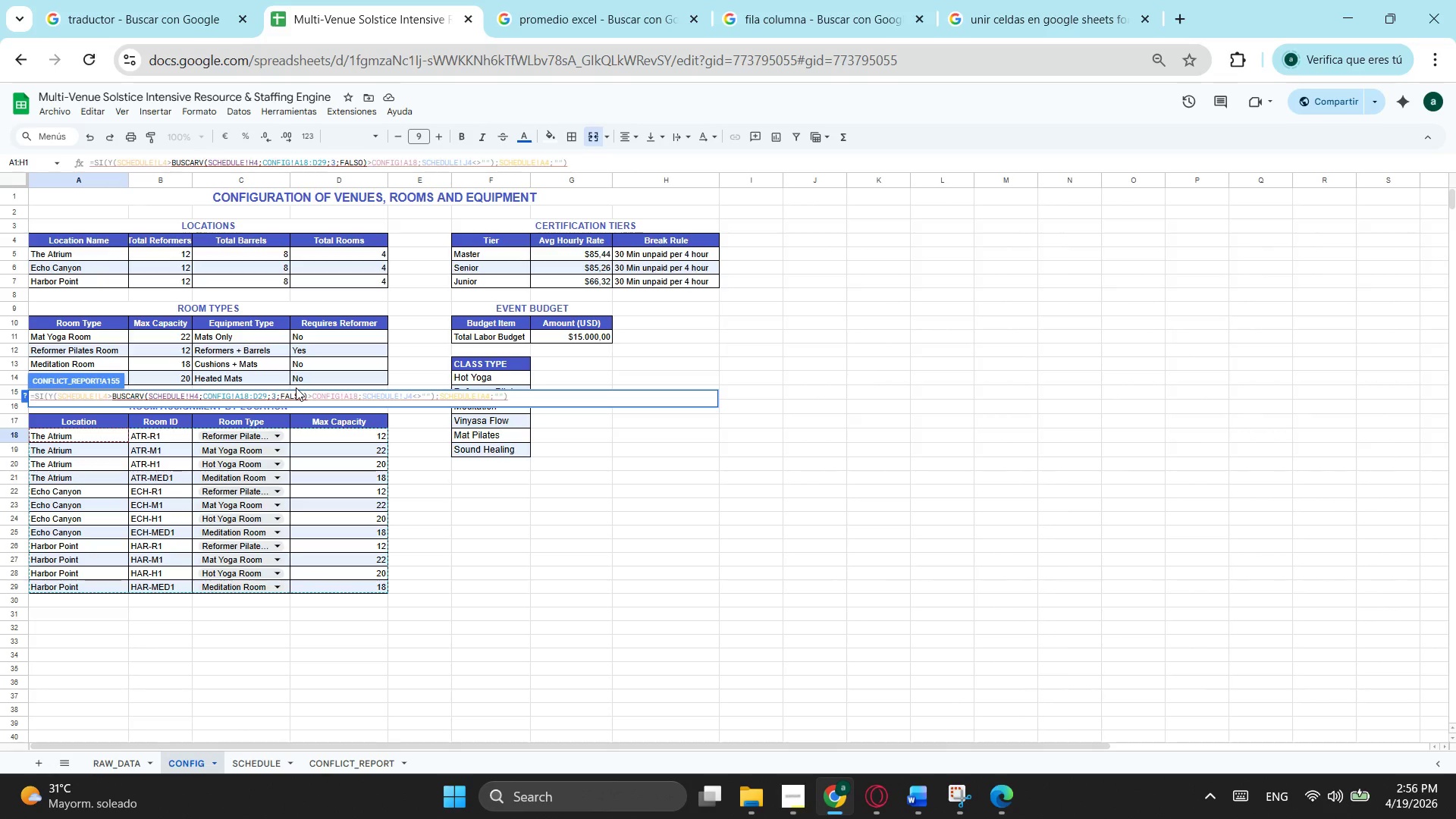 
left_click_drag(start_coordinate=[428, 397], to_coordinate=[309, 402])
 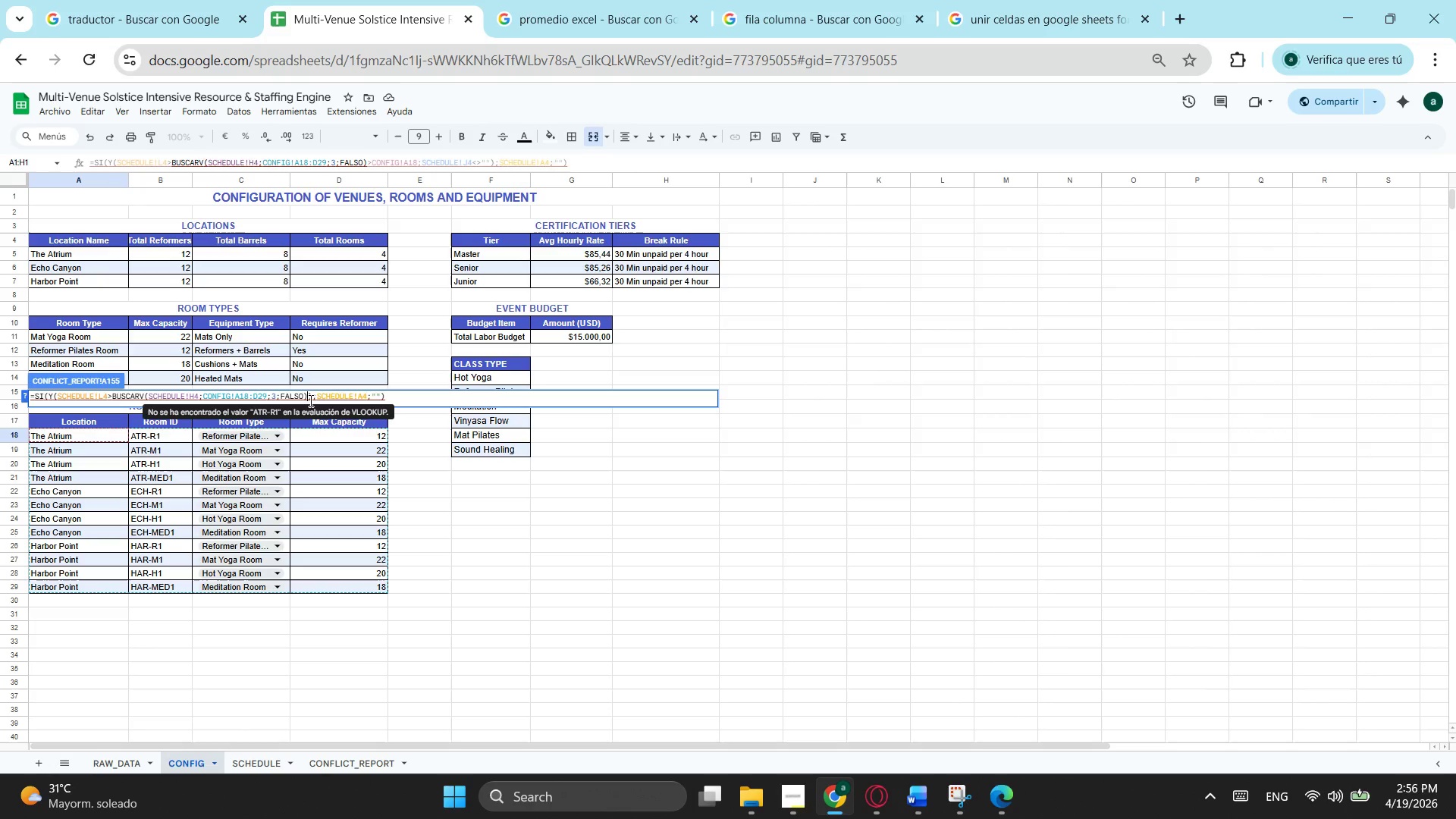 
key(Backspace)
 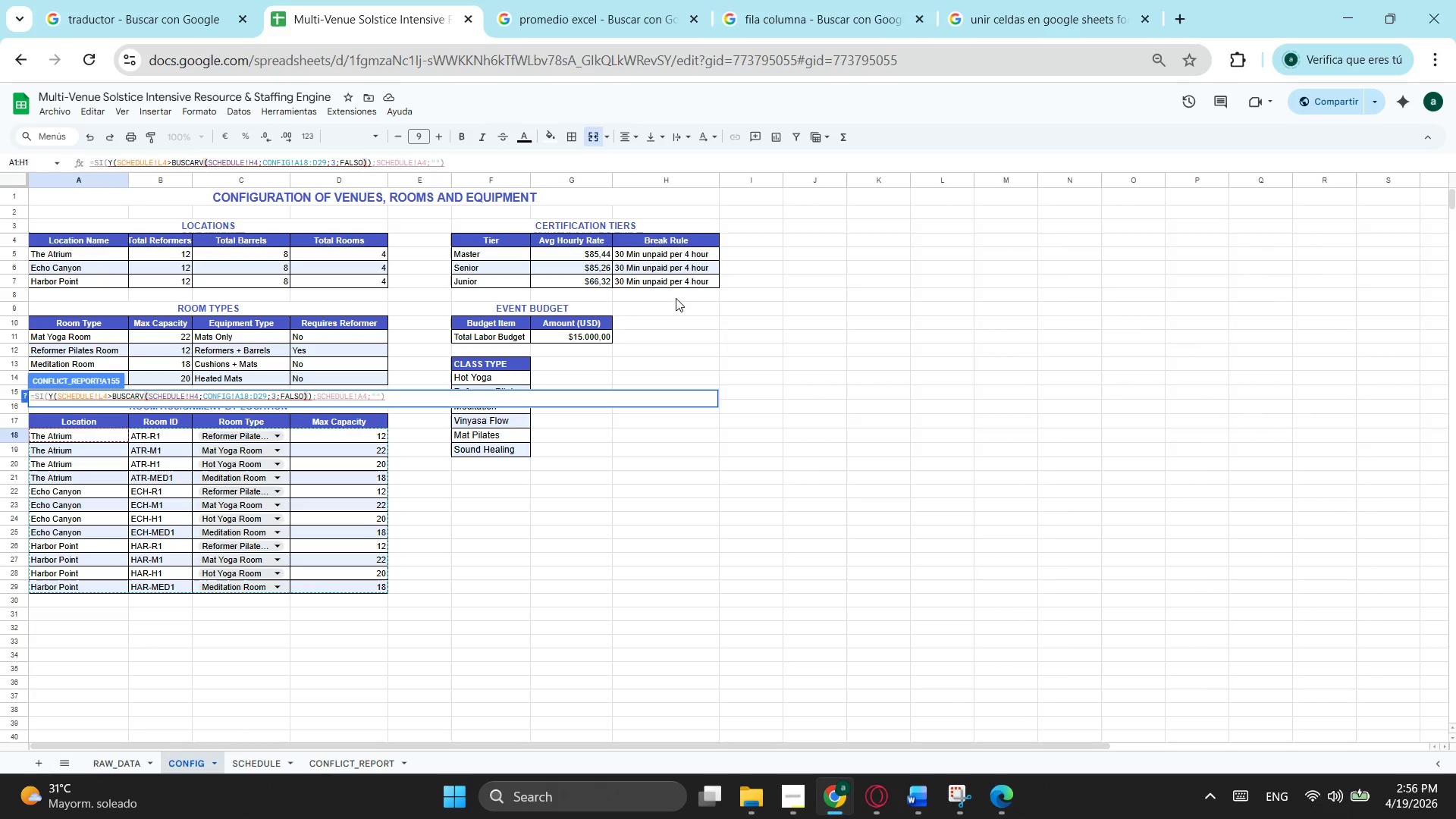 
mouse_move([335, 400])
 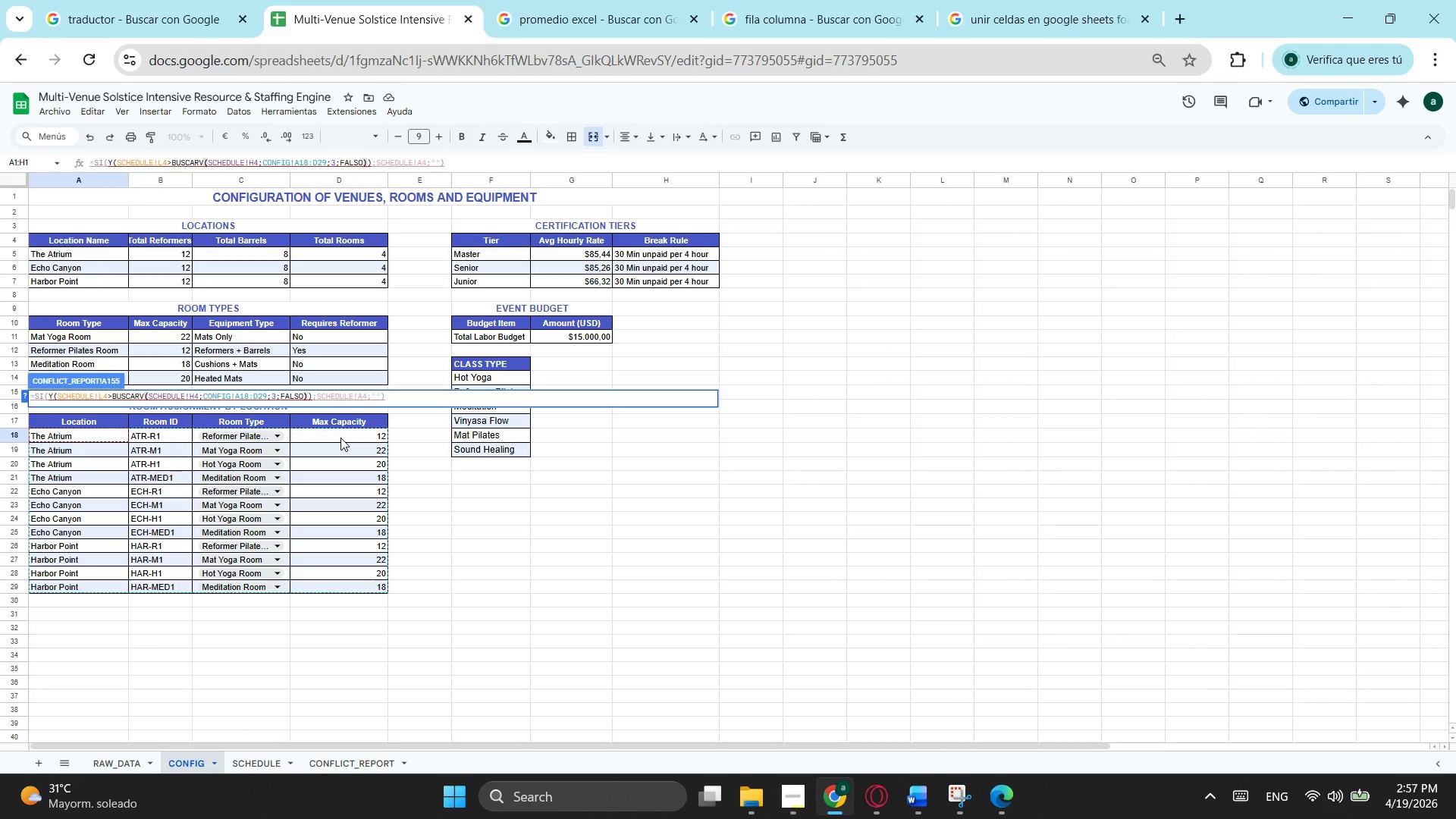 
wait(6.16)
 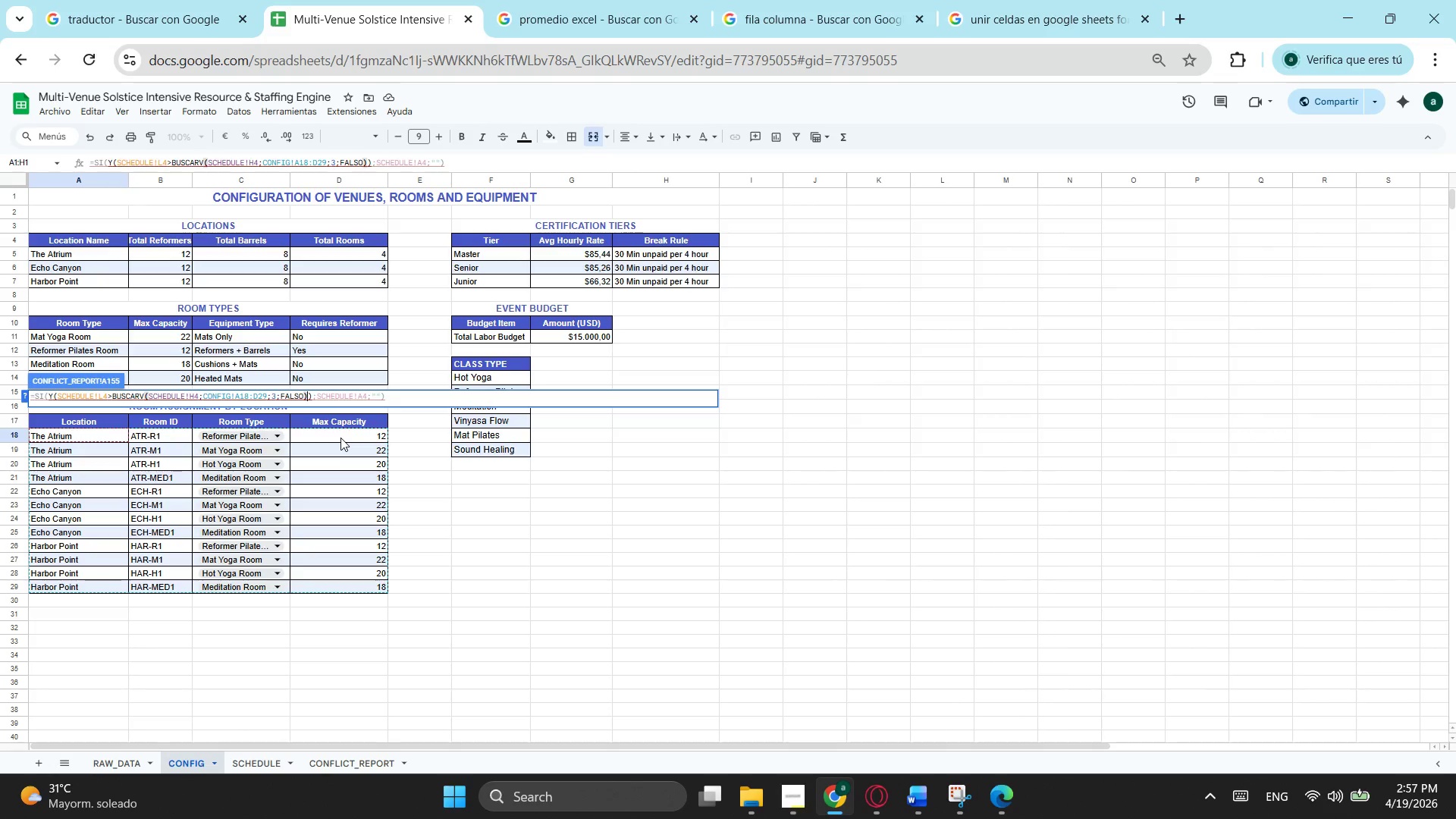 
type(;SCHEDULE)
 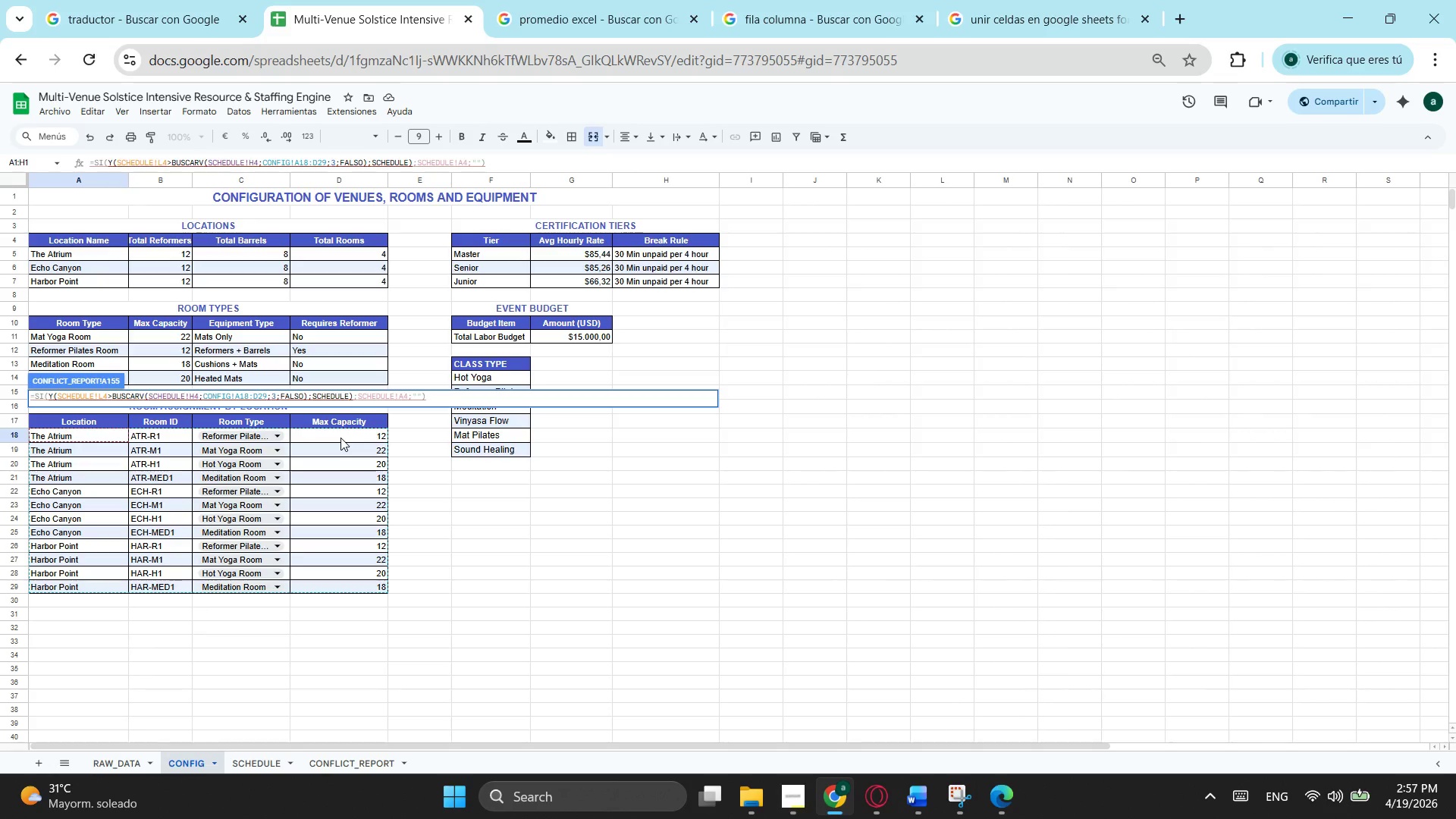 
key(Shift+1)
 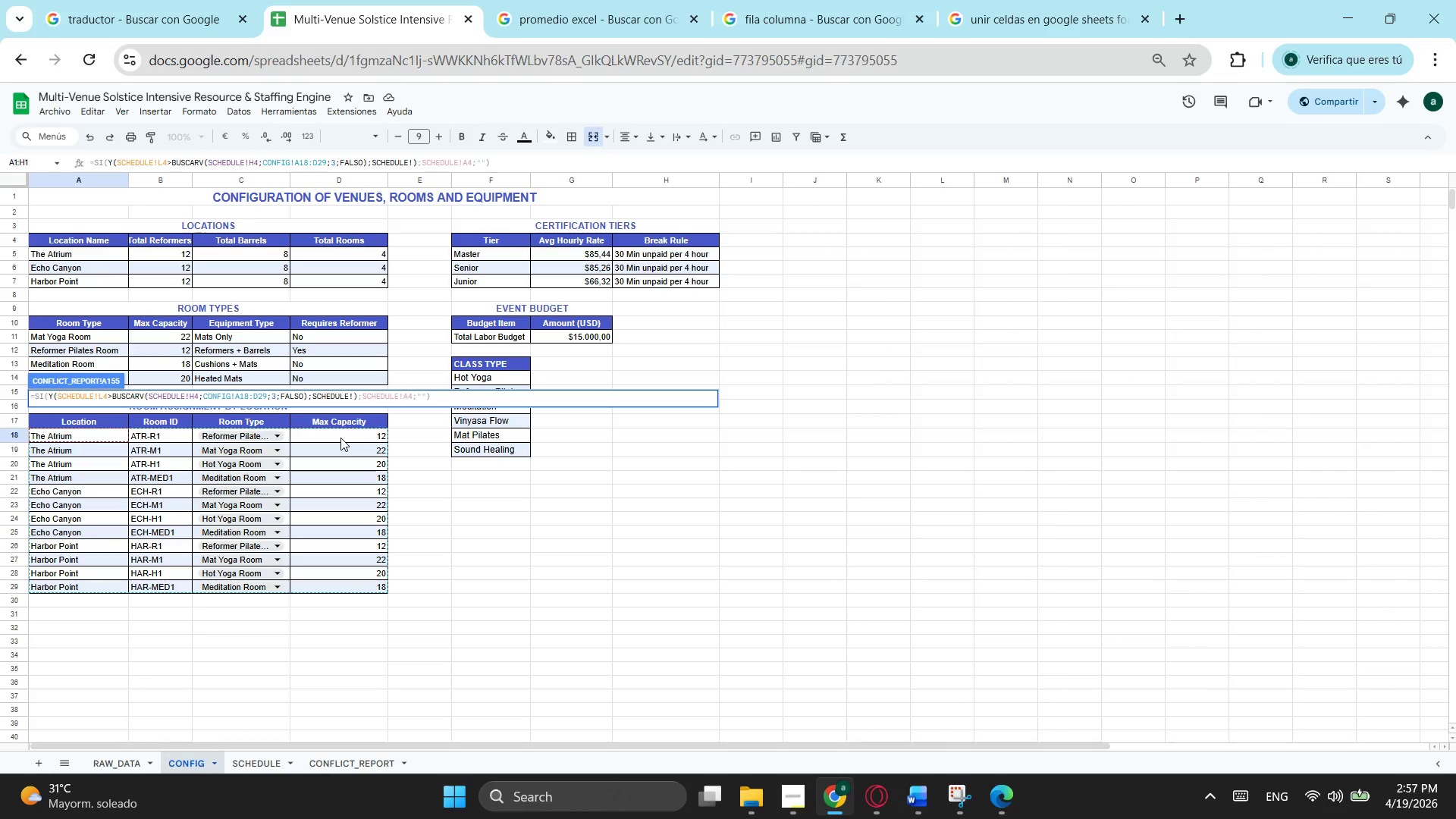 
type(J4)
 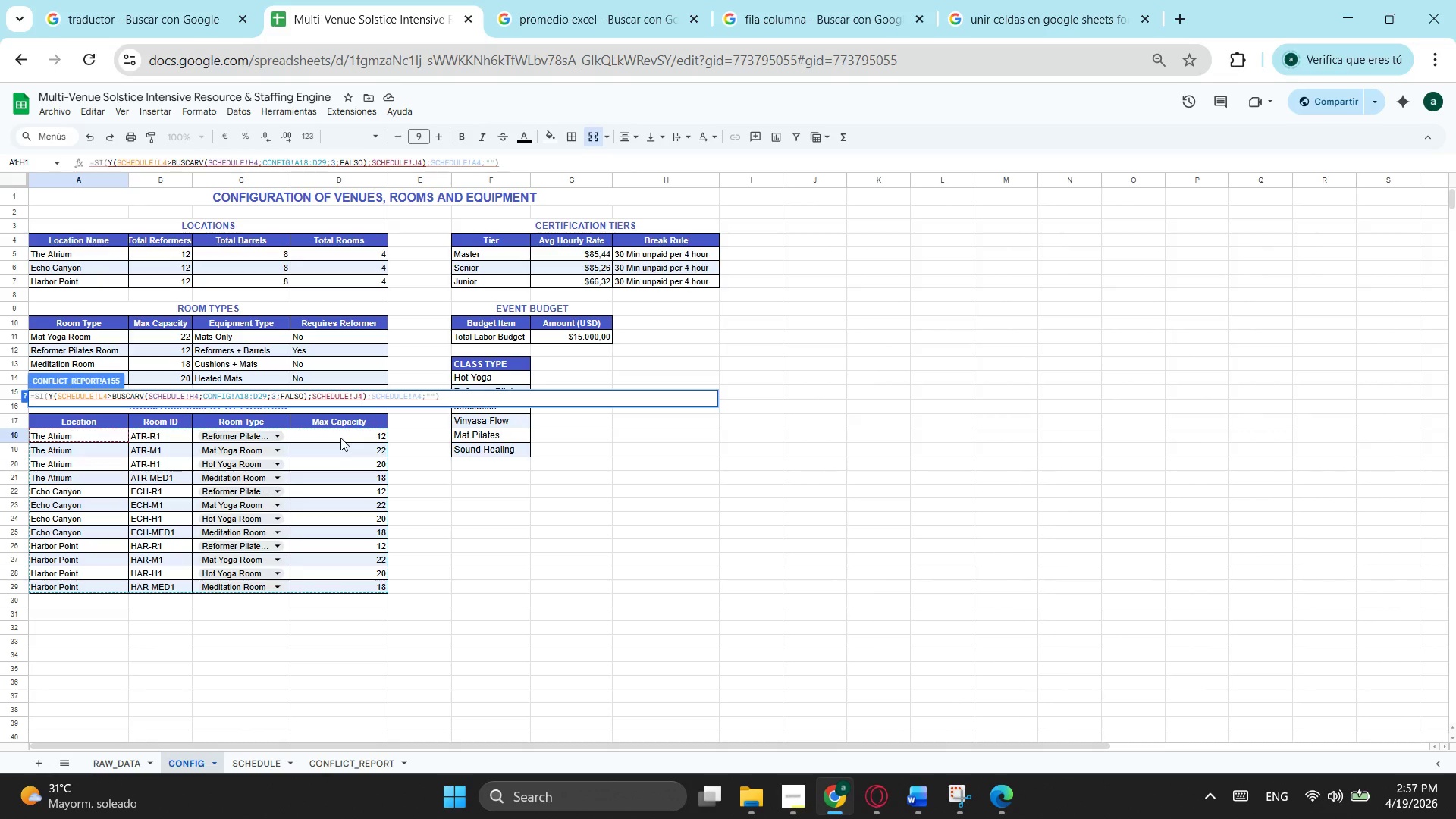 
wait(5.76)
 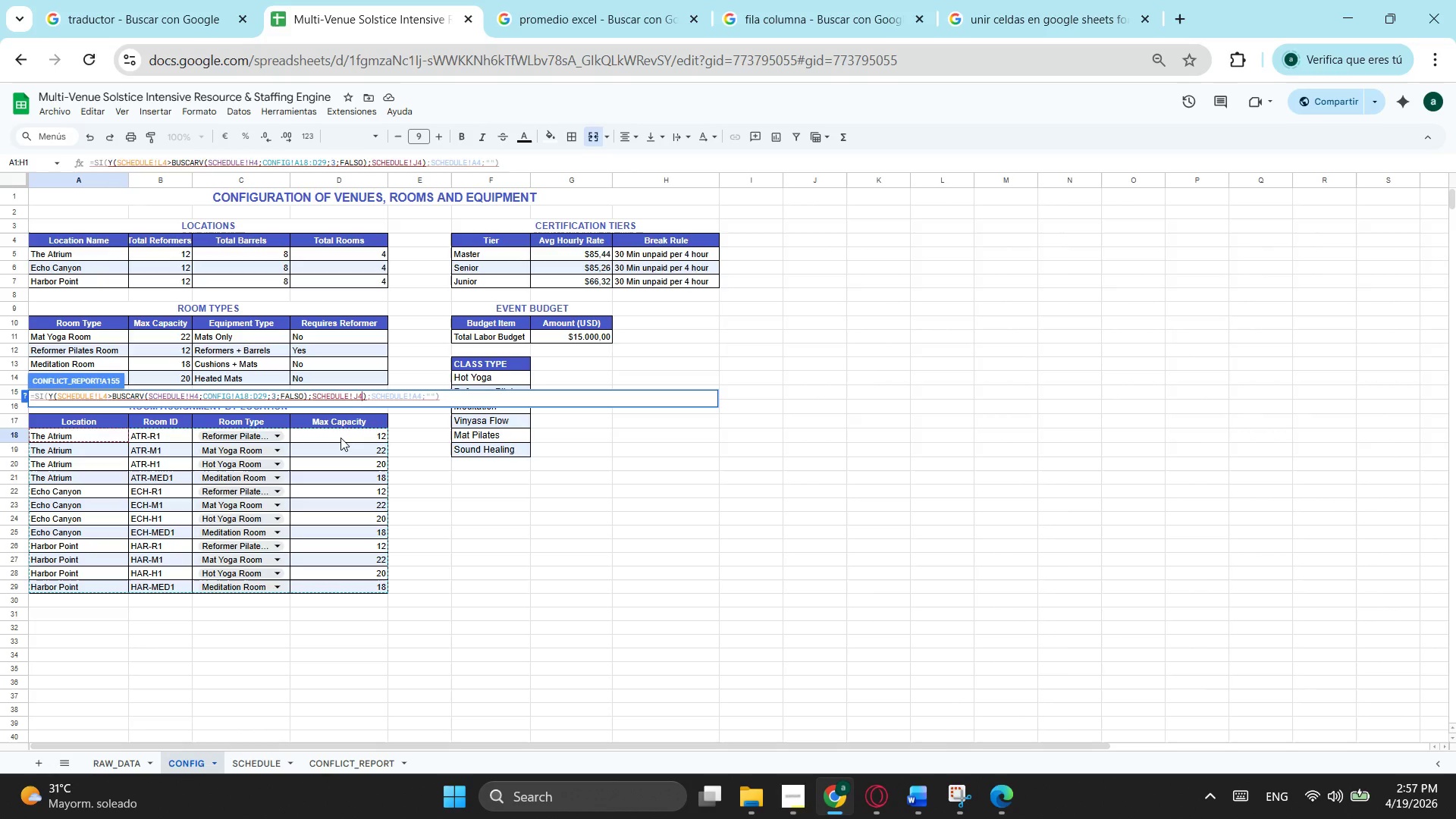 
key(Shift+Comma)
 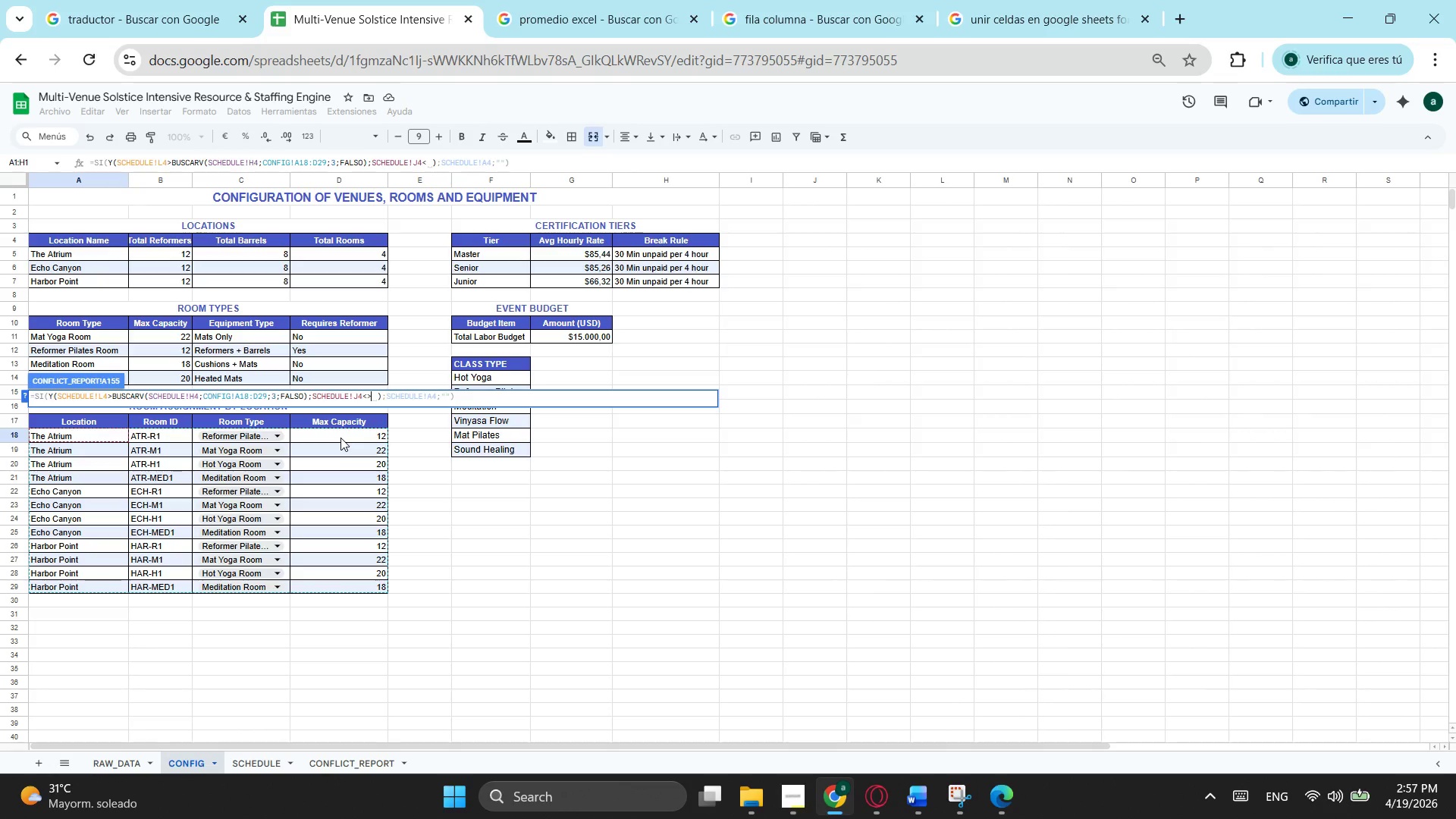 
key(Shift+Period)
 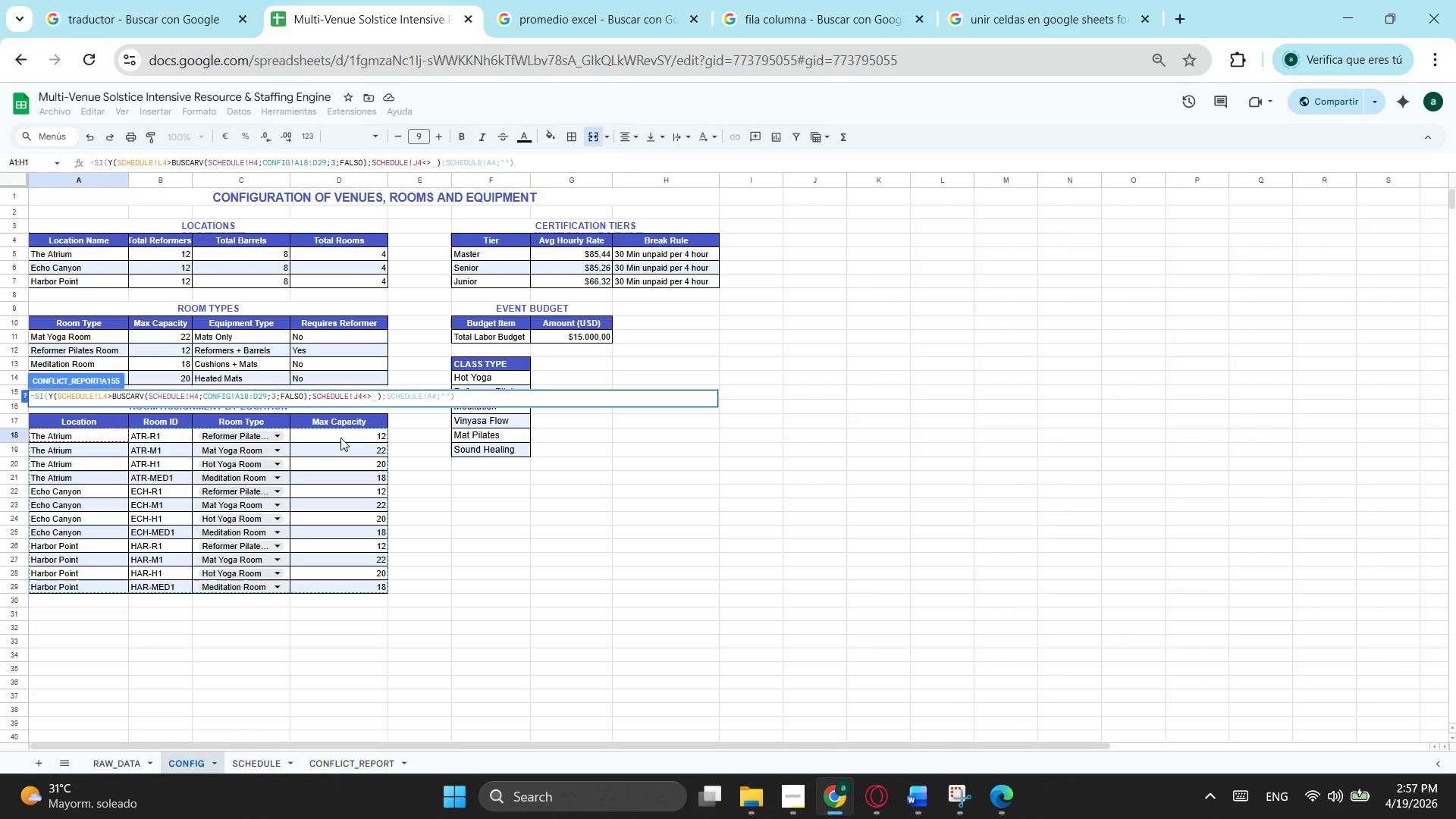 
key(Shift+Quote)
 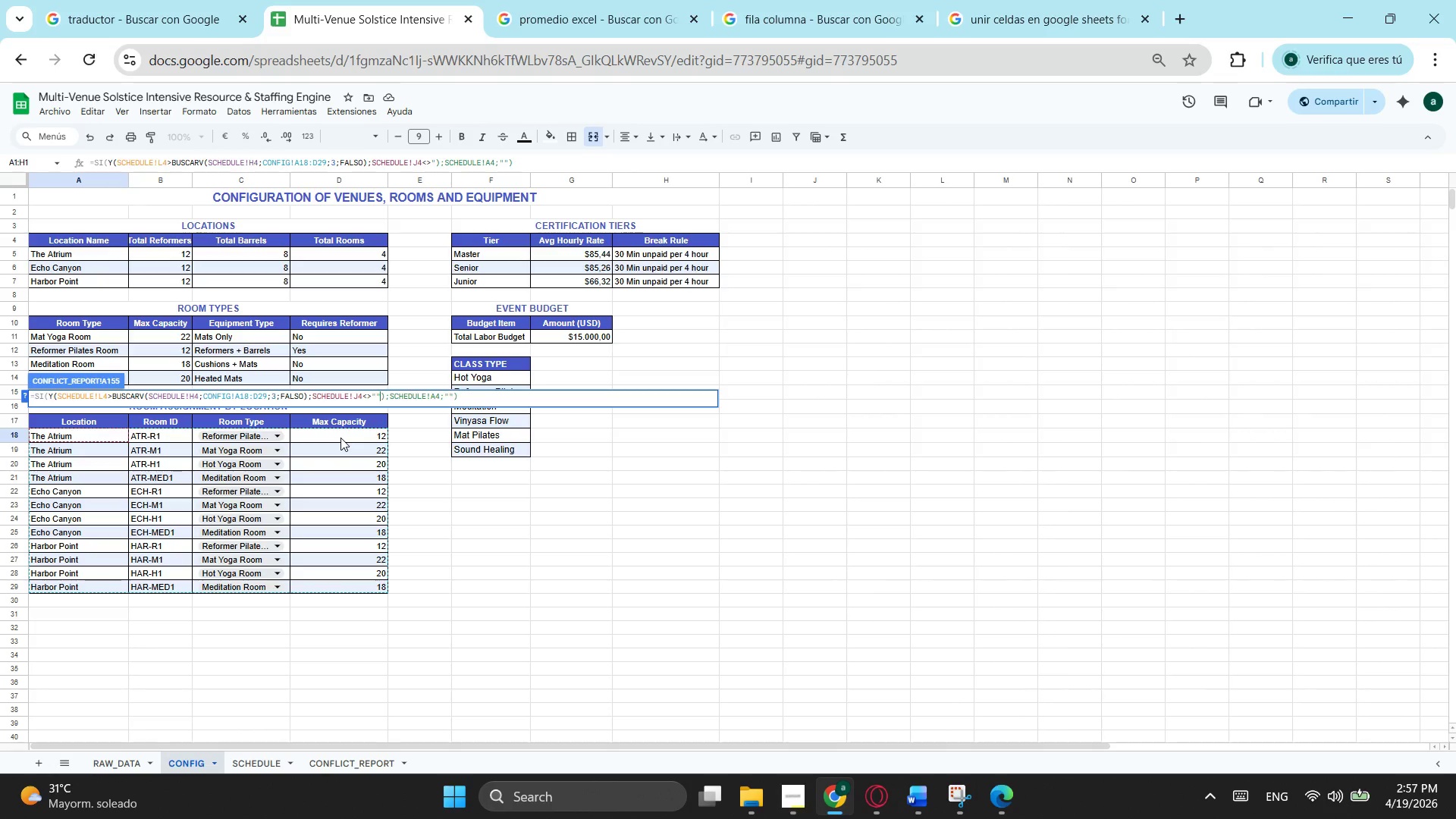 
key(Shift+Quote)
 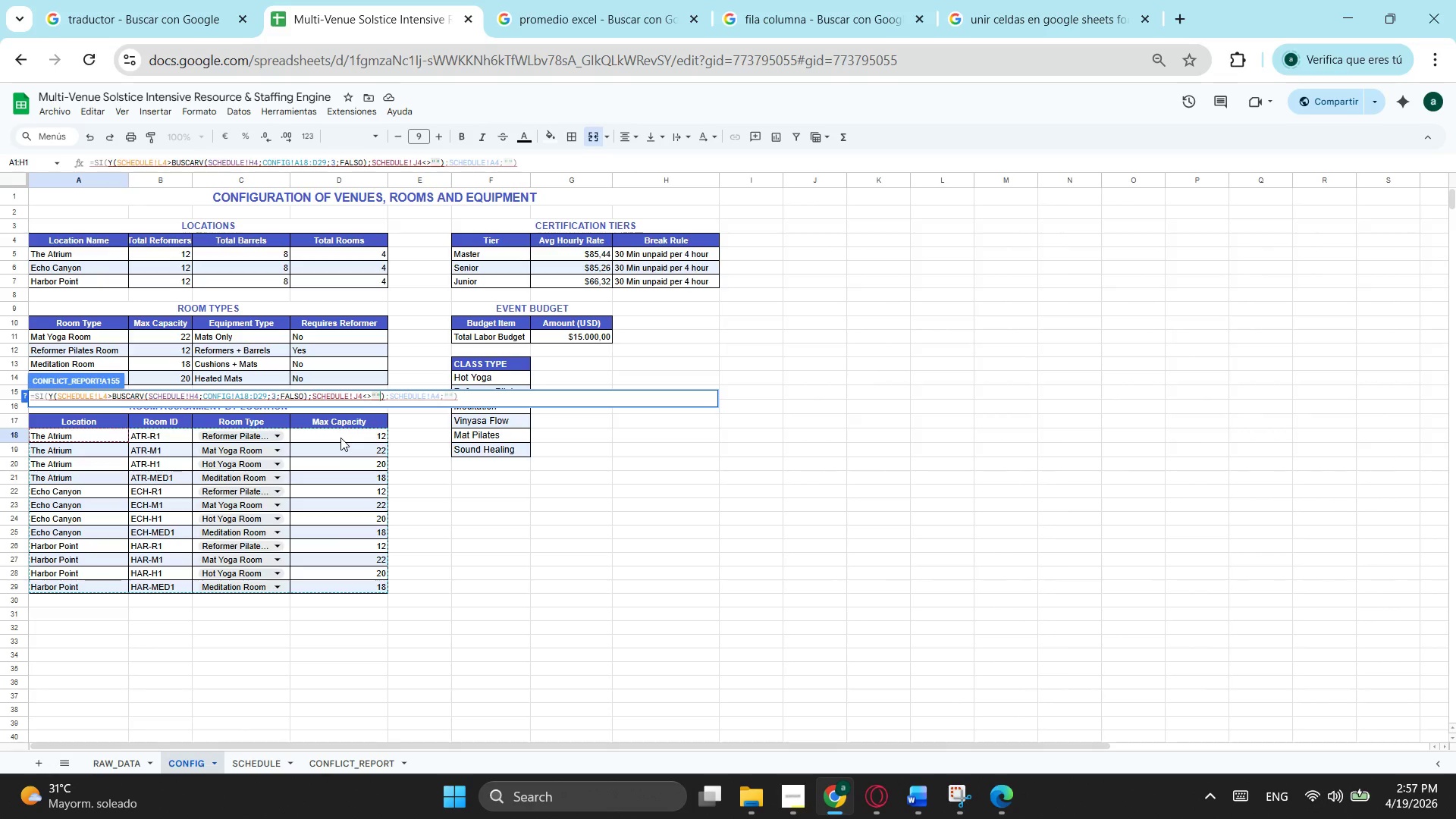 
wait(8.38)
 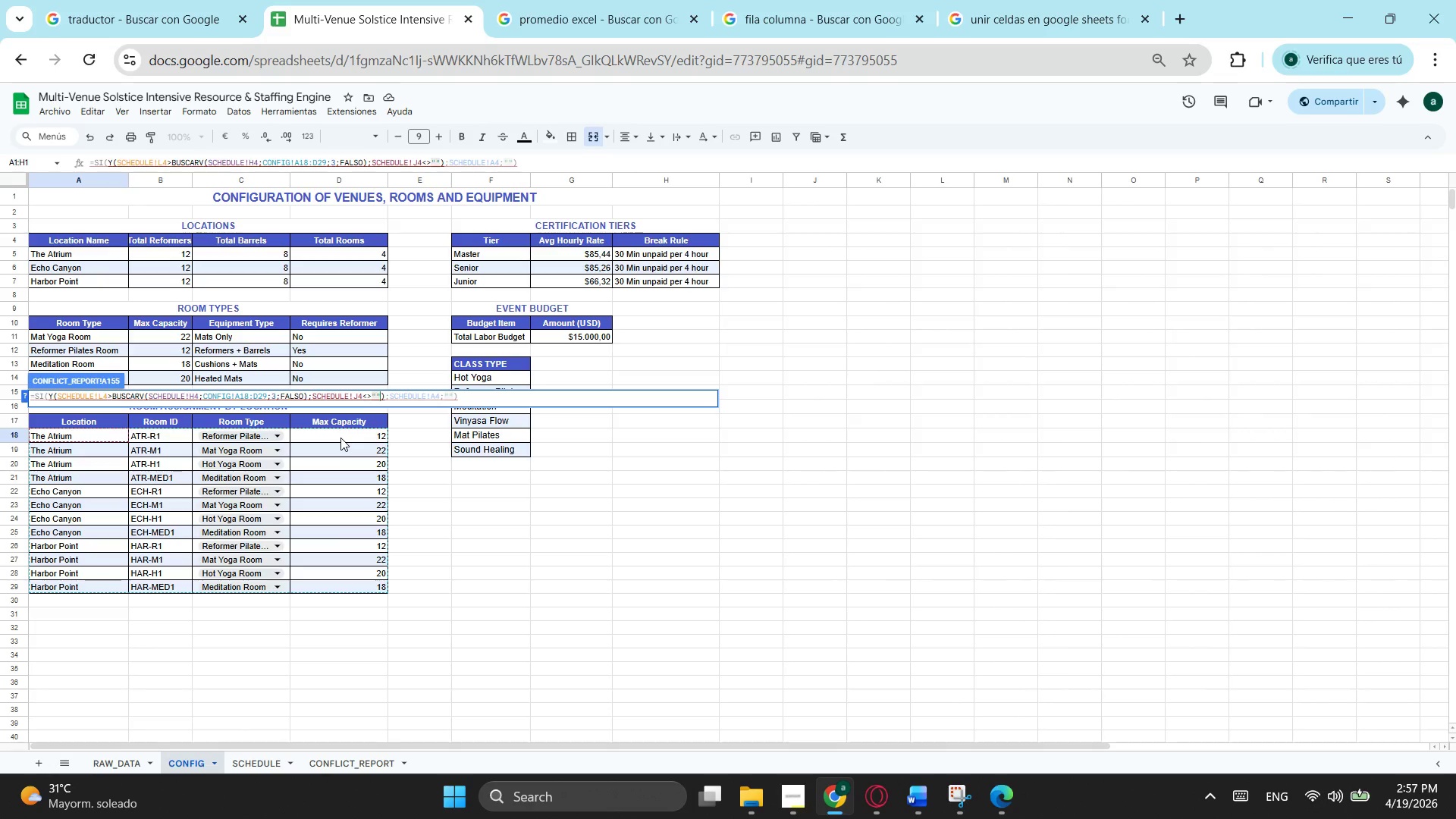 
left_click([256, 394])
 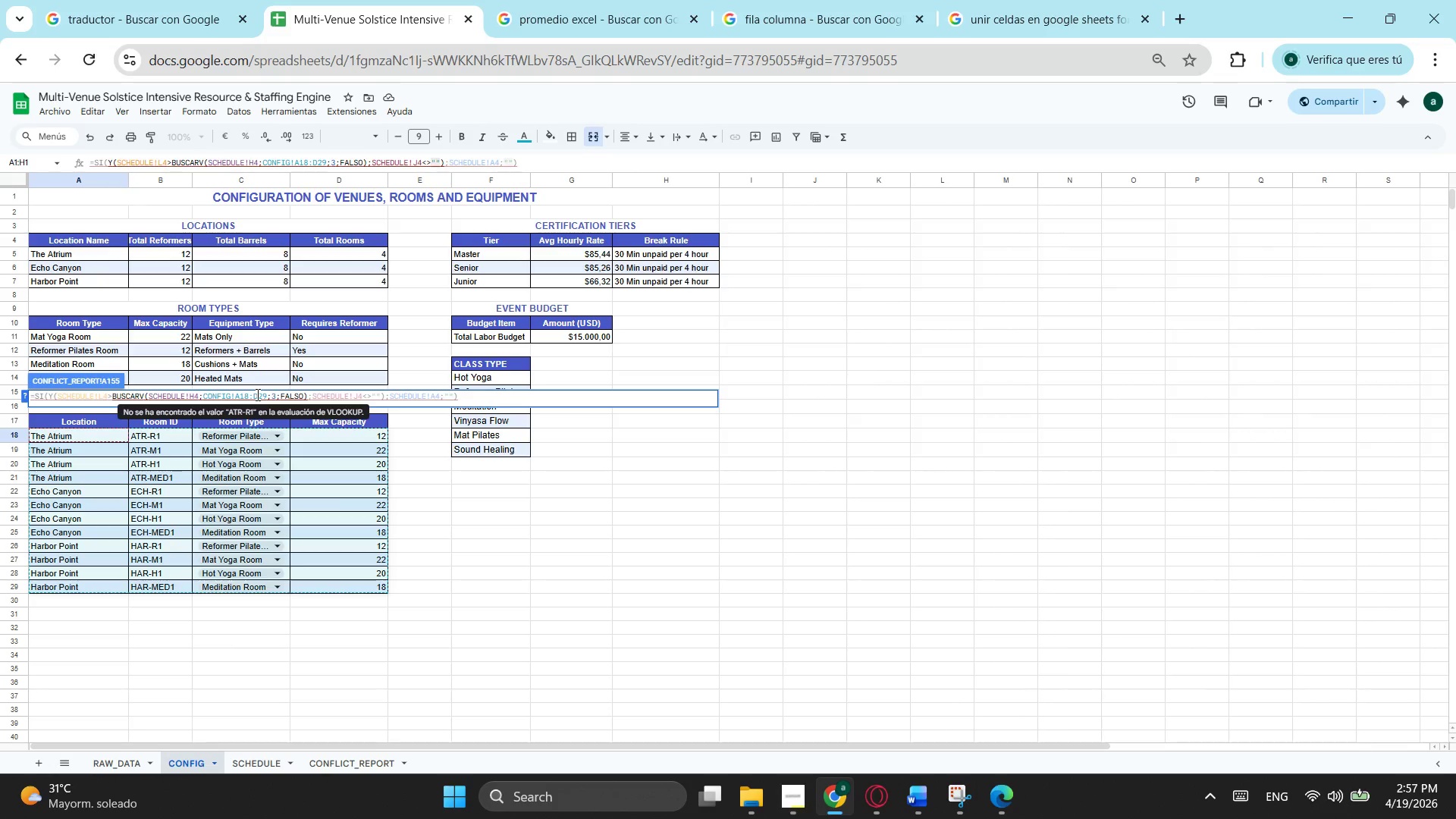 
key(F4)
 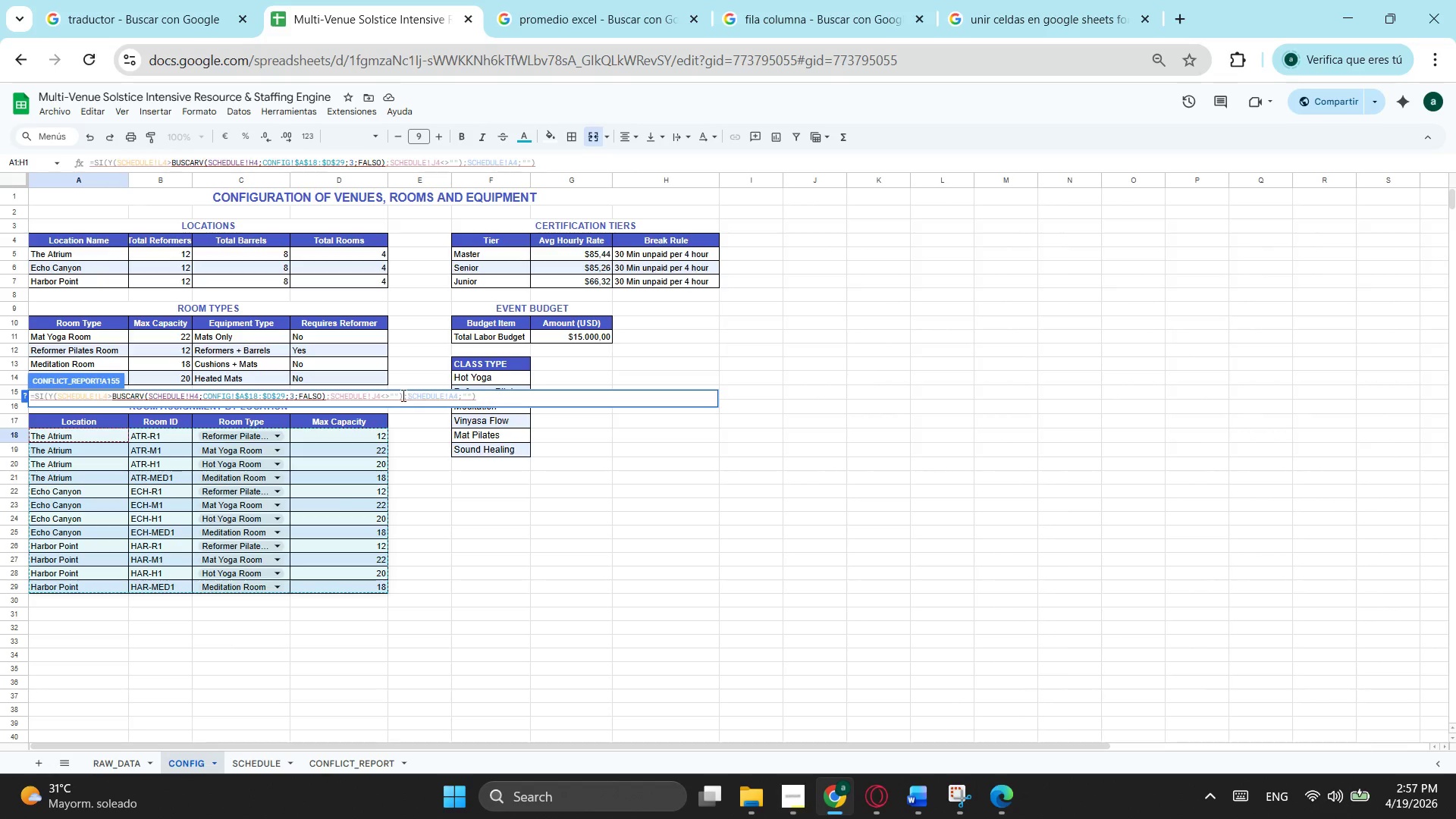 
left_click([402, 395])
 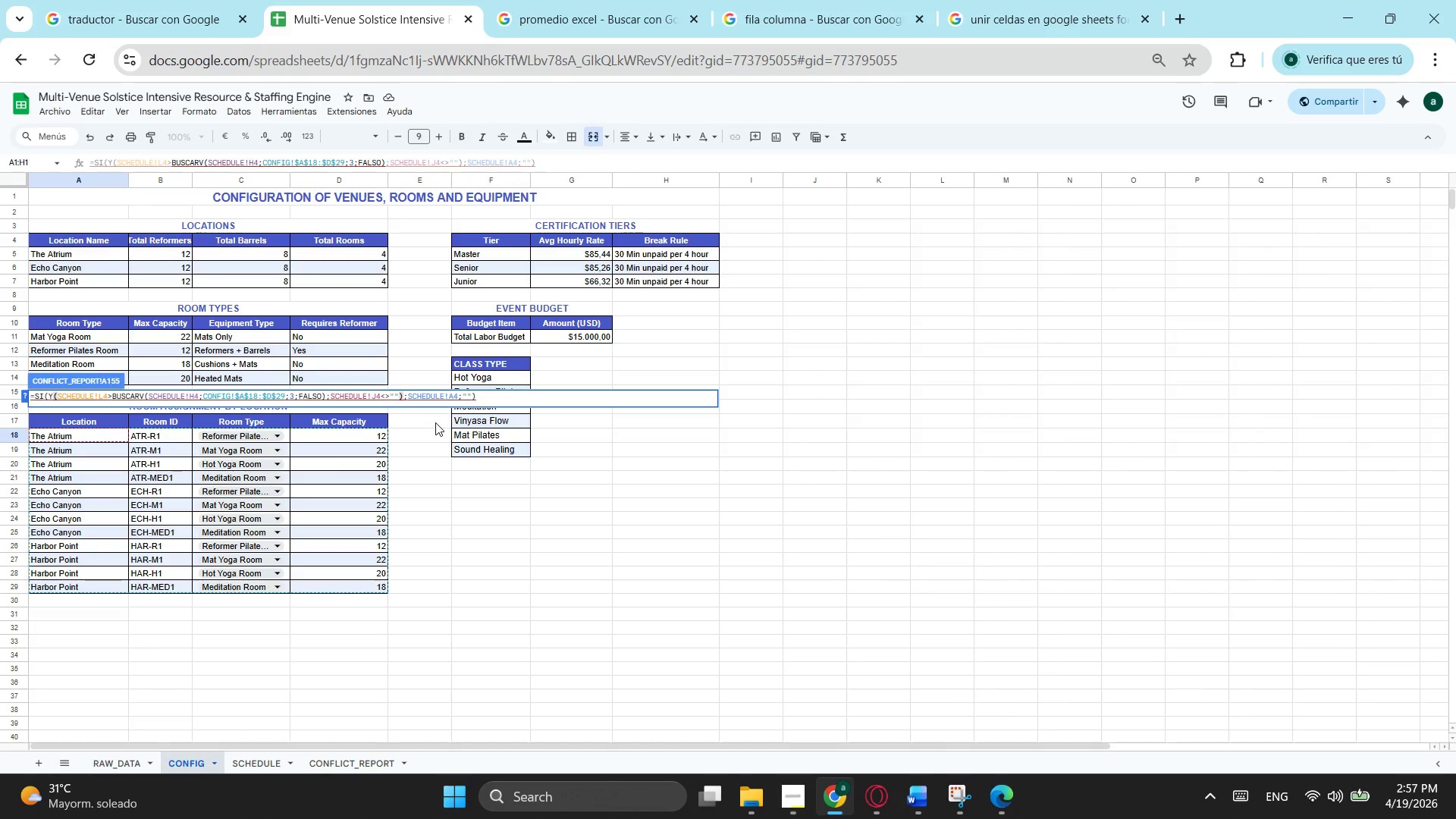 
wait(8.14)
 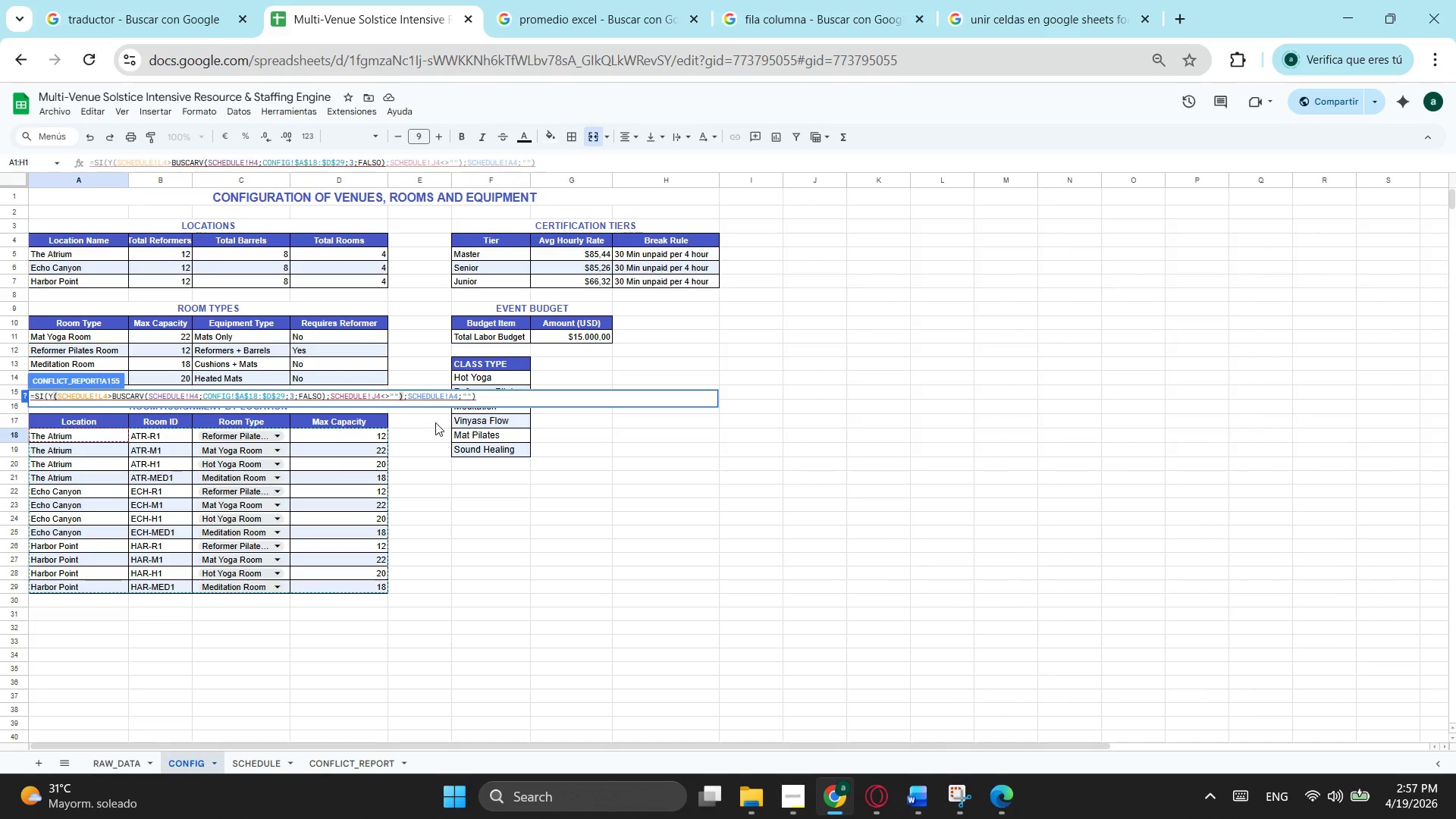 
left_click([505, 396])
 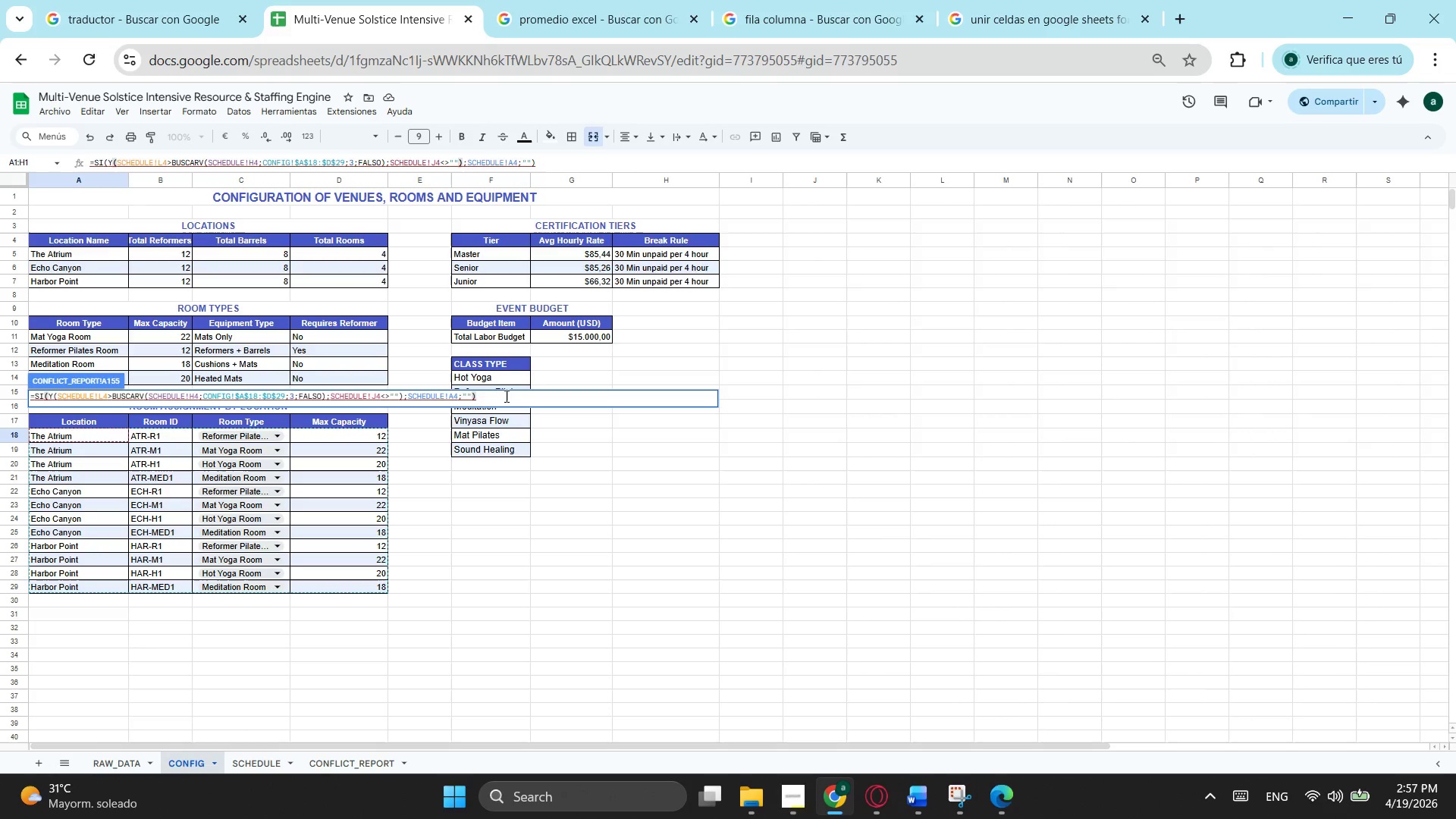 
key(Enter)
 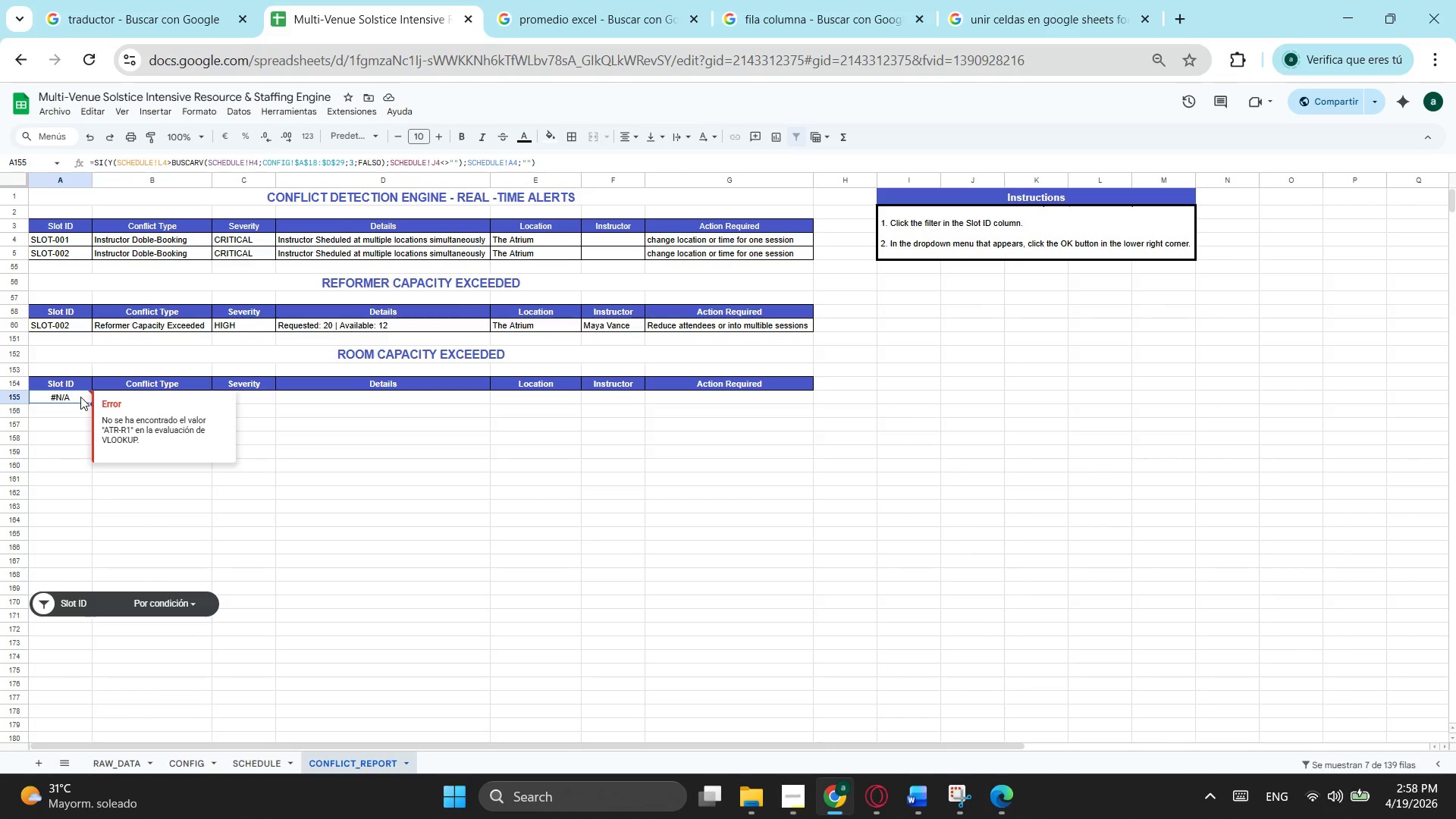 
wait(22.66)
 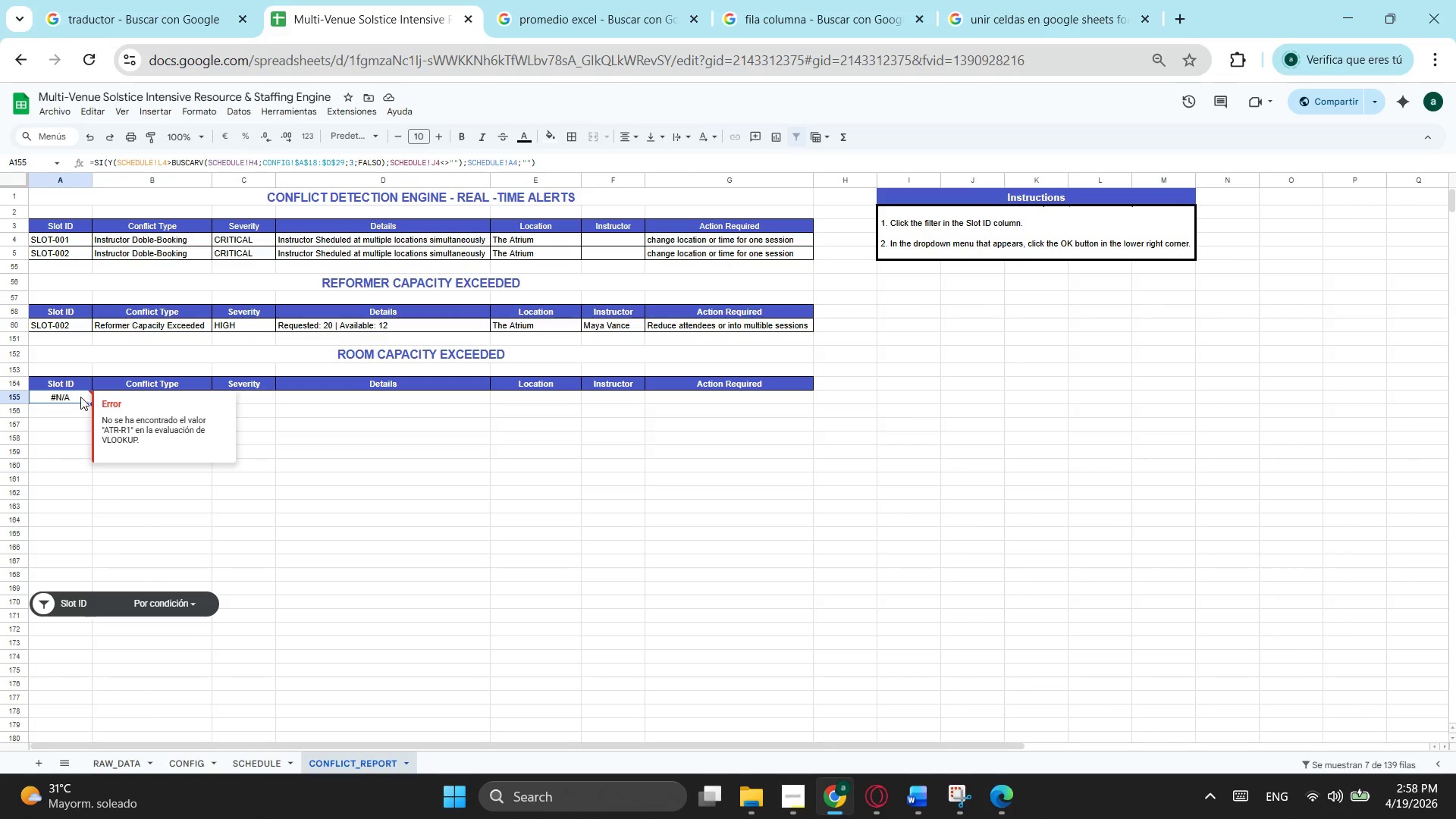 
left_click([259, 768])
 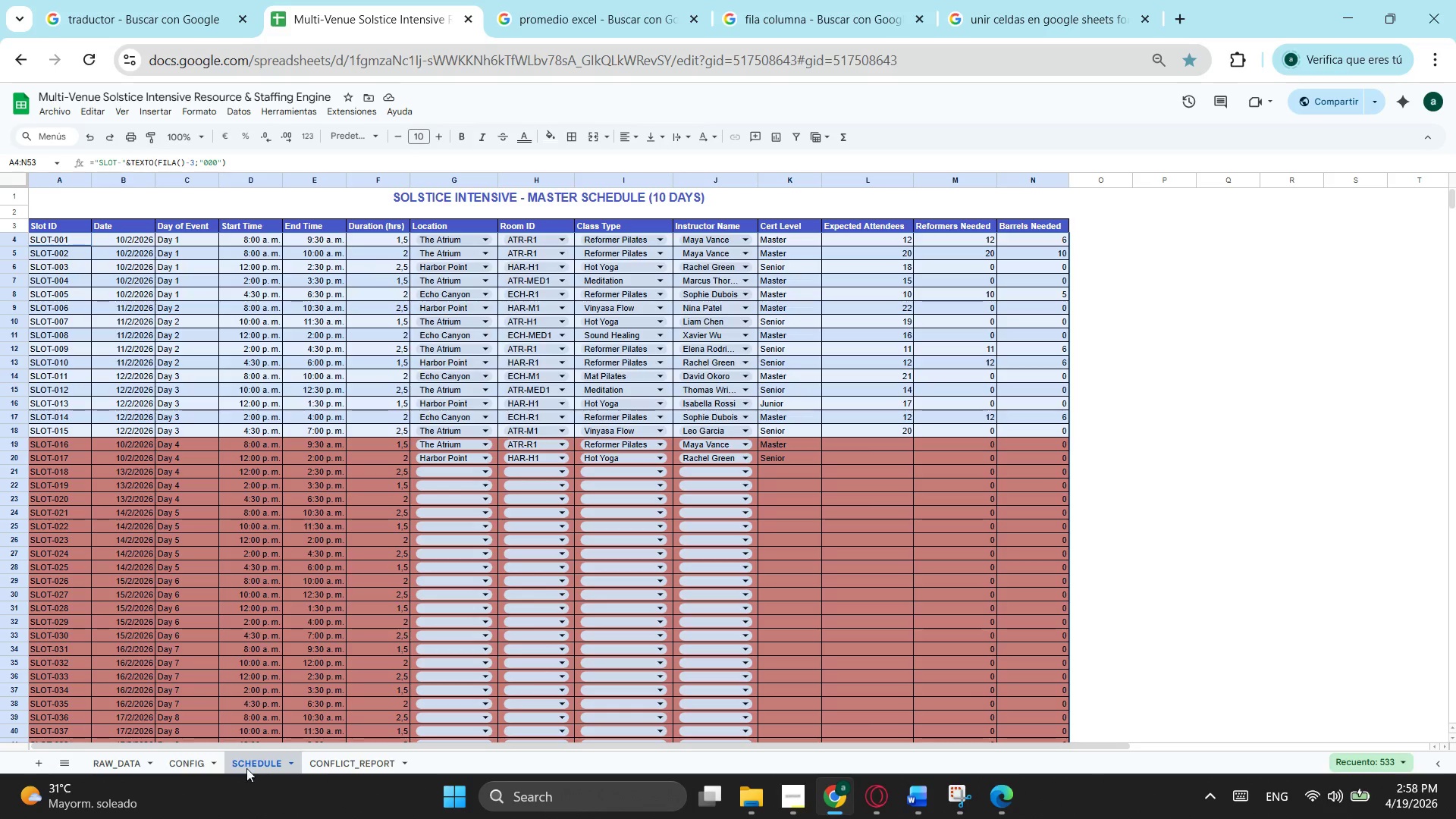 
left_click([181, 763])
 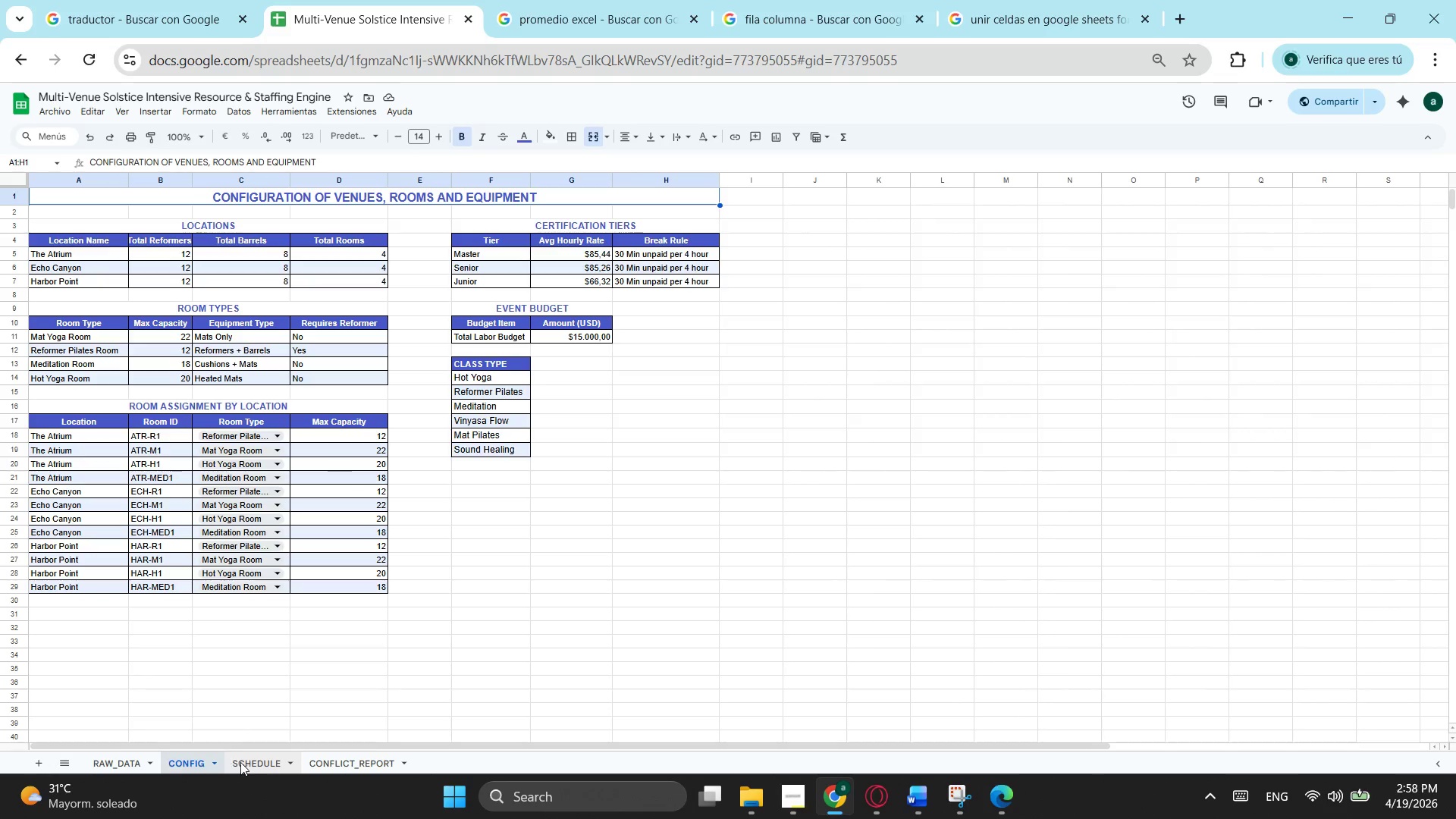 
left_click([262, 765])
 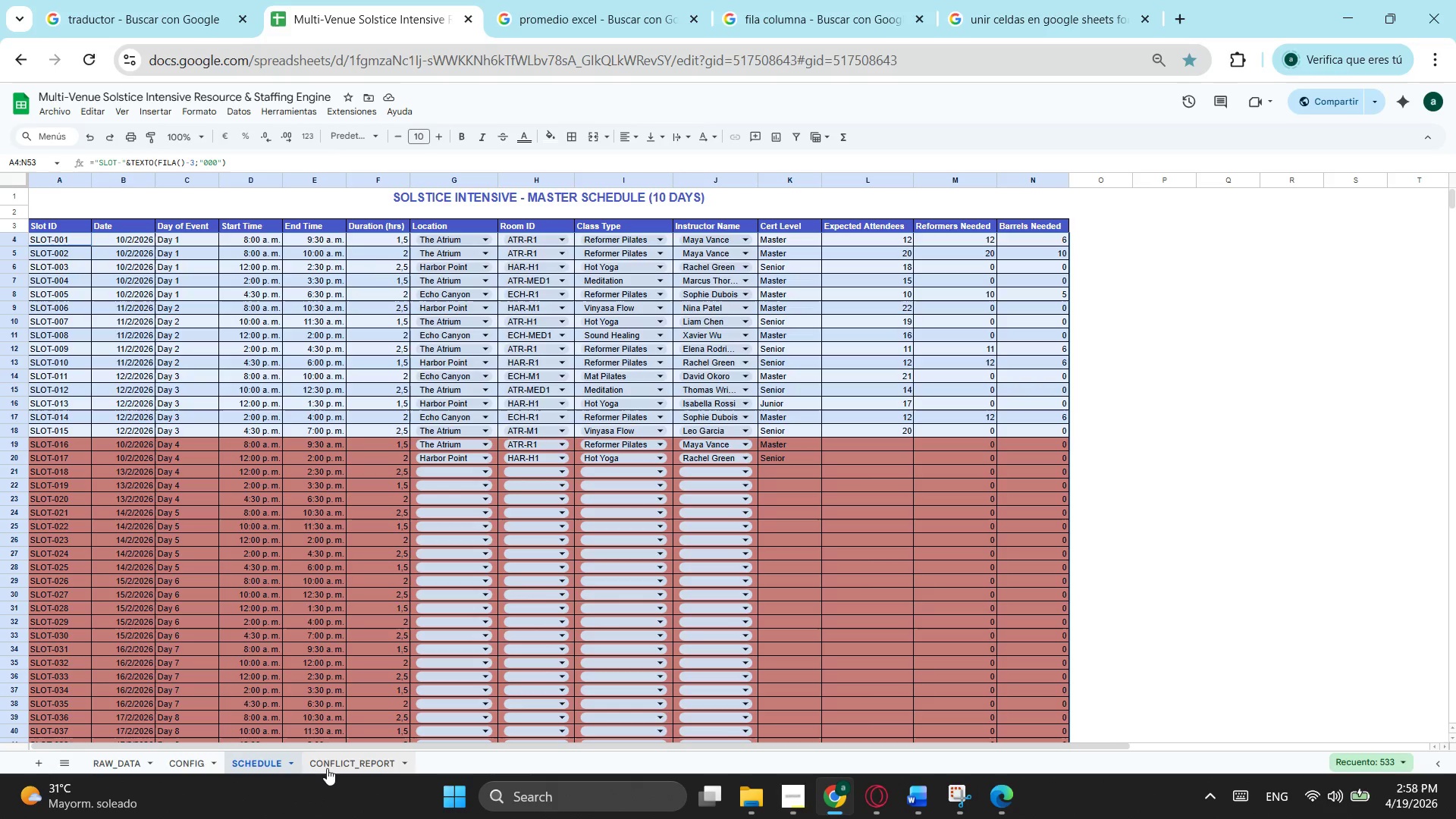 
left_click([337, 768])
 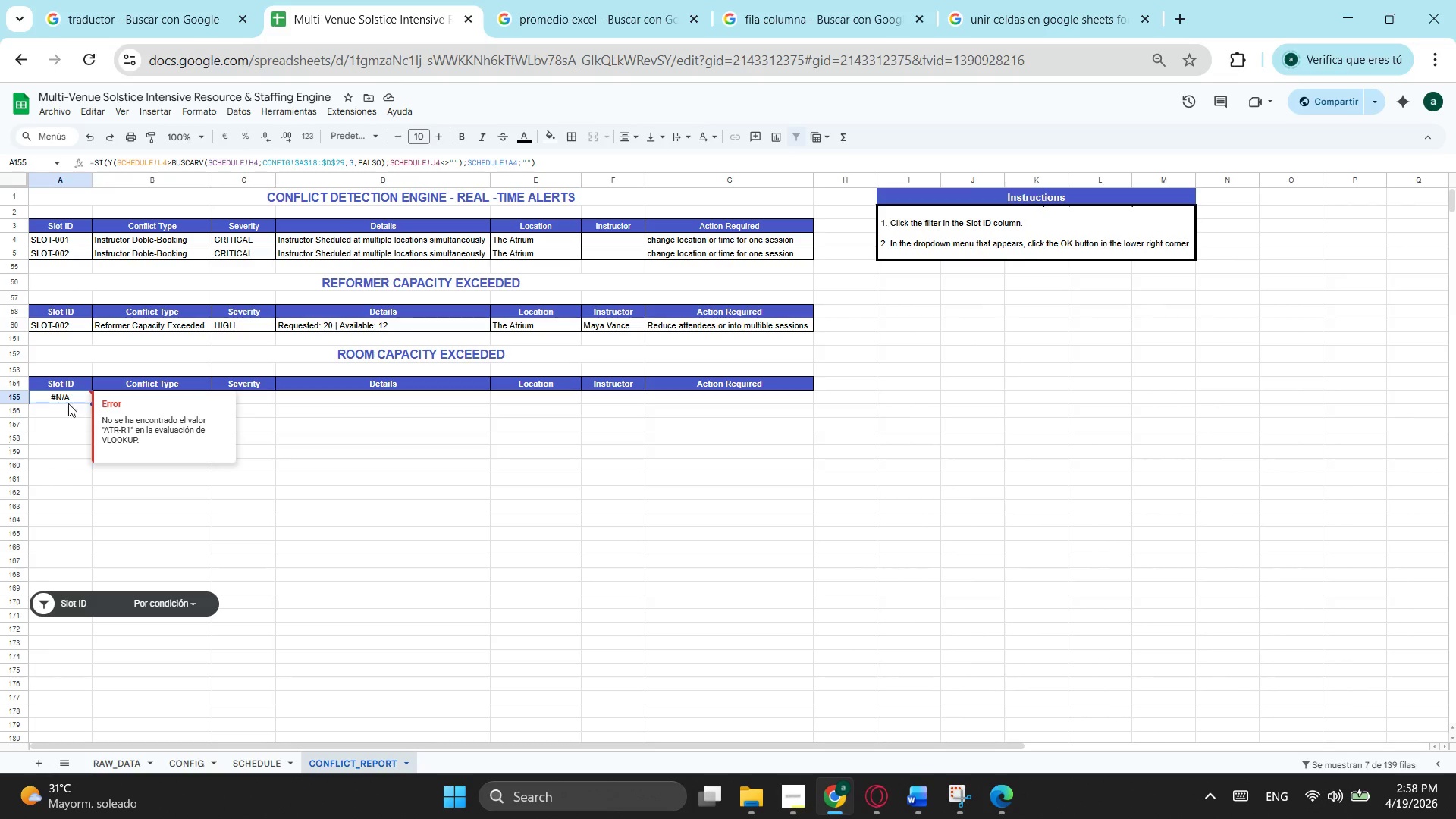 
left_click([70, 399])
 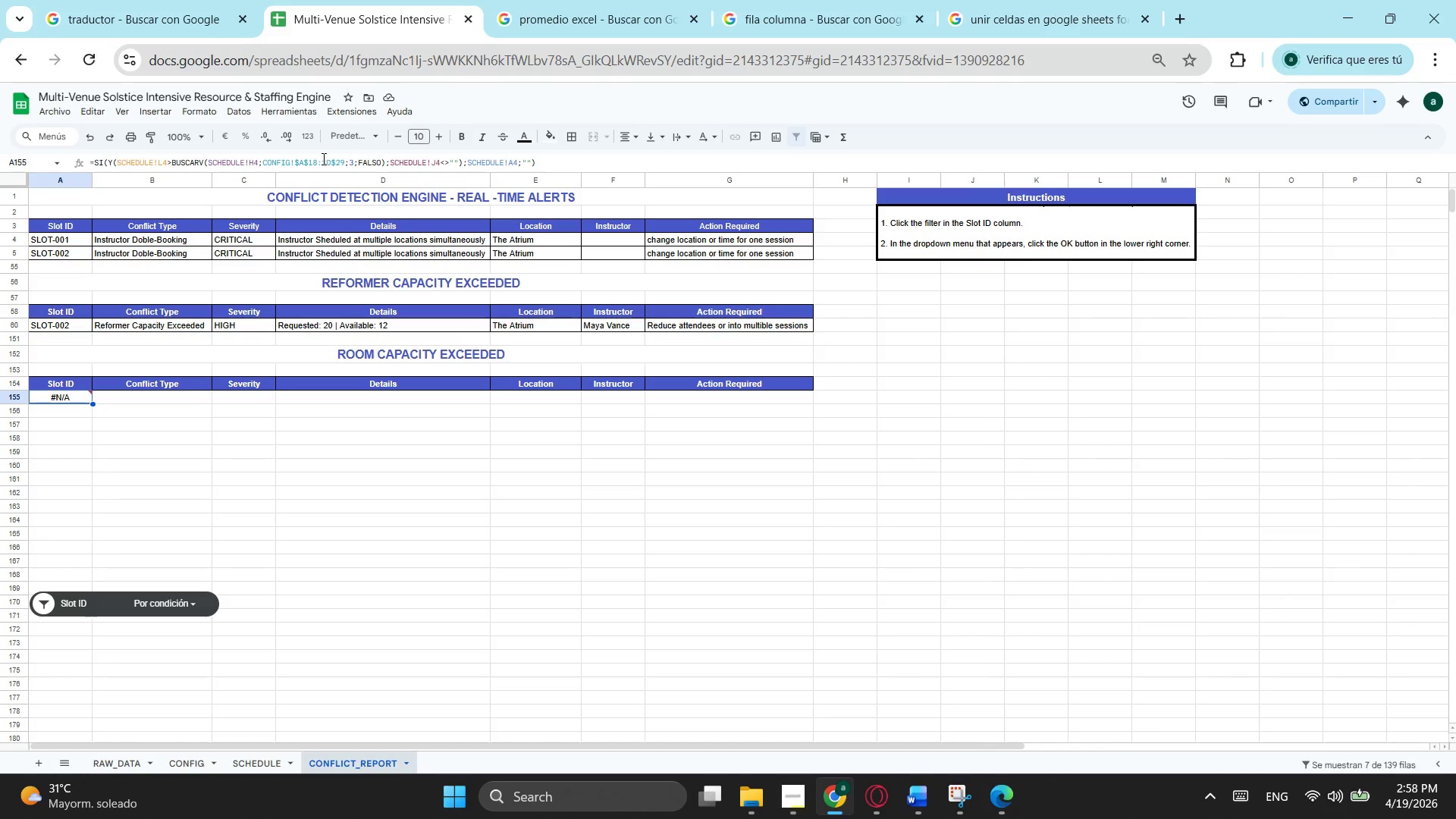 
left_click([307, 161])
 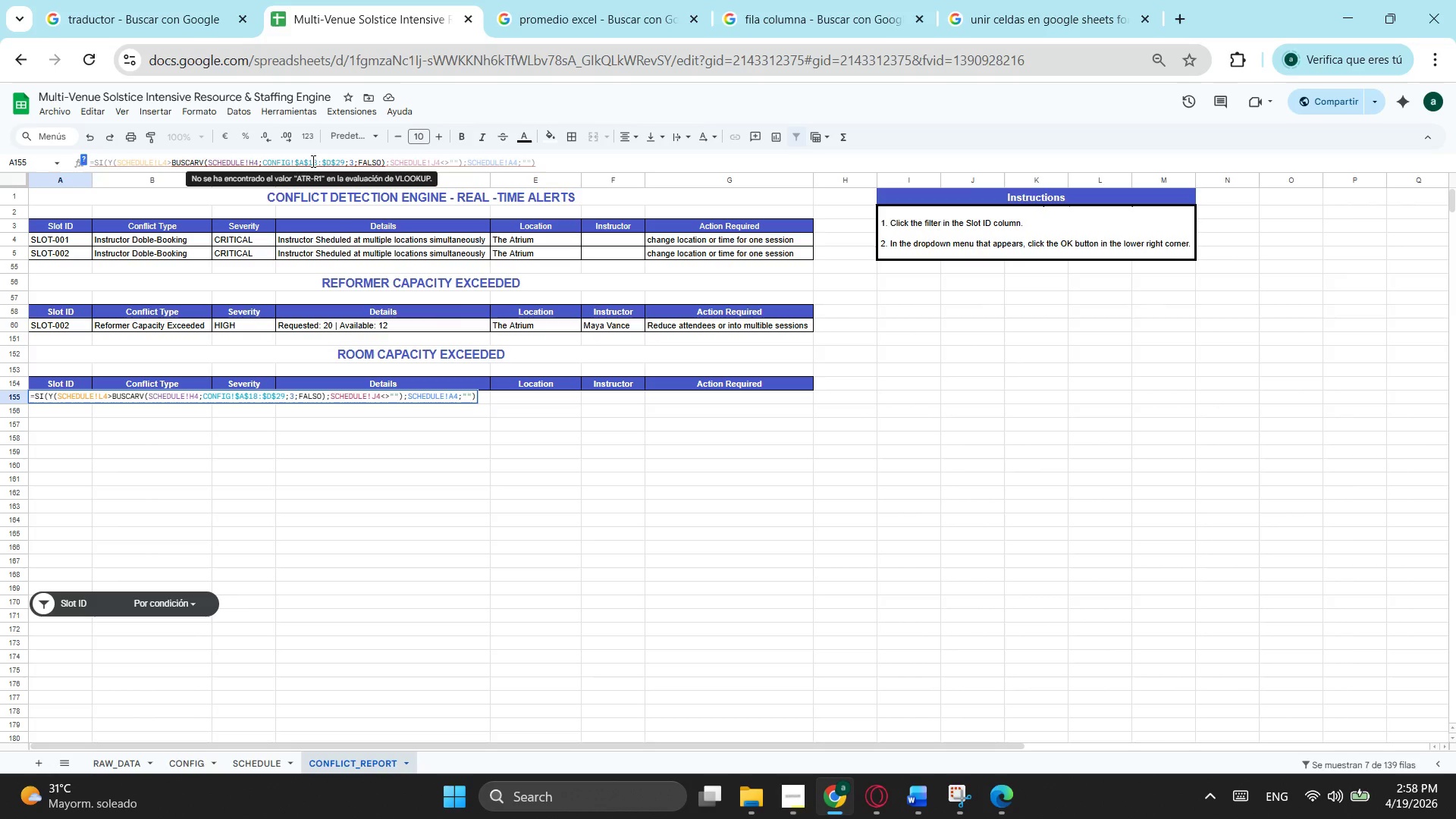 
key(ArrowLeft)
 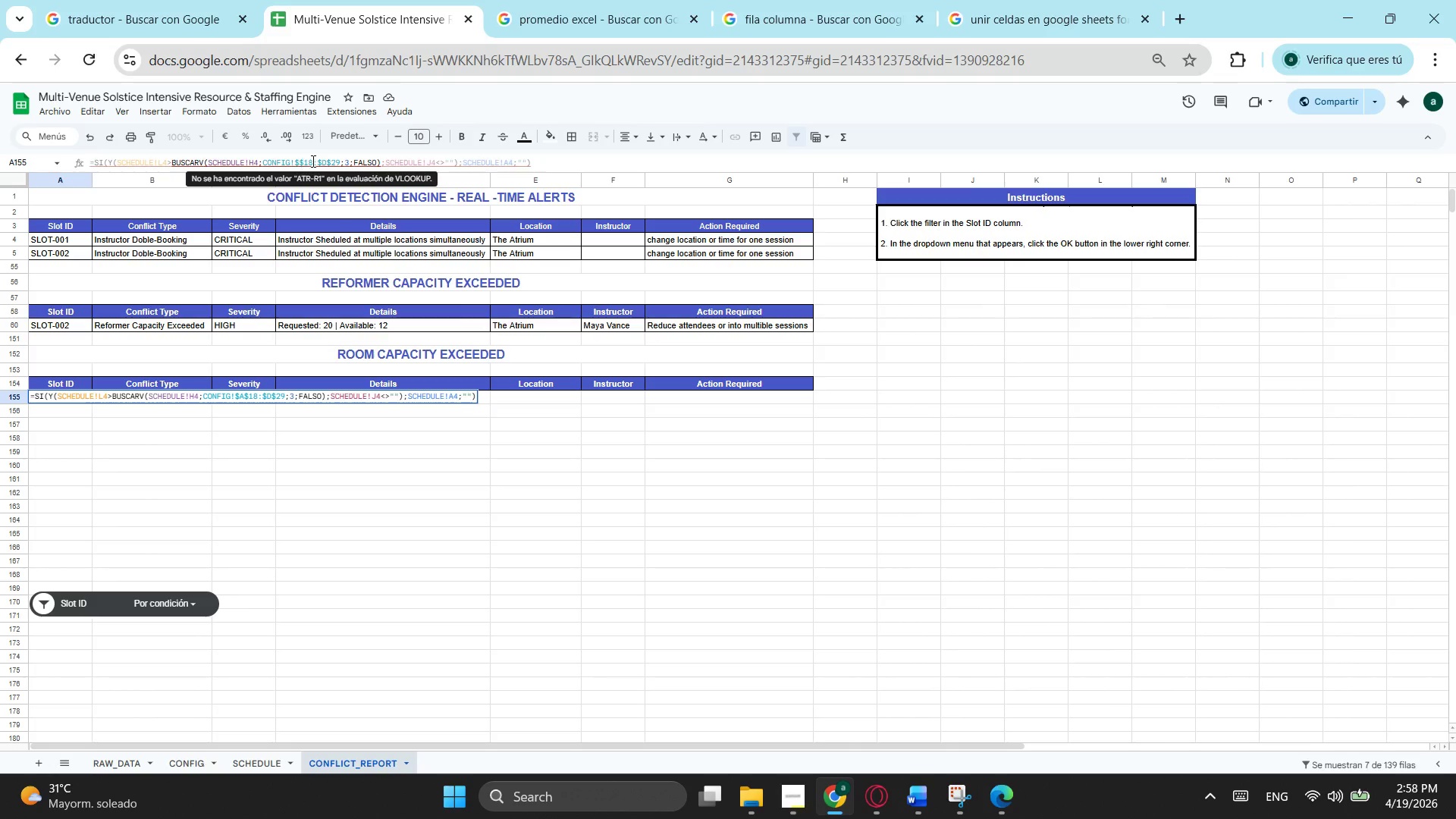 
key(Backspace)
 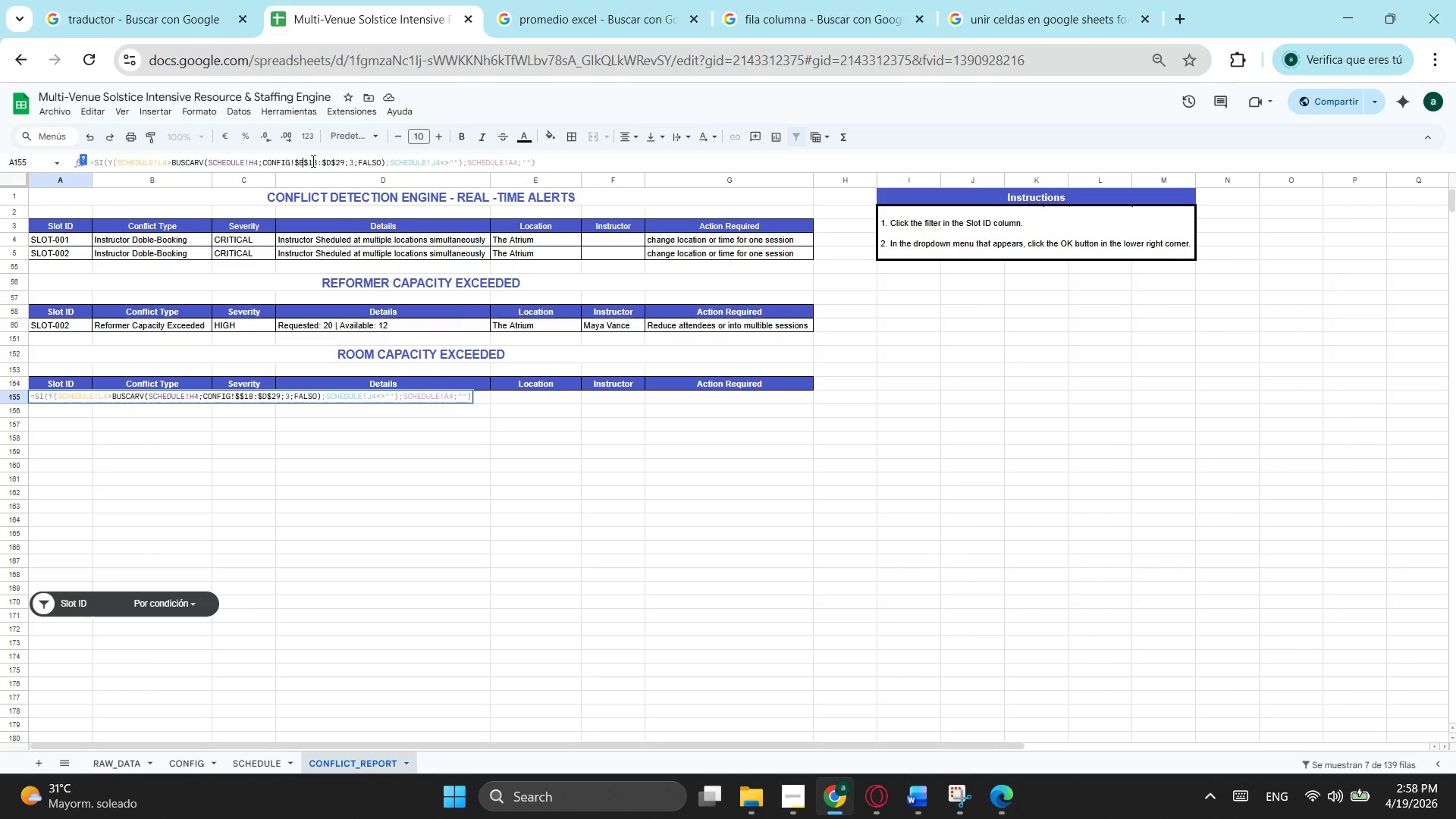 
key(B)
 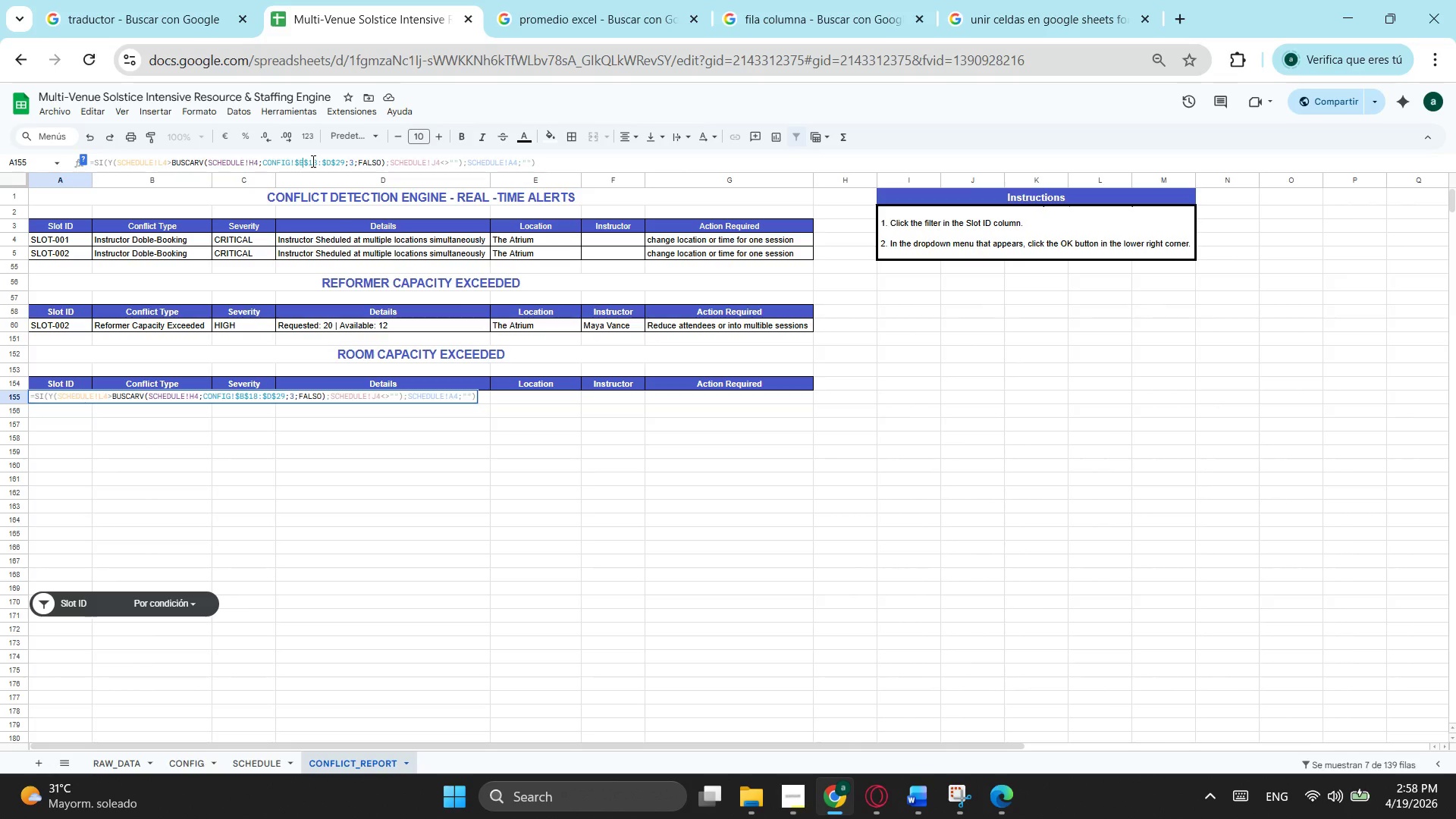 
key(Enter)
 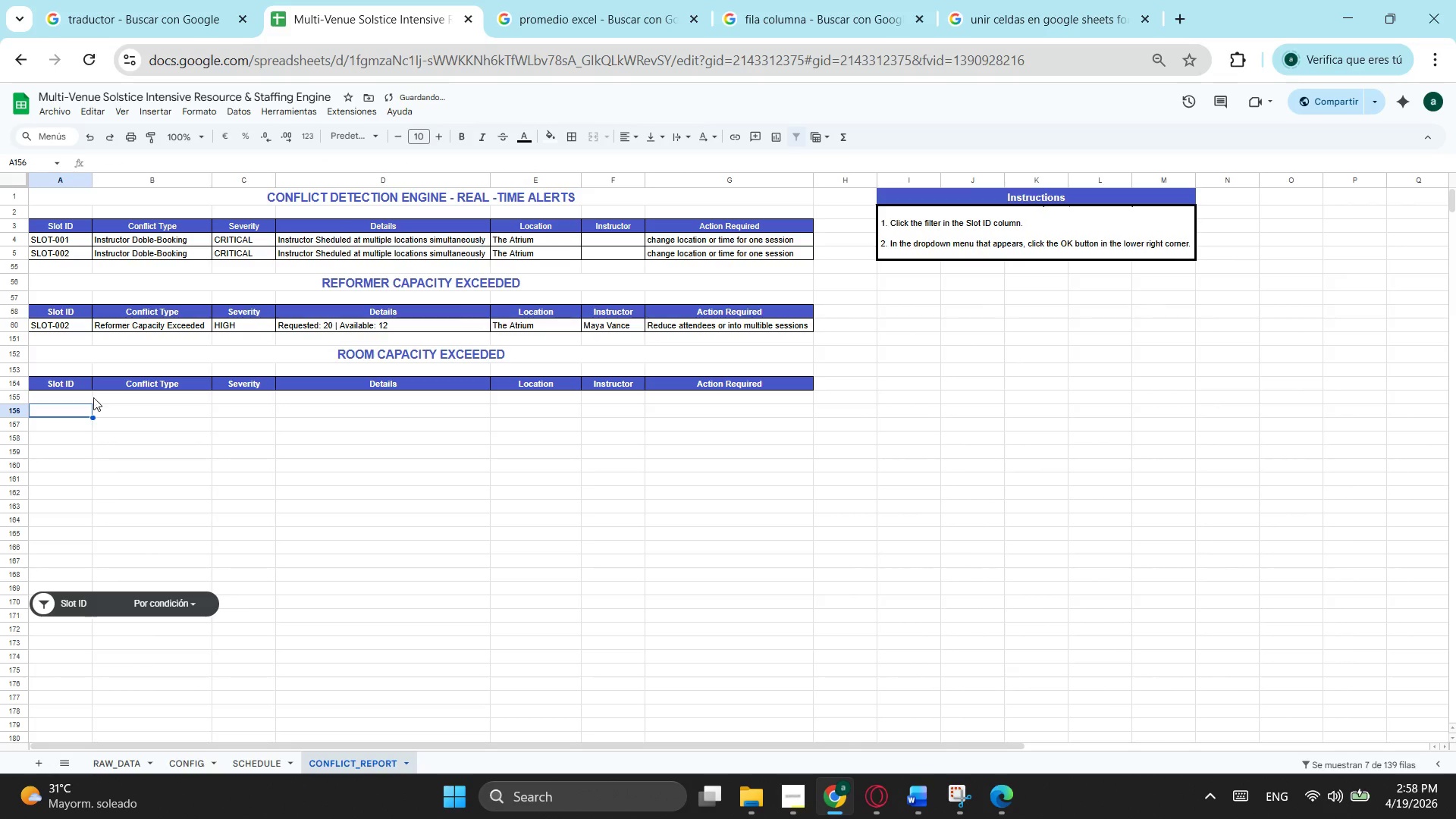 
left_click([77, 398])
 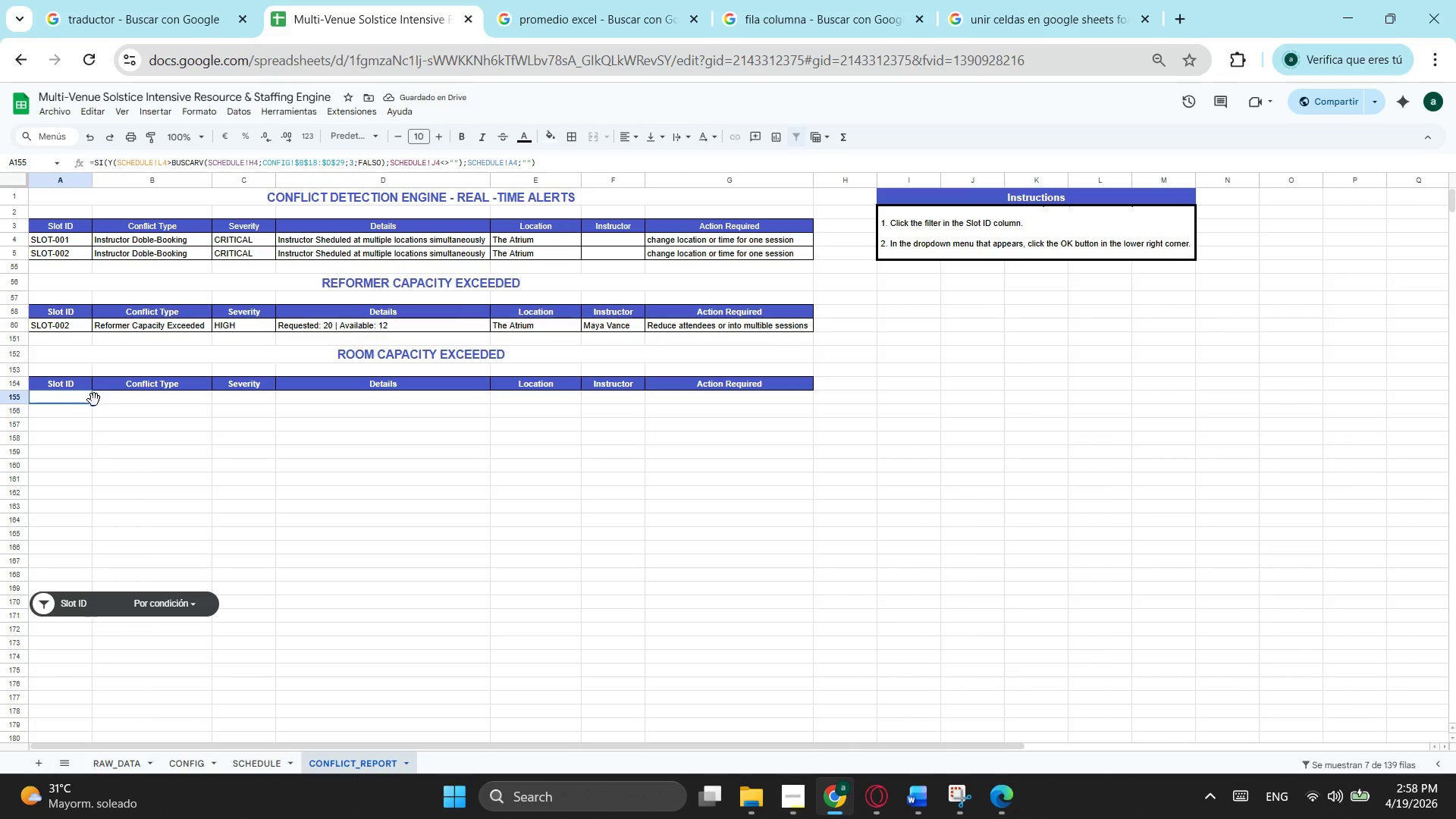 
left_click_drag(start_coordinate=[93, 402], to_coordinate=[67, 618])
 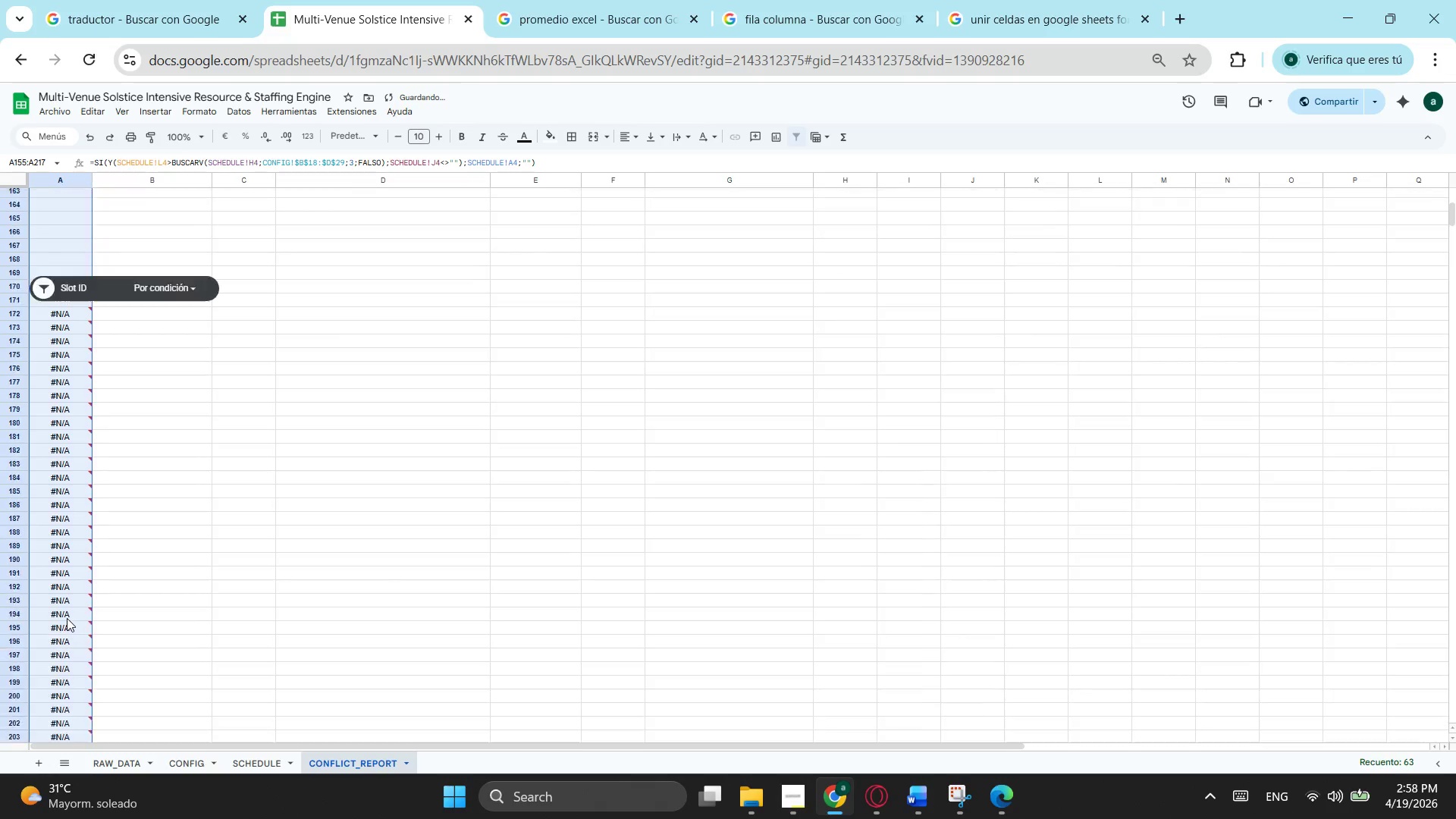 
scroll: coordinate [64, 689], scroll_direction: down, amount: 4.0
 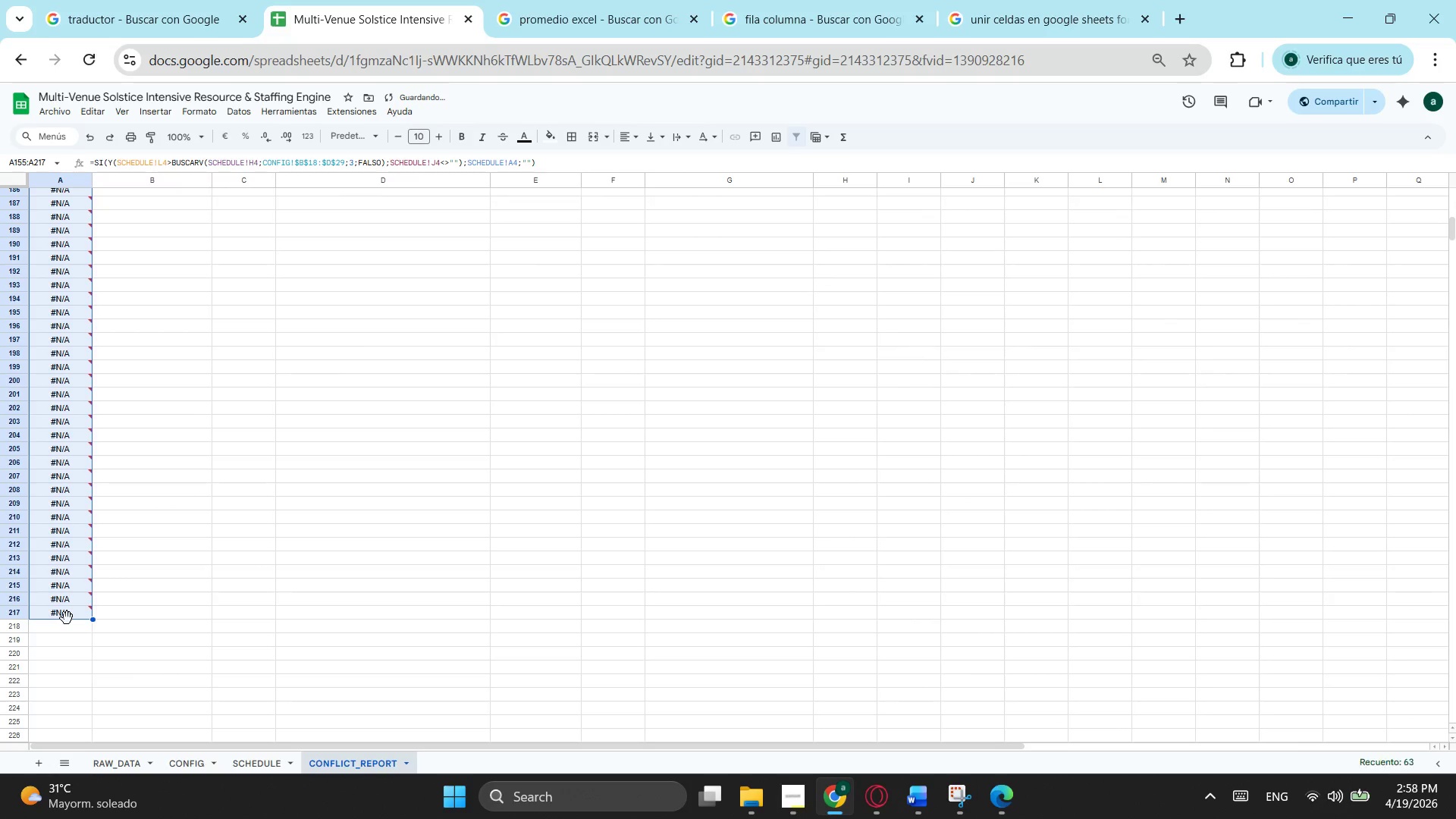 
scroll: coordinate [67, 618], scroll_direction: up, amount: 2.0
 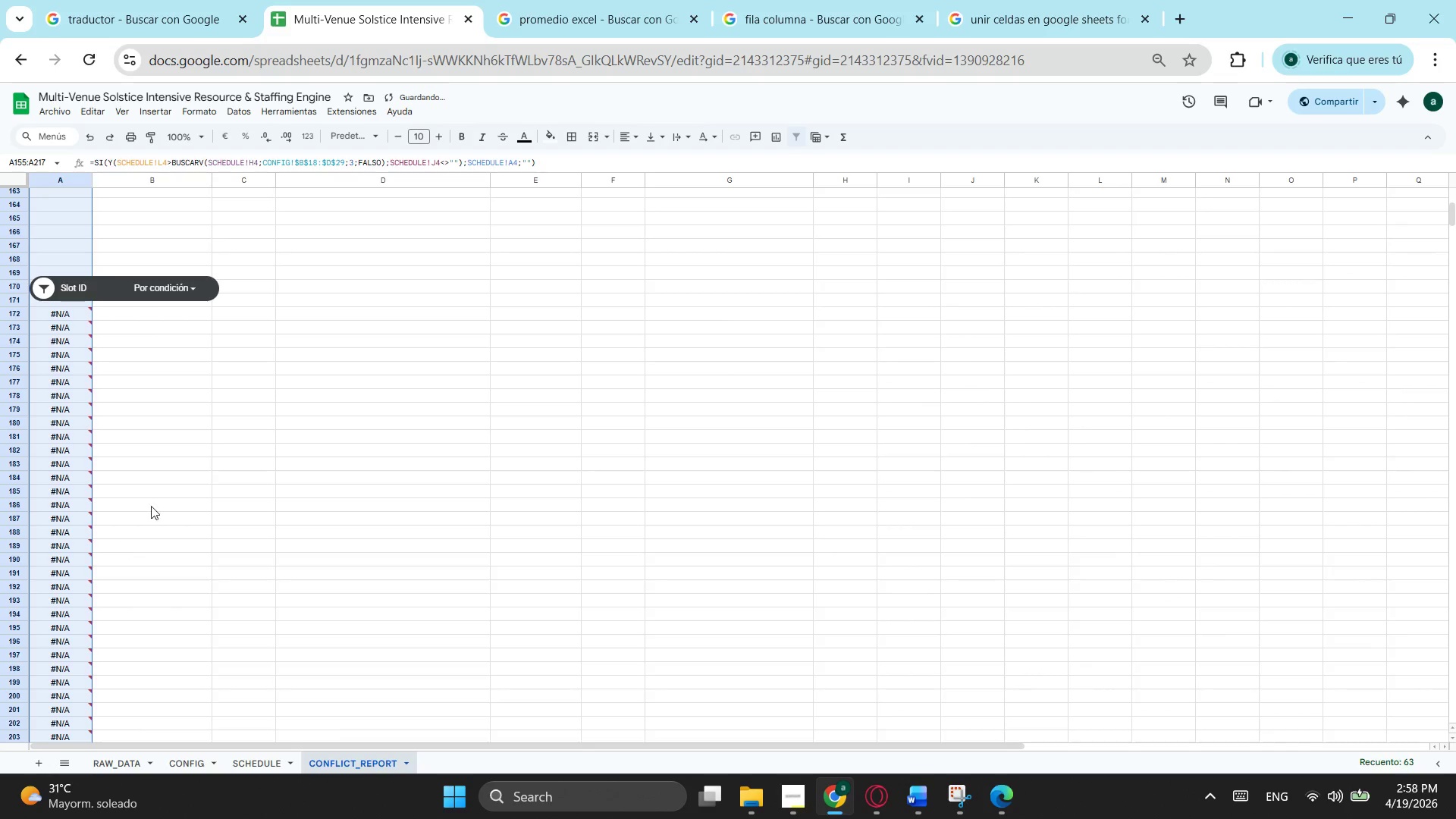 
left_click([159, 496])
 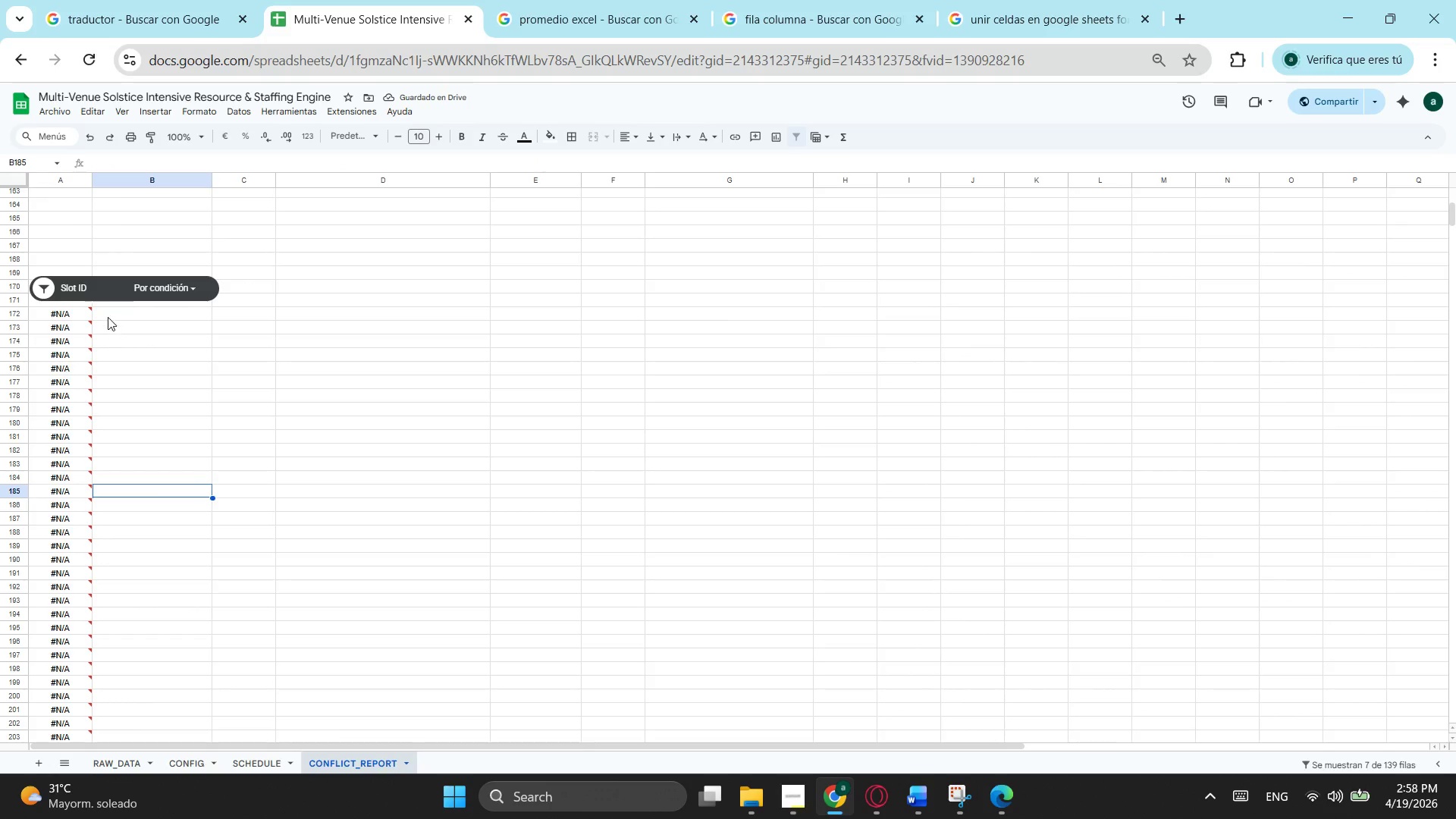 
left_click_drag(start_coordinate=[106, 312], to_coordinate=[114, 391])
 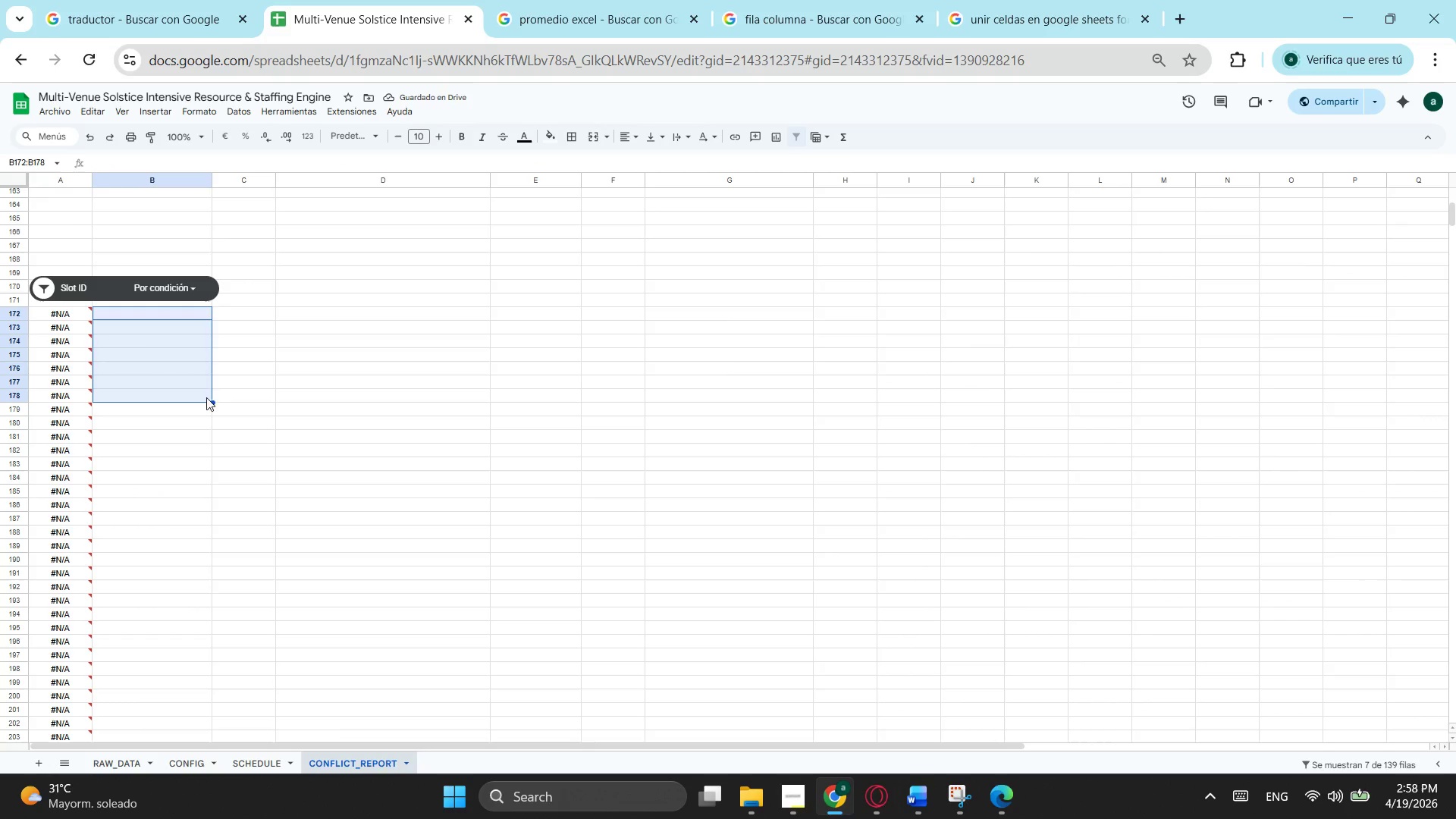 
left_click([167, 529])
 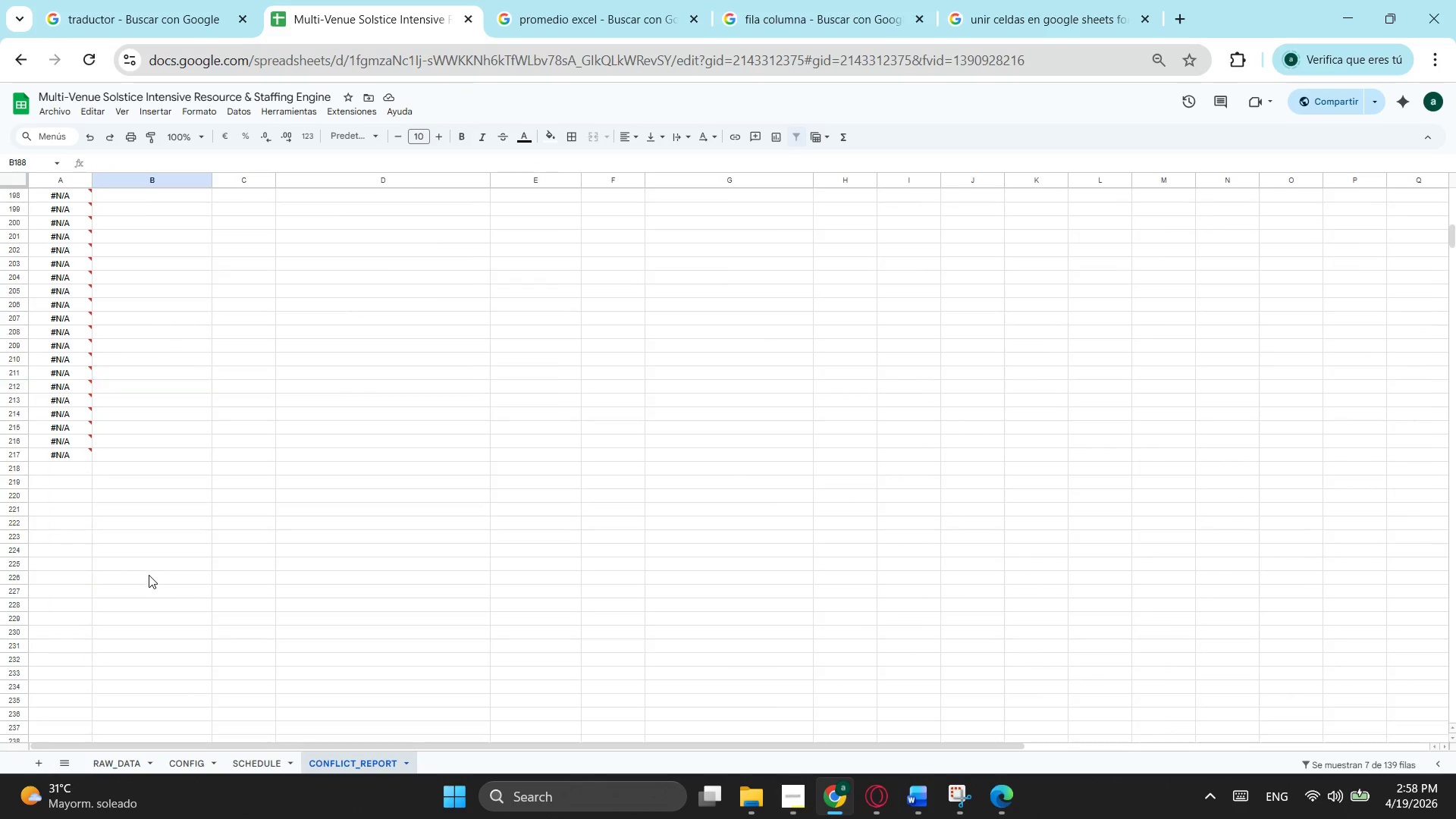 
scroll: coordinate [149, 575], scroll_direction: down, amount: 3.0
 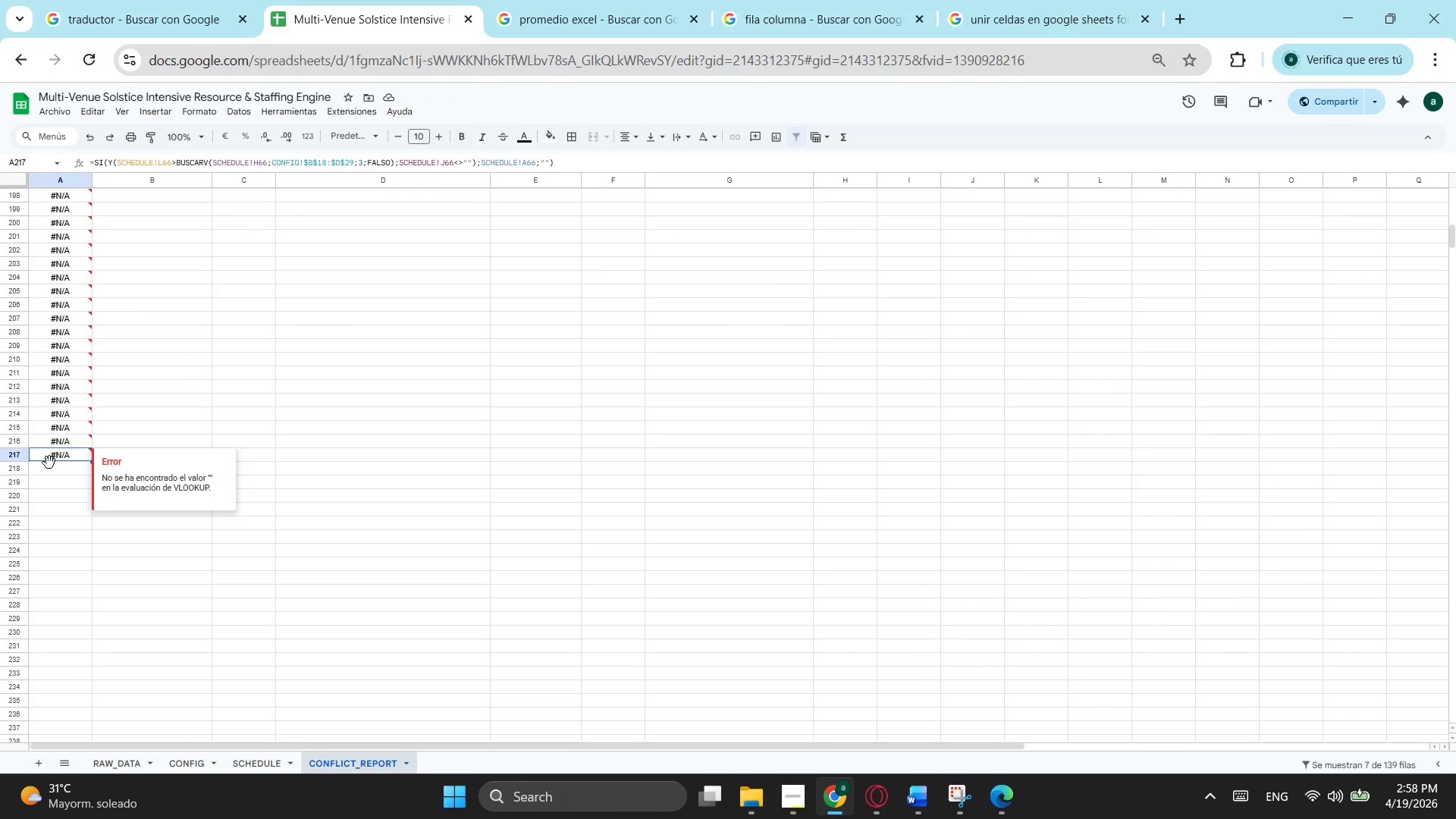 
double_click([49, 463])
 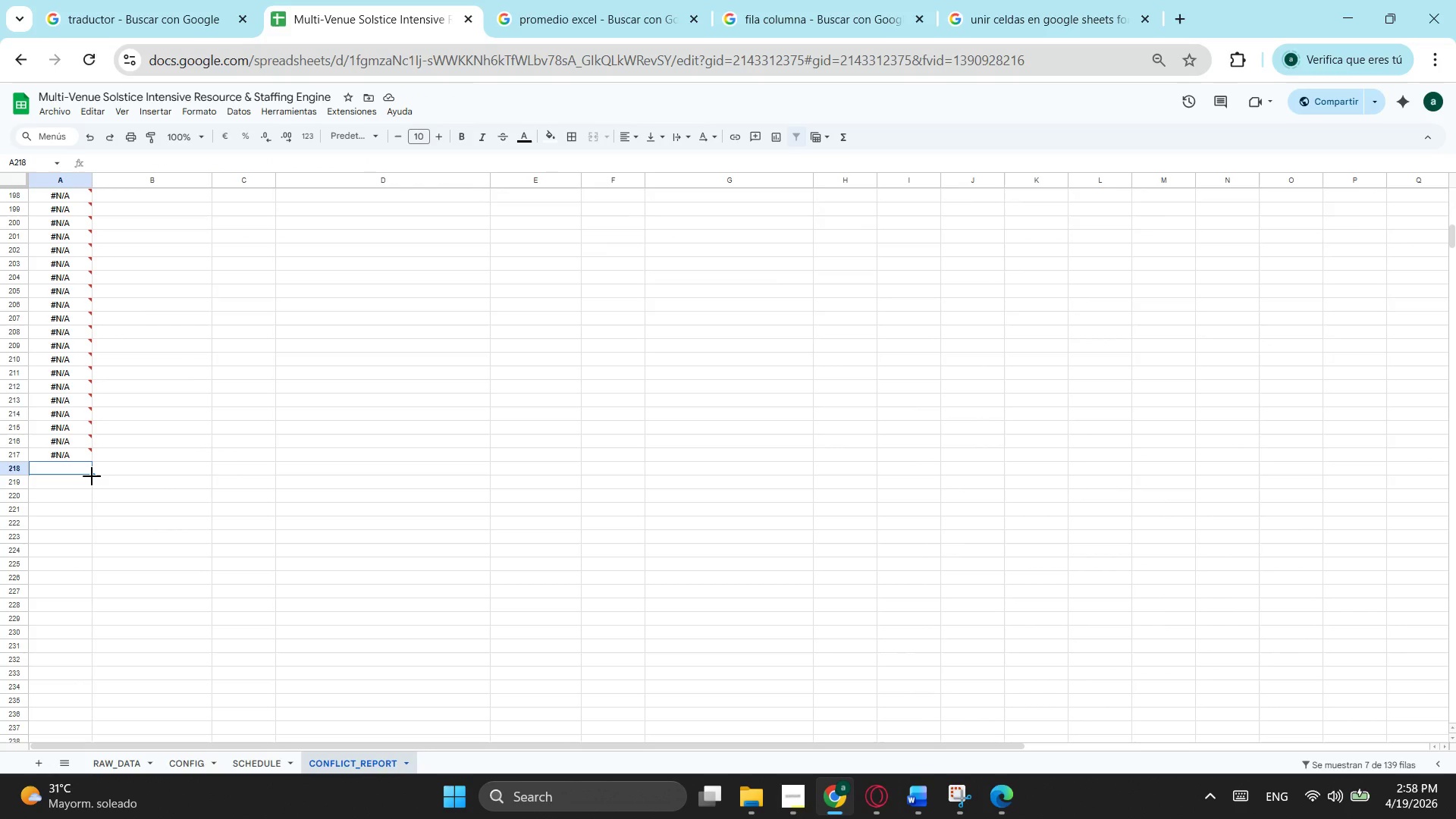 
left_click_drag(start_coordinate=[92, 476], to_coordinate=[78, 473])
 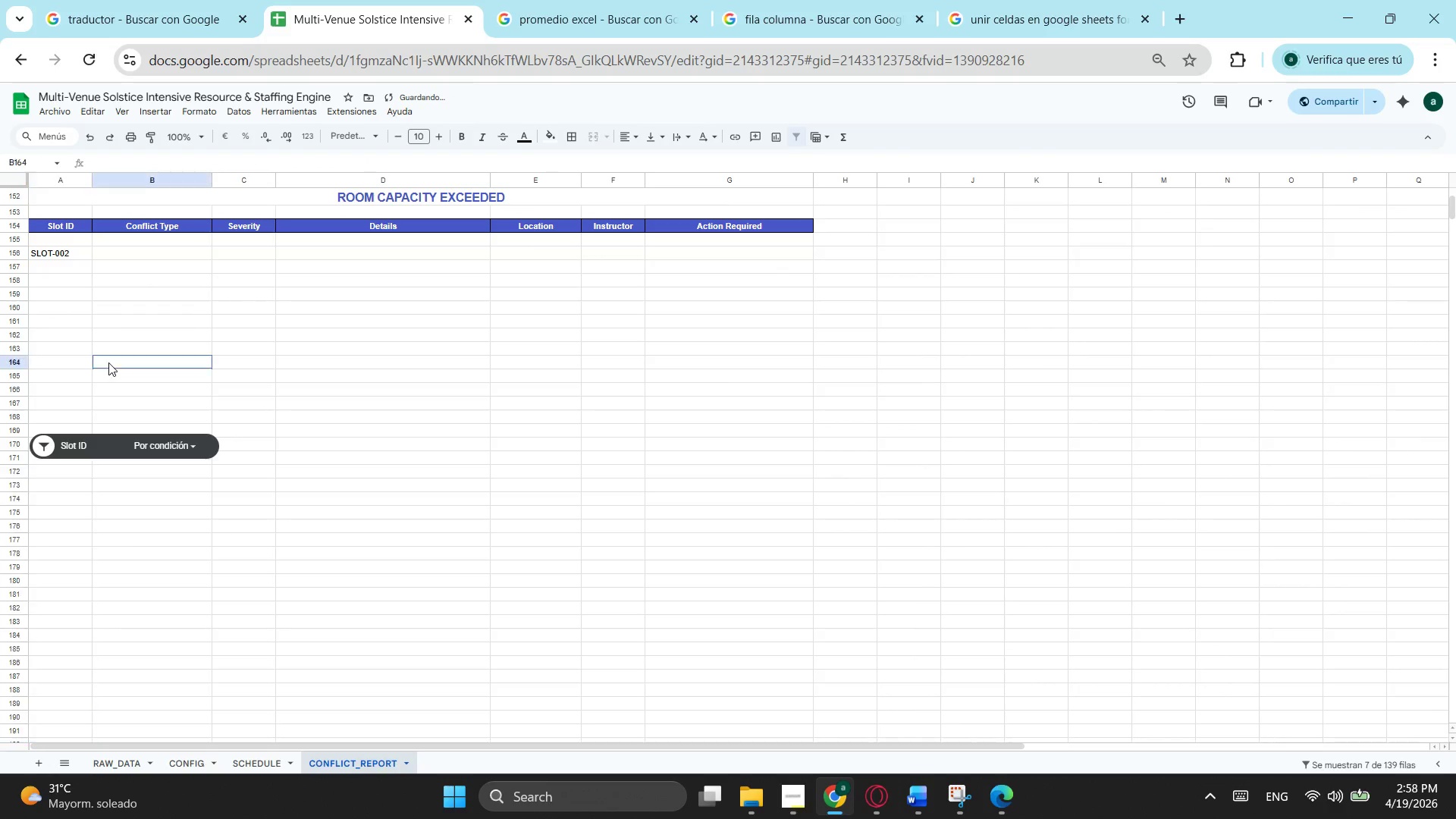 
scroll: coordinate [83, 304], scroll_direction: up, amount: 4.0
 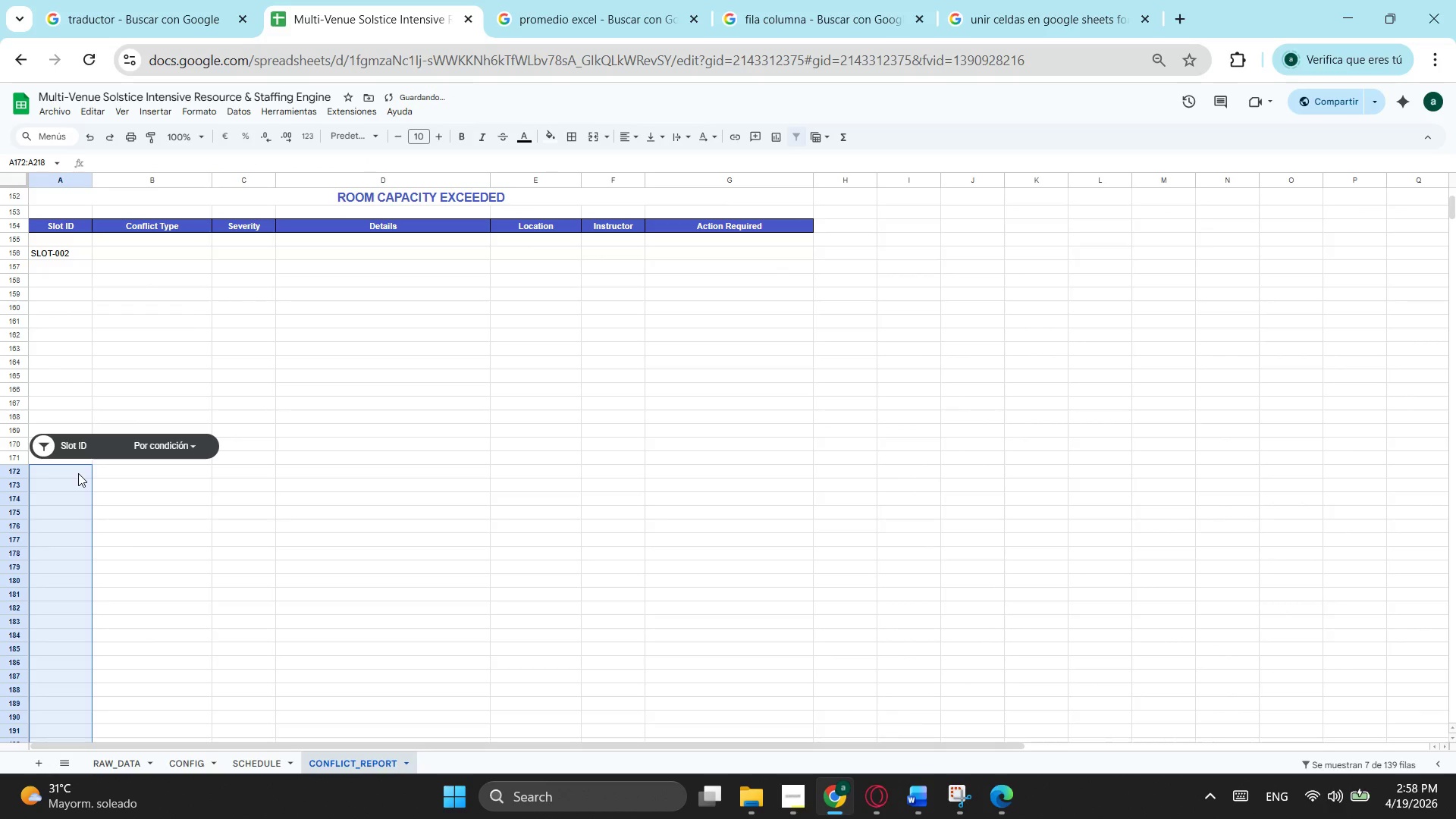 
left_click([108, 362])
 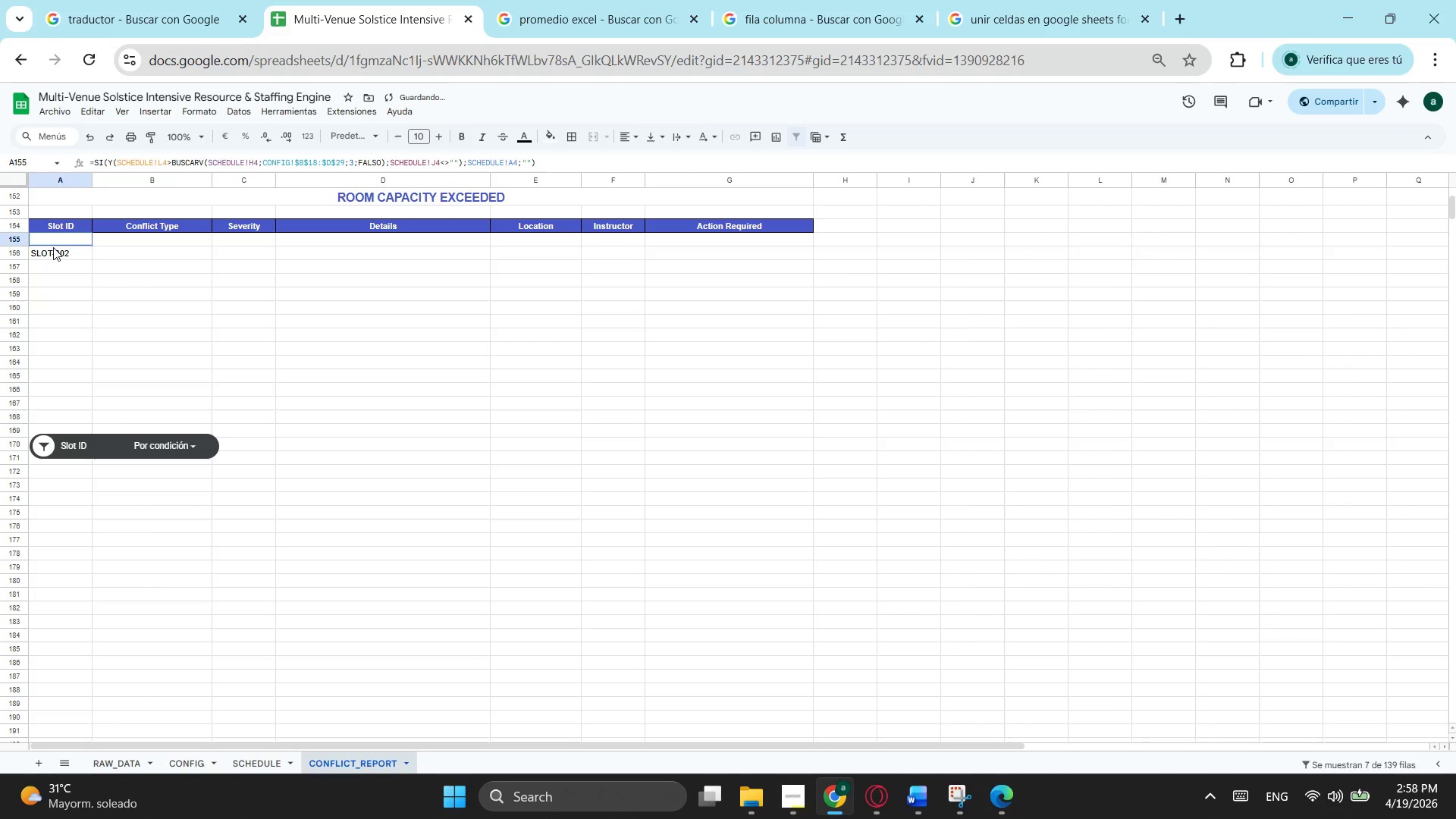 
left_click([53, 247])
 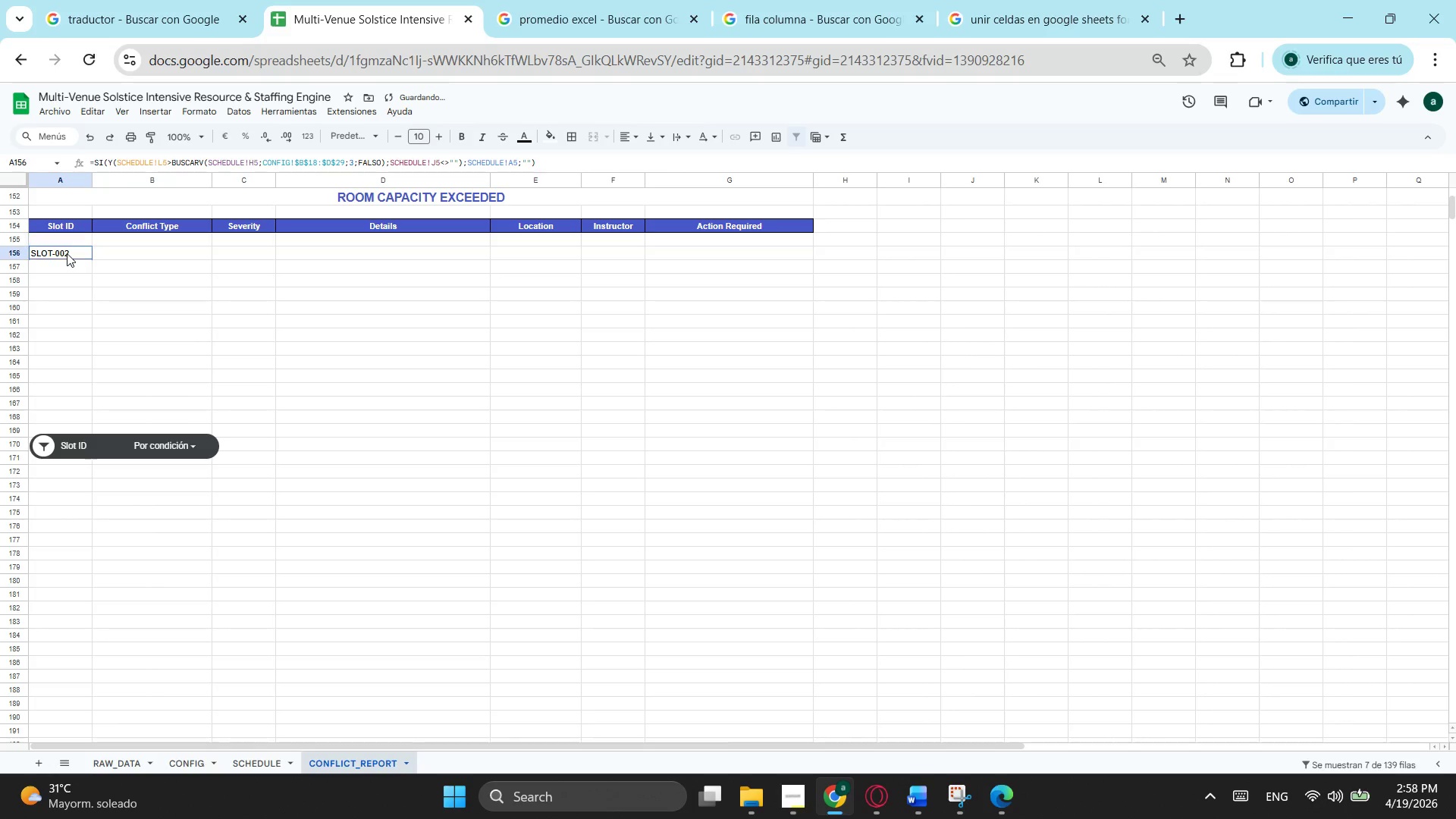 
left_click([67, 253])
 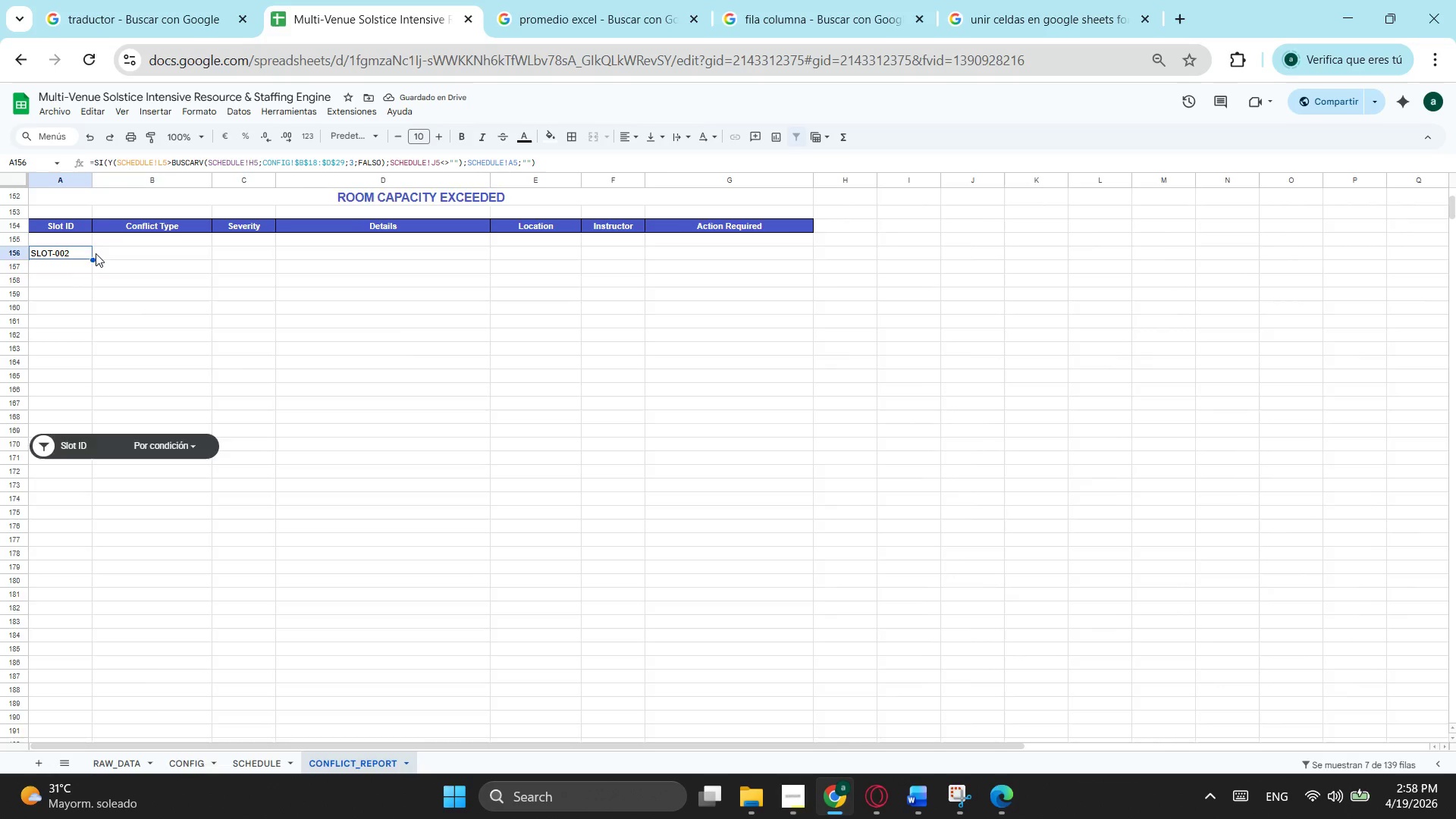 
scroll: coordinate [96, 253], scroll_direction: up, amount: 2.0
 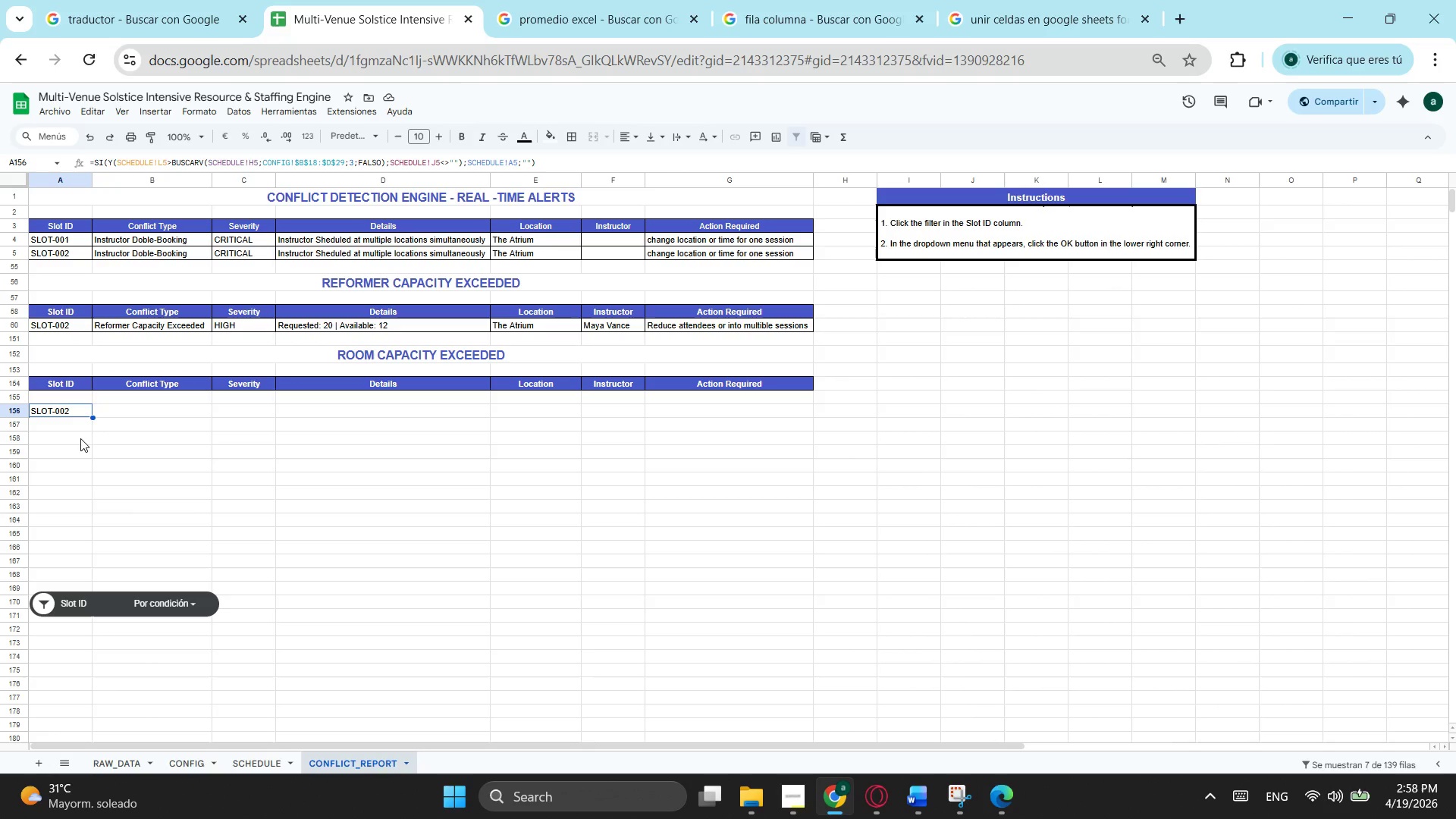 
left_click([128, 438])
 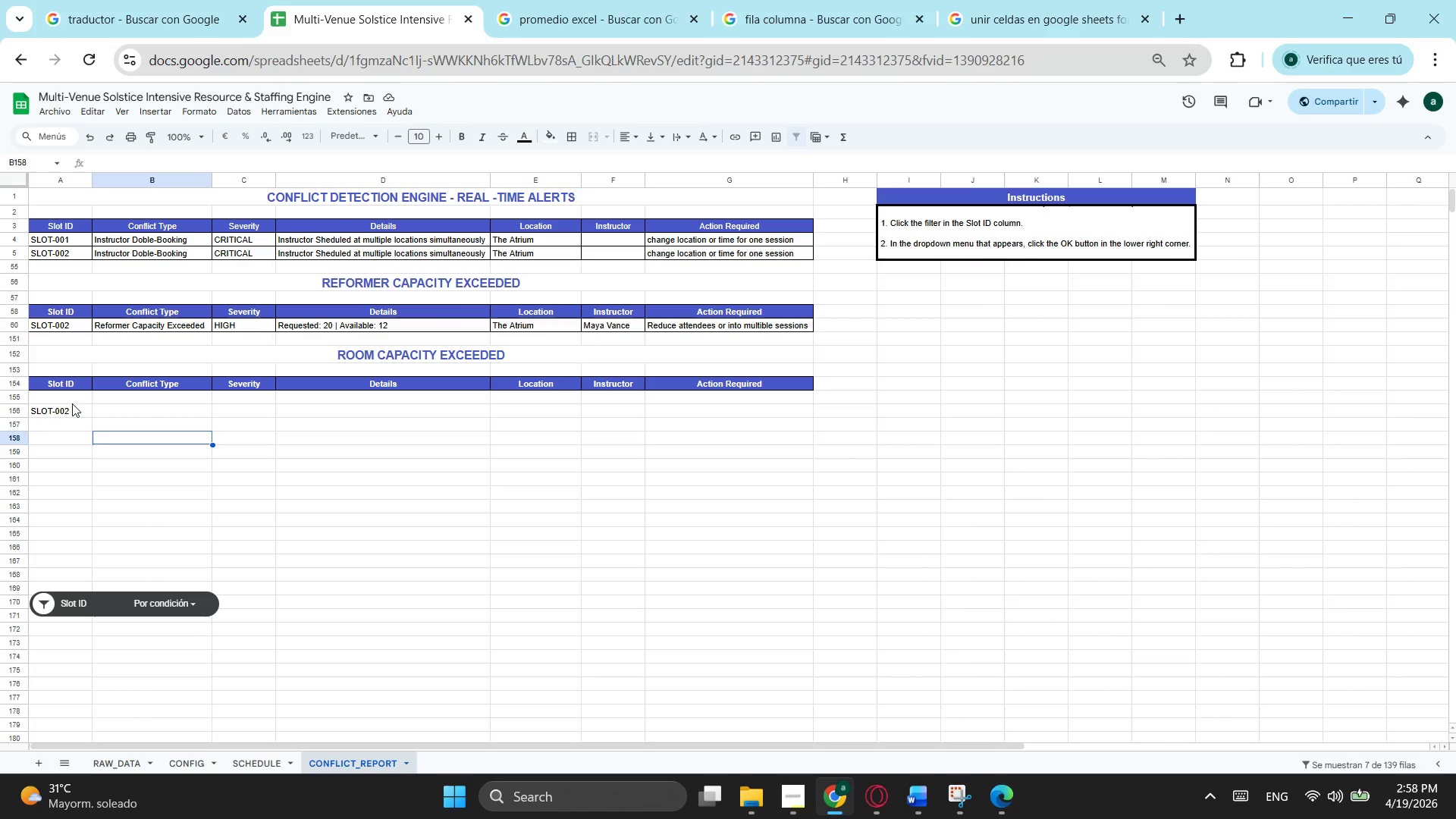 
left_click([72, 403])
 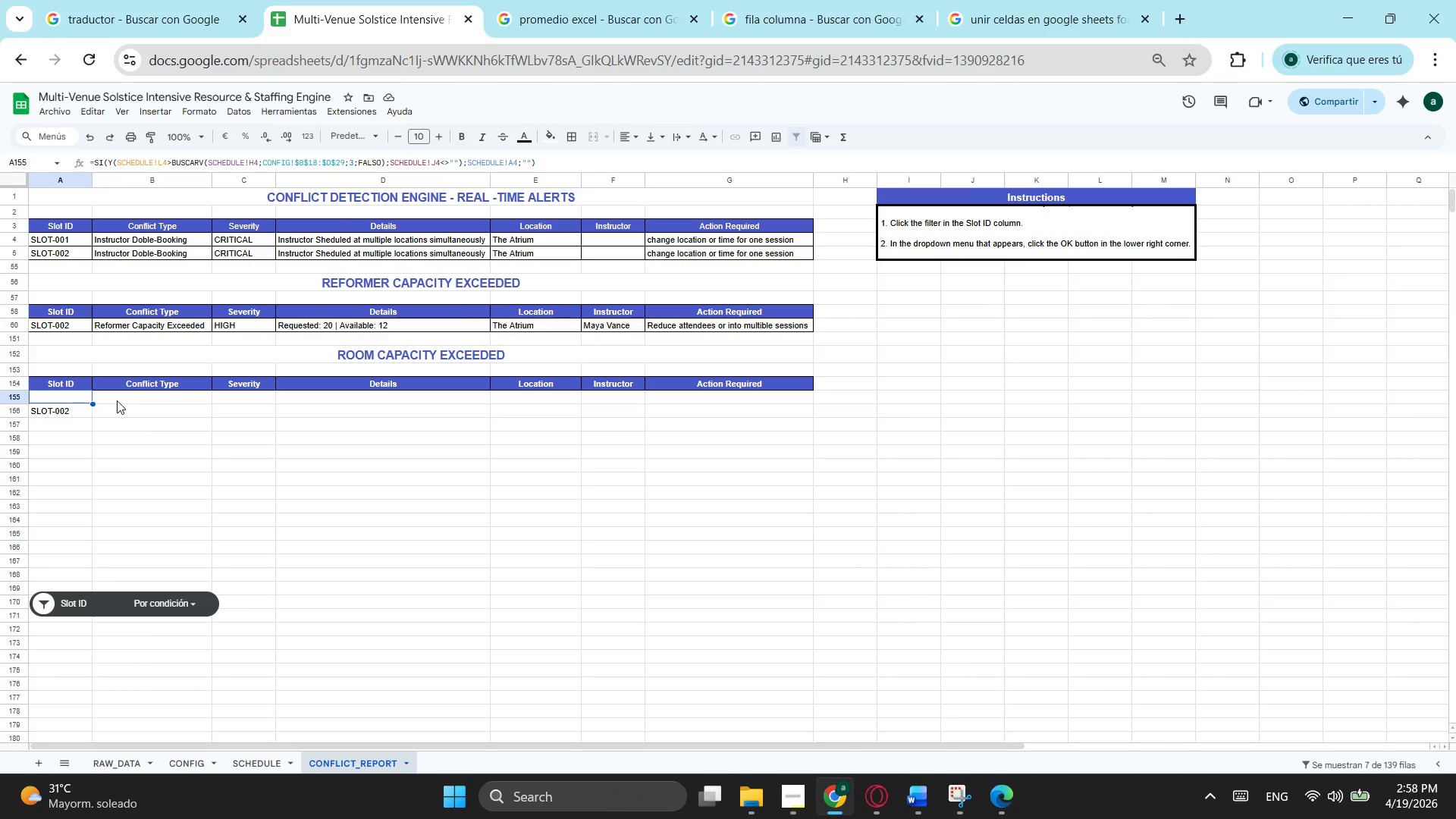 
left_click([117, 400])
 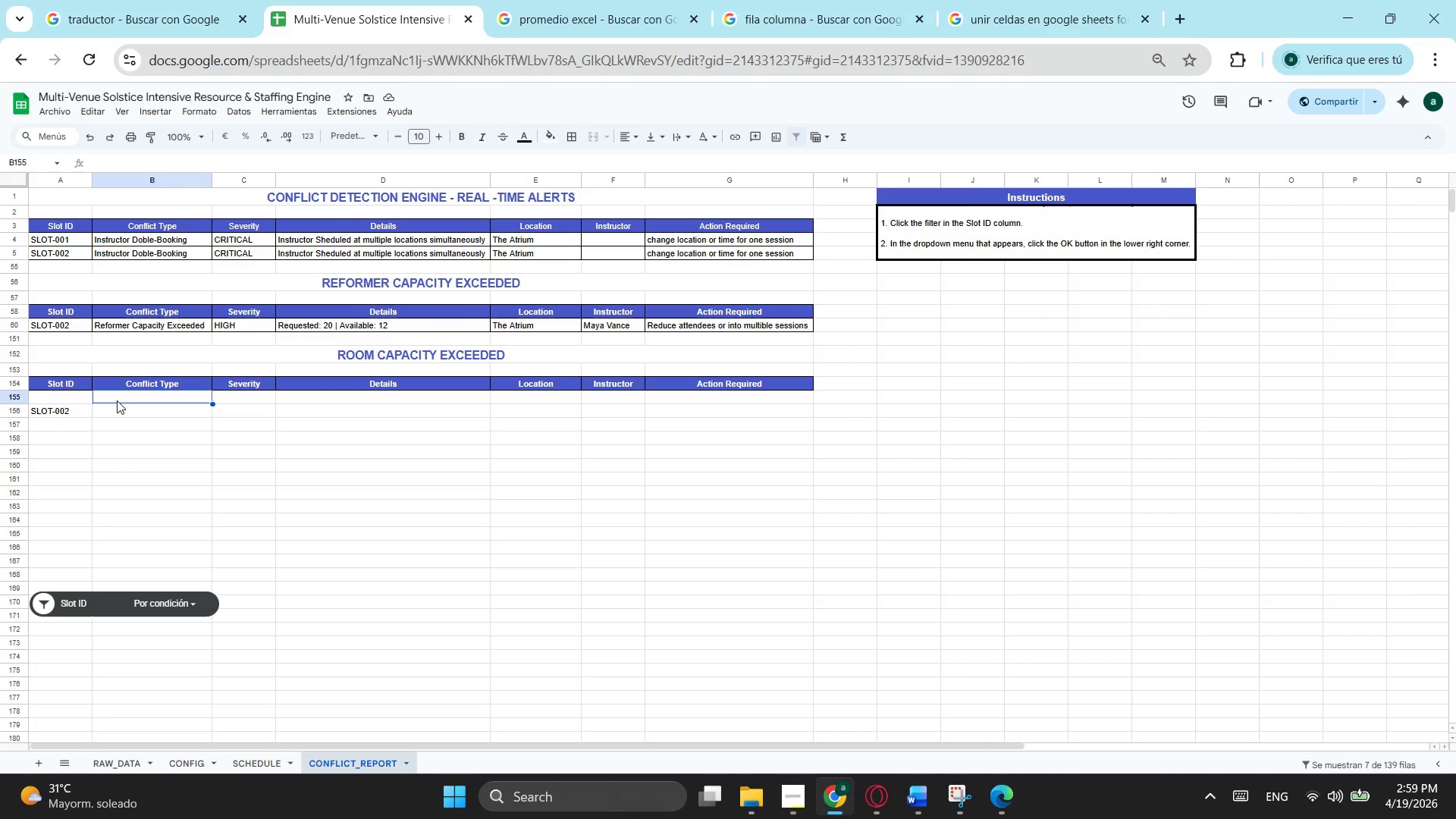 
wait(20.33)
 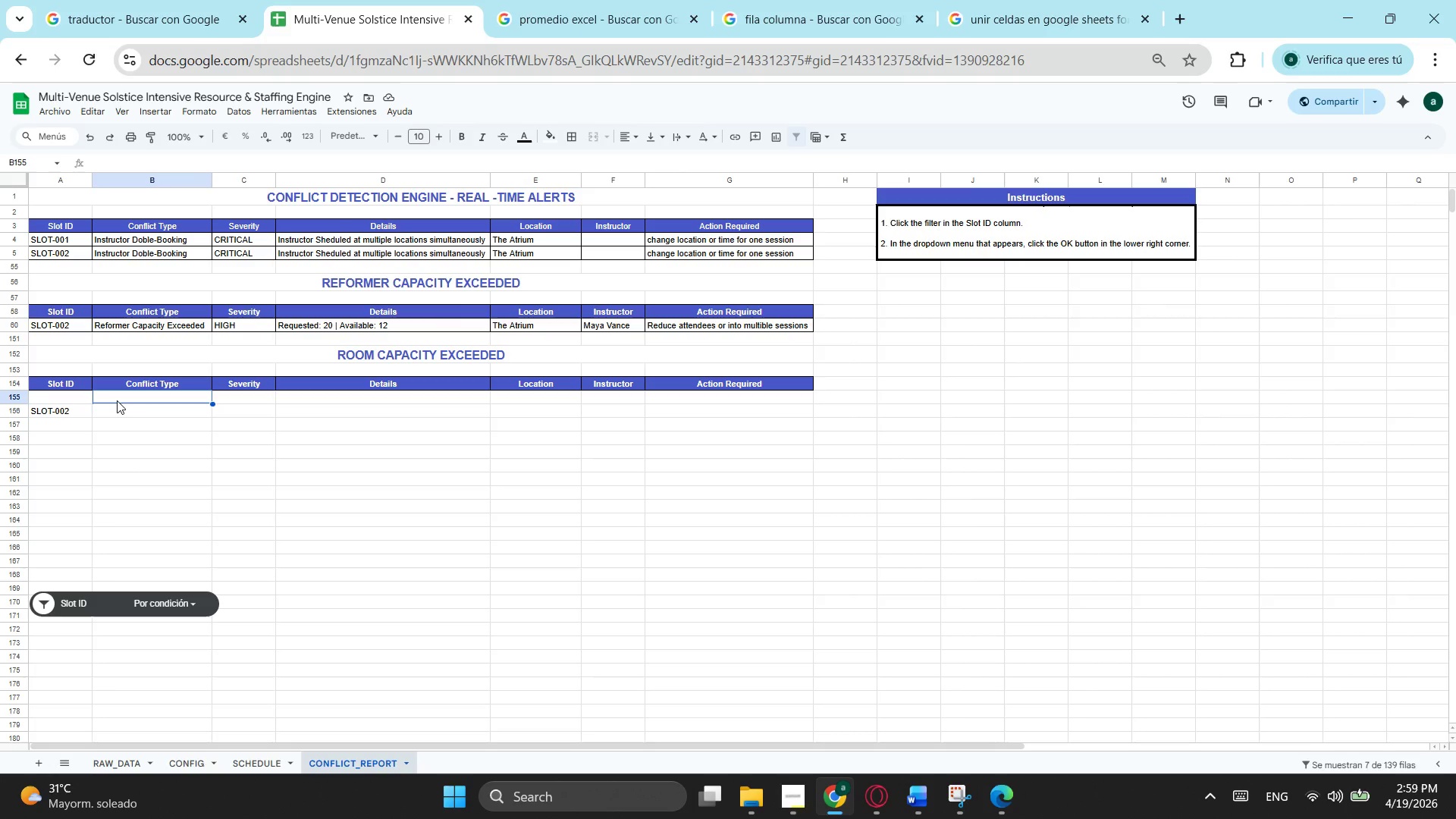 
type(=SI)
key(Tab)
 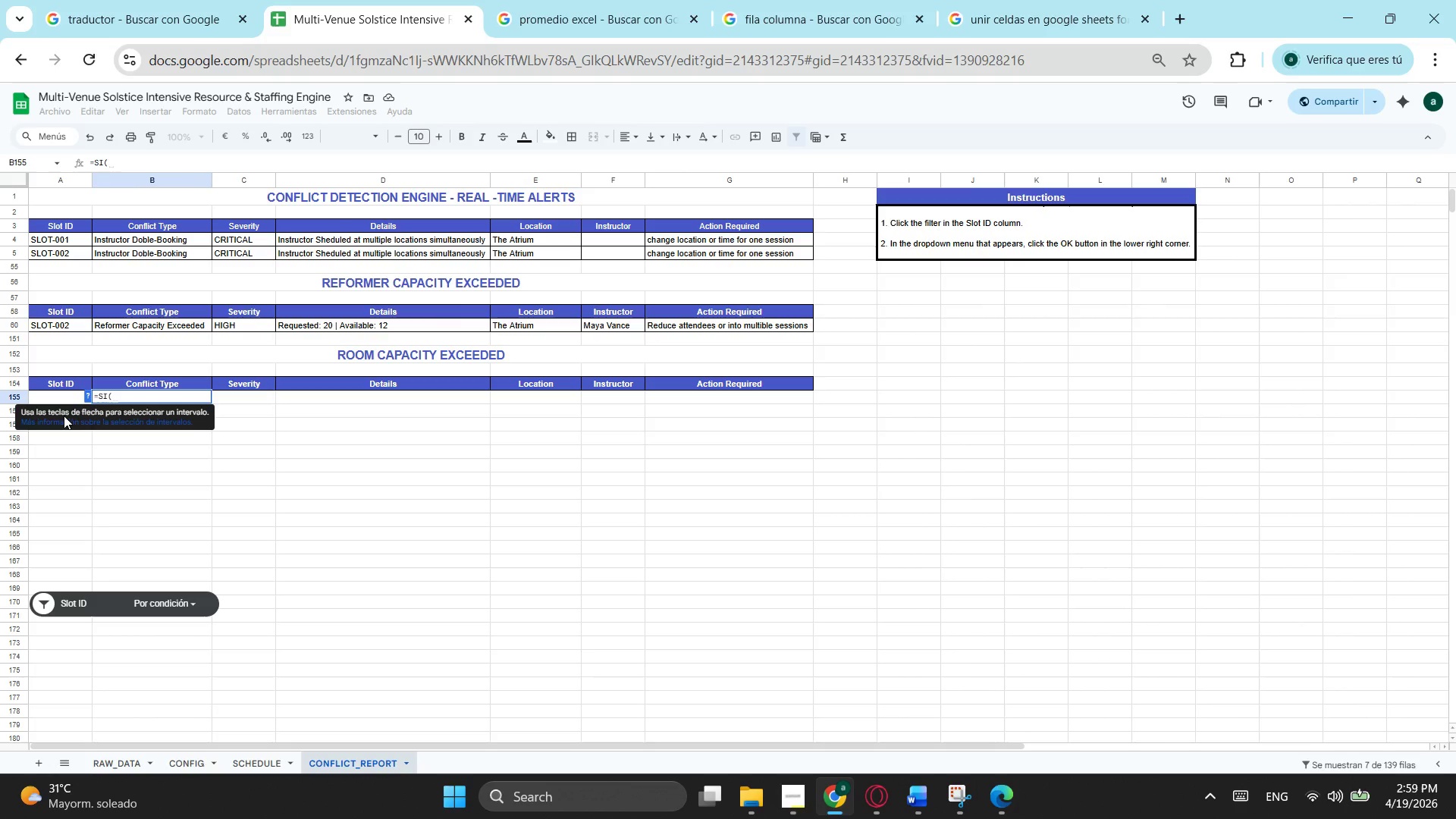 
left_click([50, 399])
 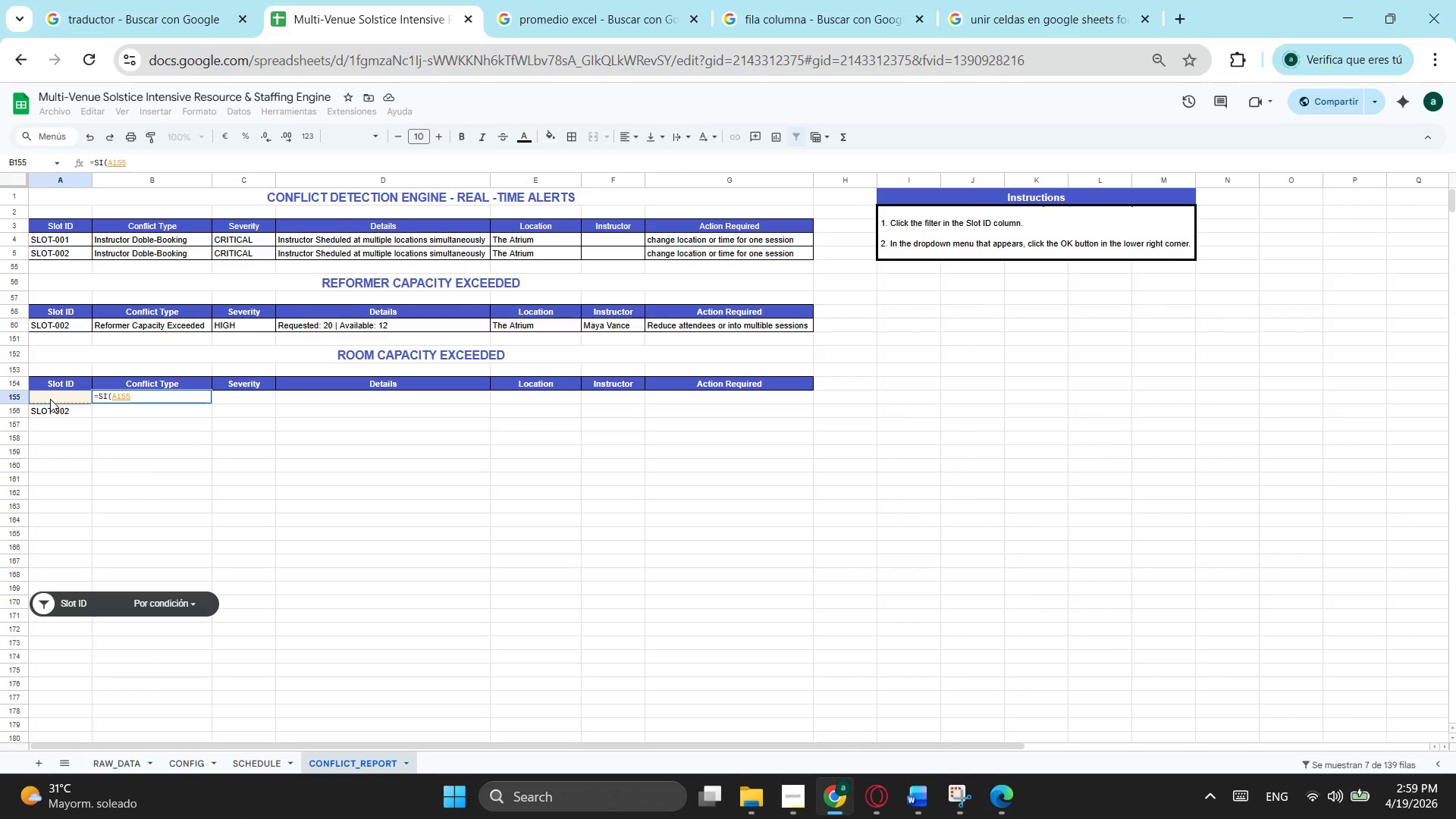 
type(<>"";"RO)
key(Backspace)
type(om)
key(Backspace)
type(om Capac)
 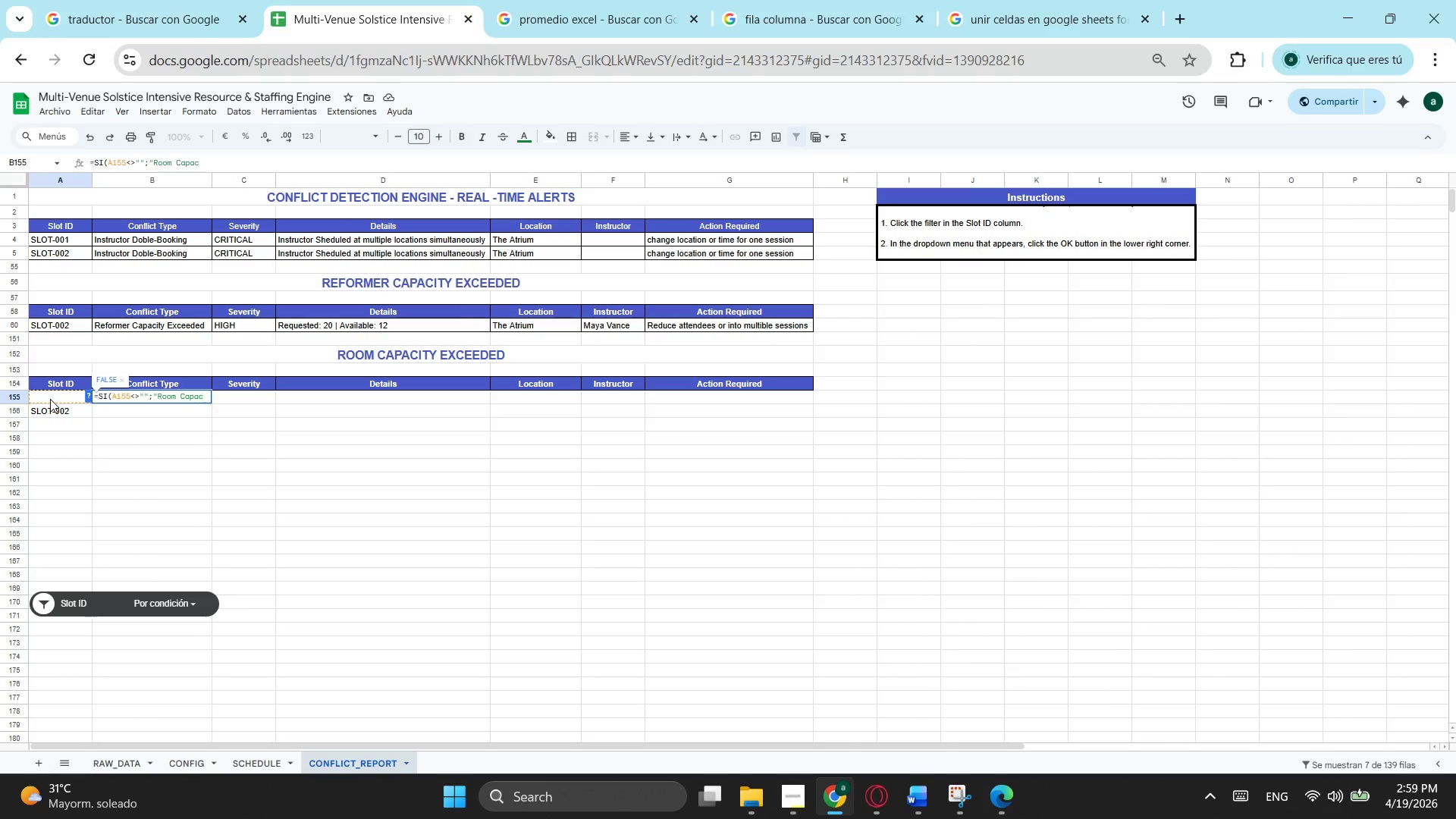 
type(ity )
 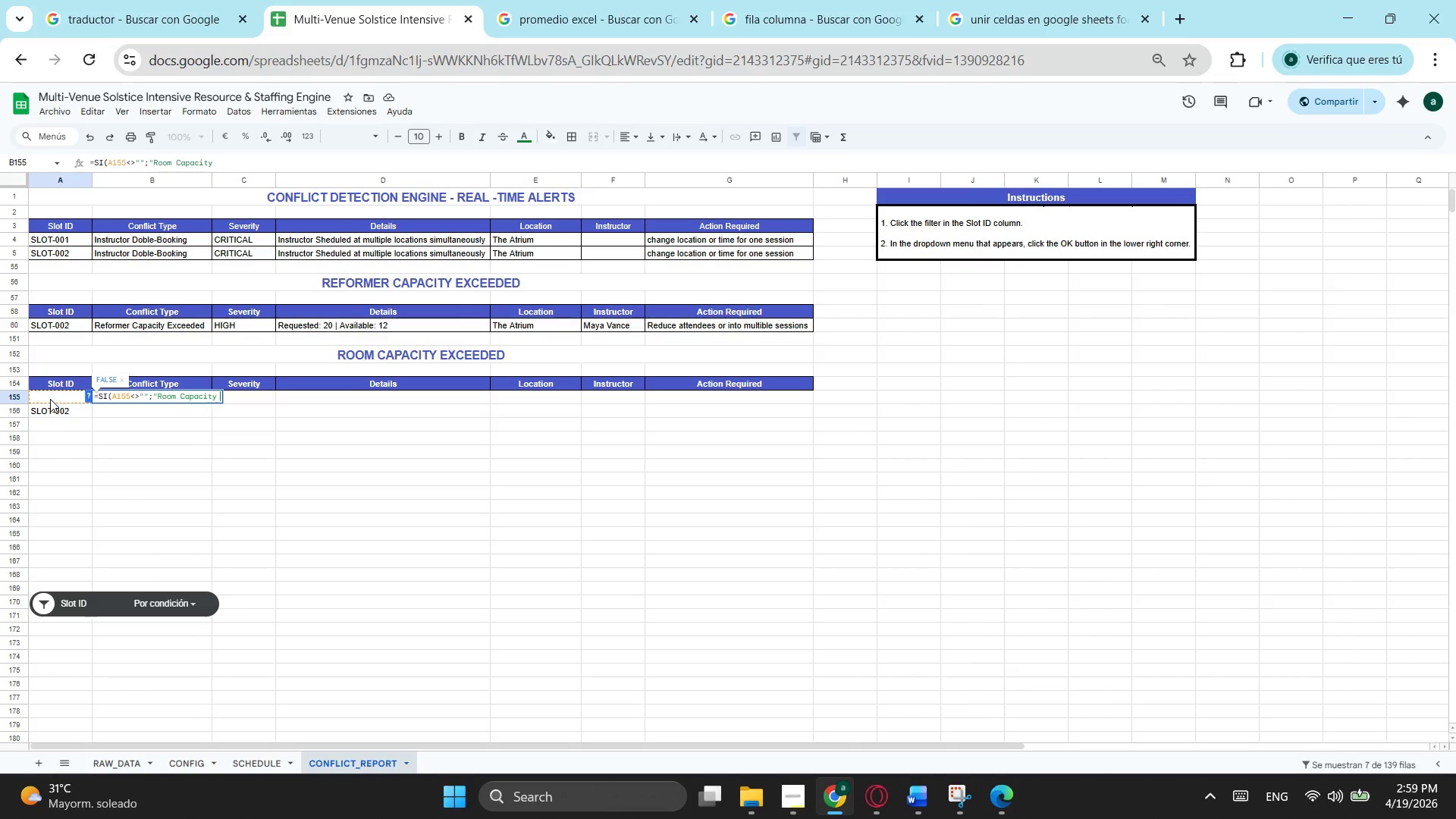 
type(Ec)
key(Backspace)
type(xceeded)
 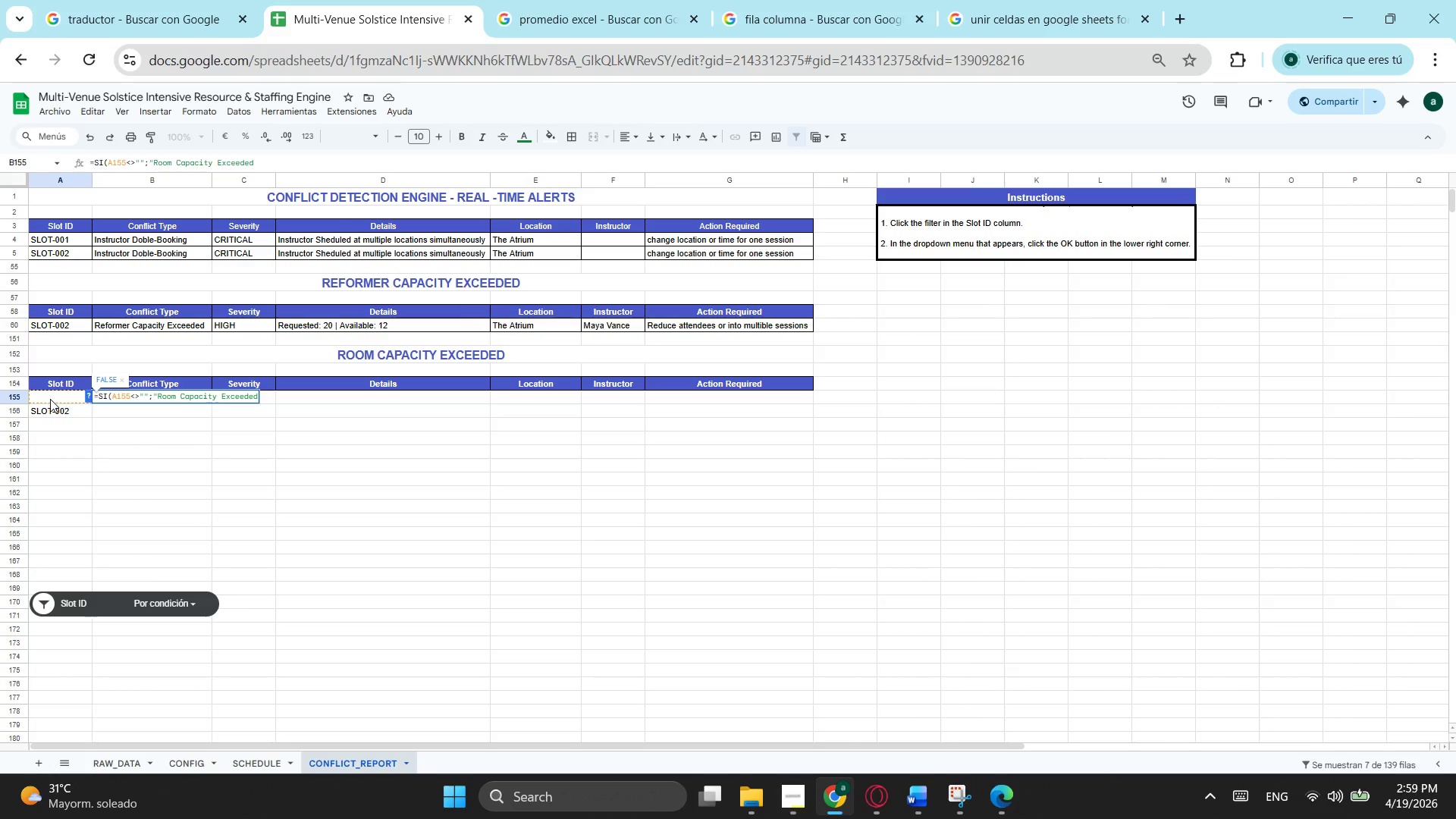 
key(Shift+Quote)
 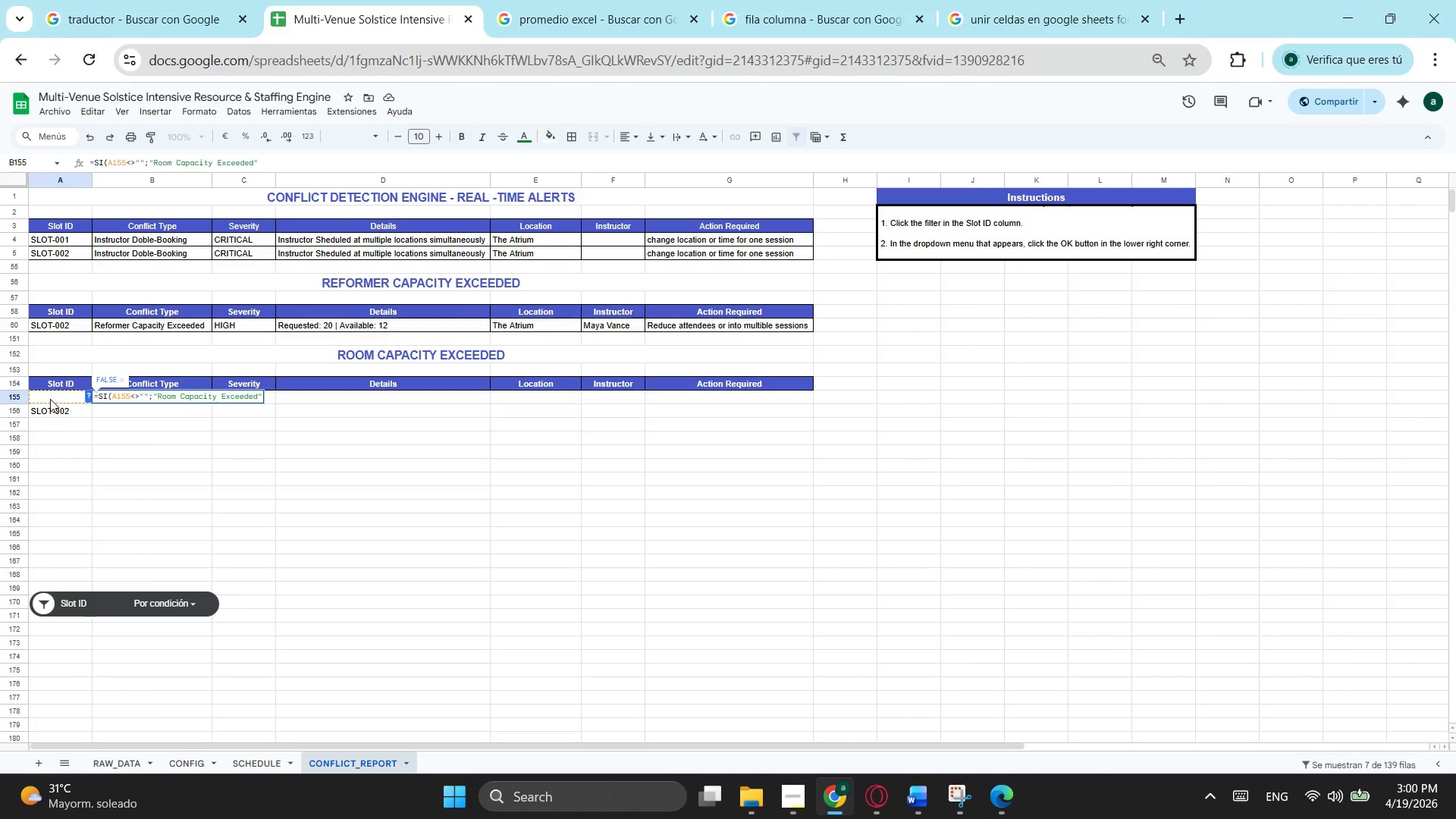 
wait(32.19)
 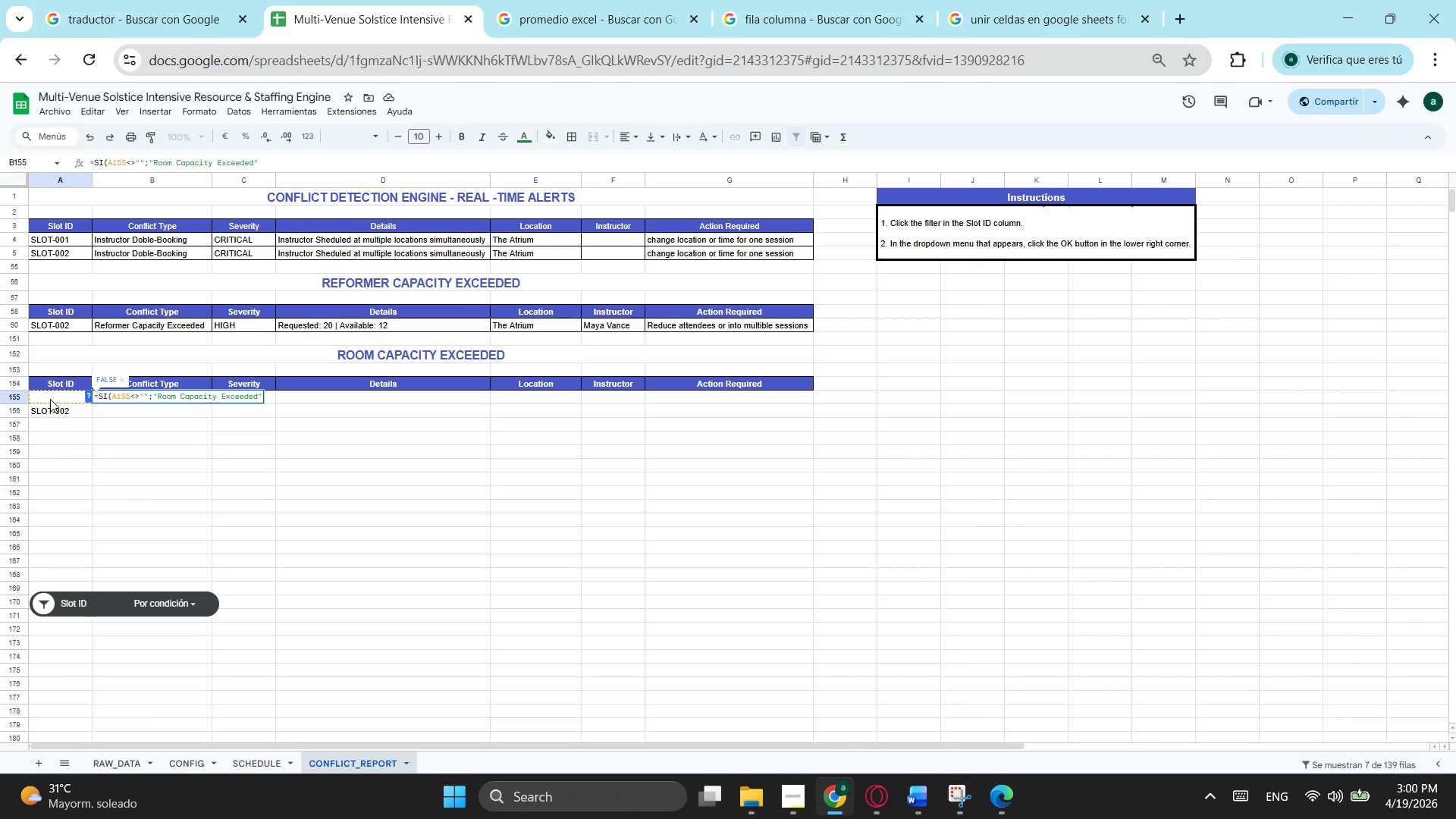 
key(Semicolon)
 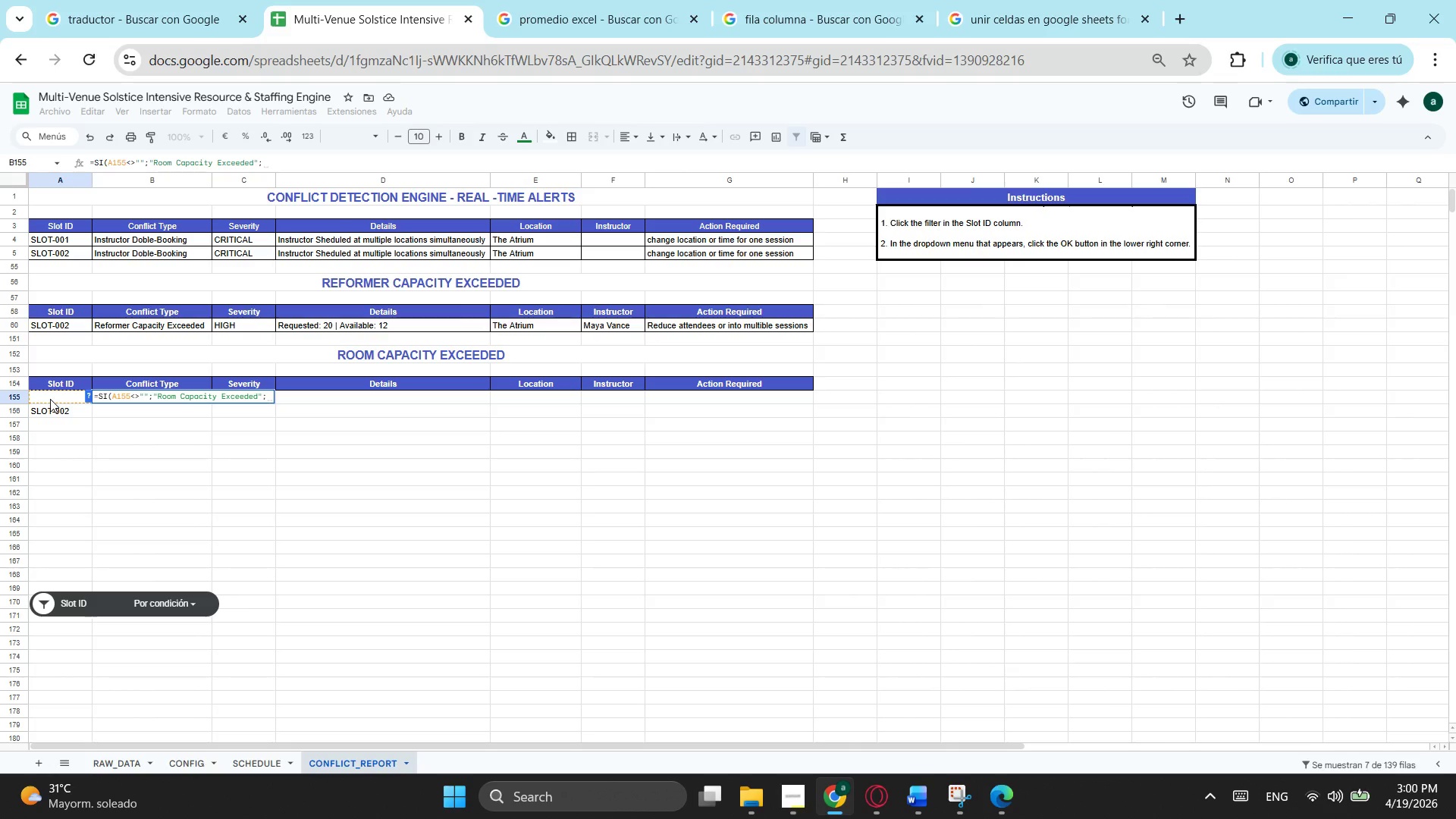 
key(Shift+Quote)
 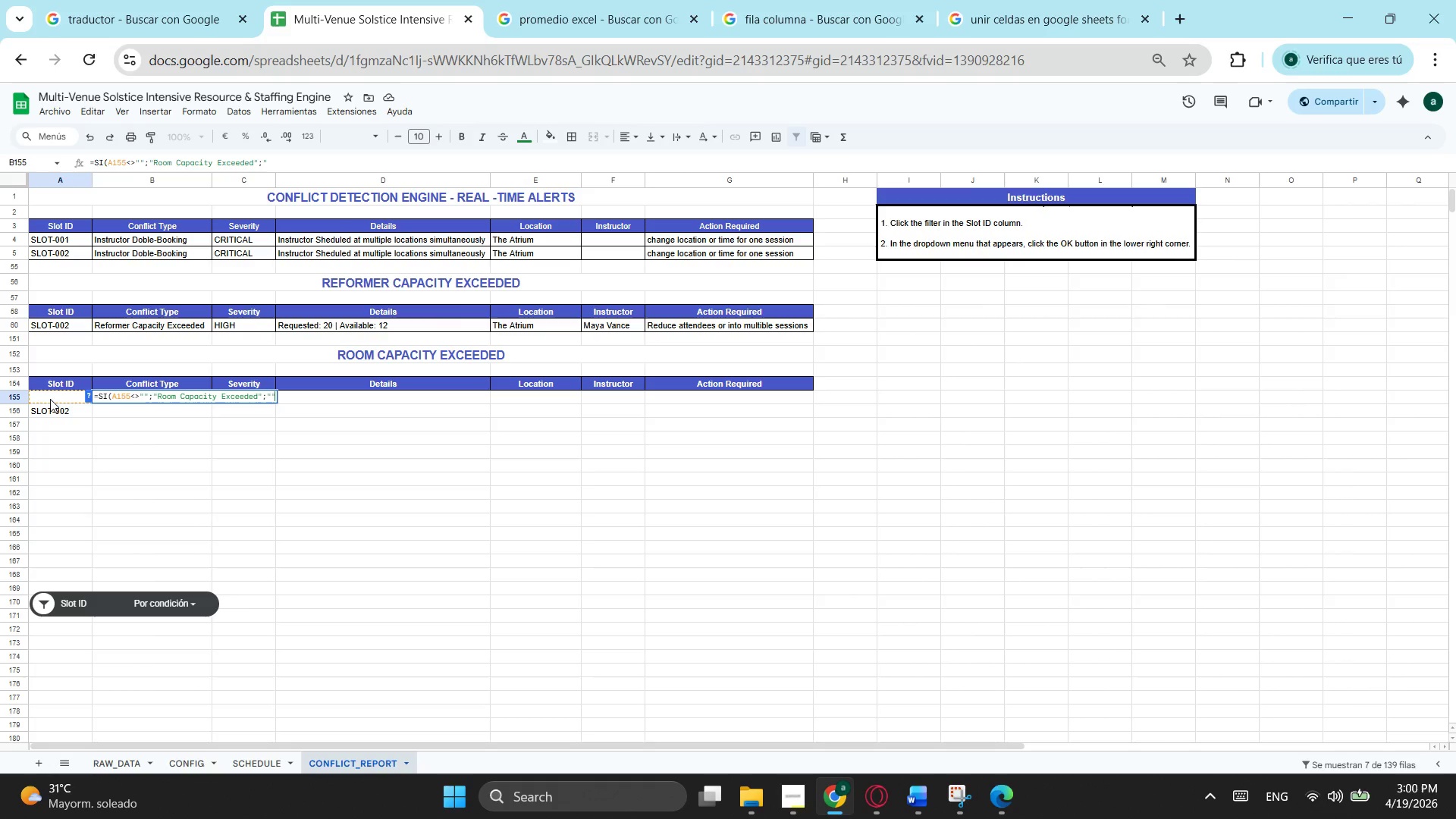 
key(Shift+Quote)
 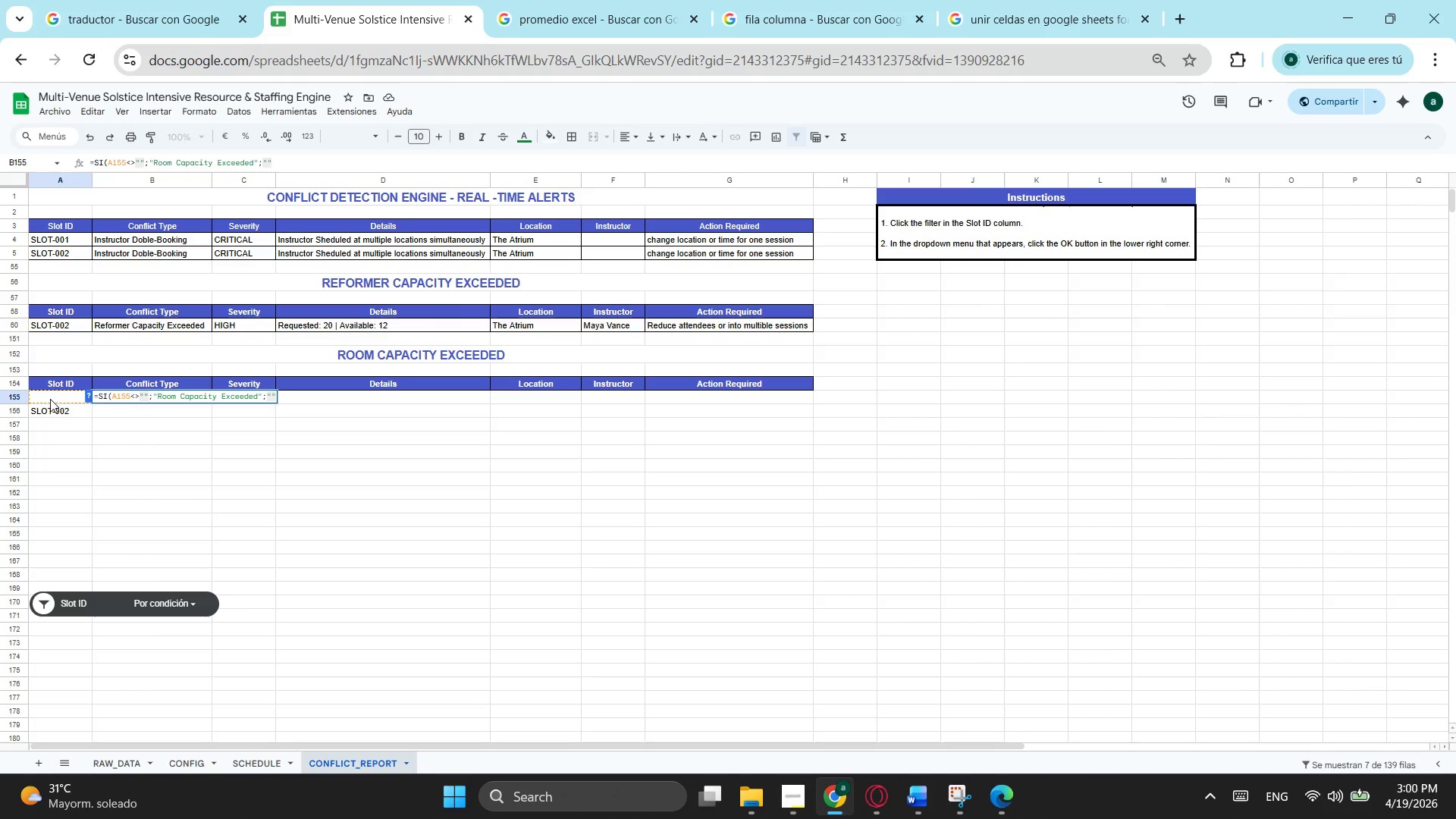 
key(Shift+0)
 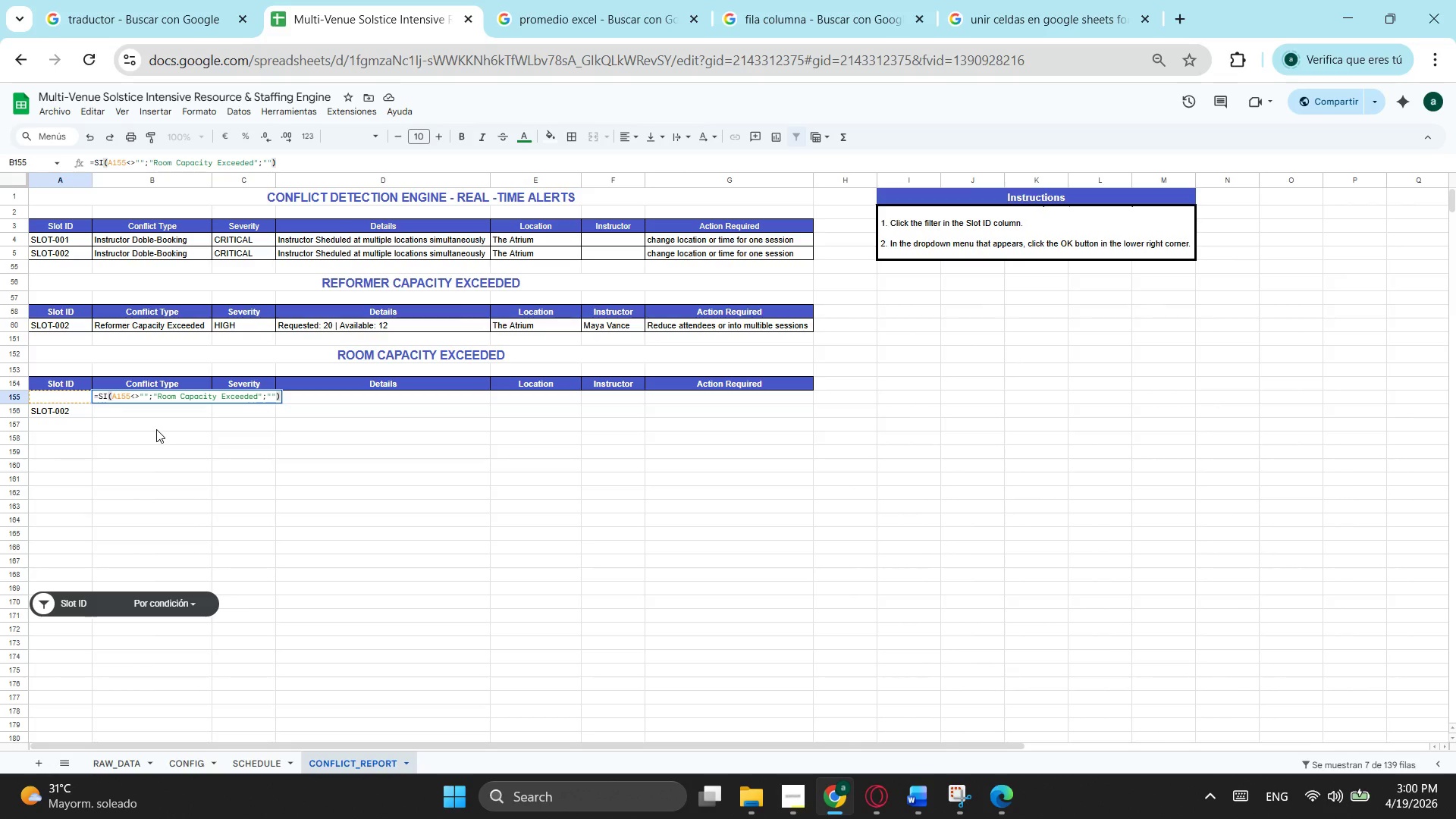 
left_click([156, 429])
 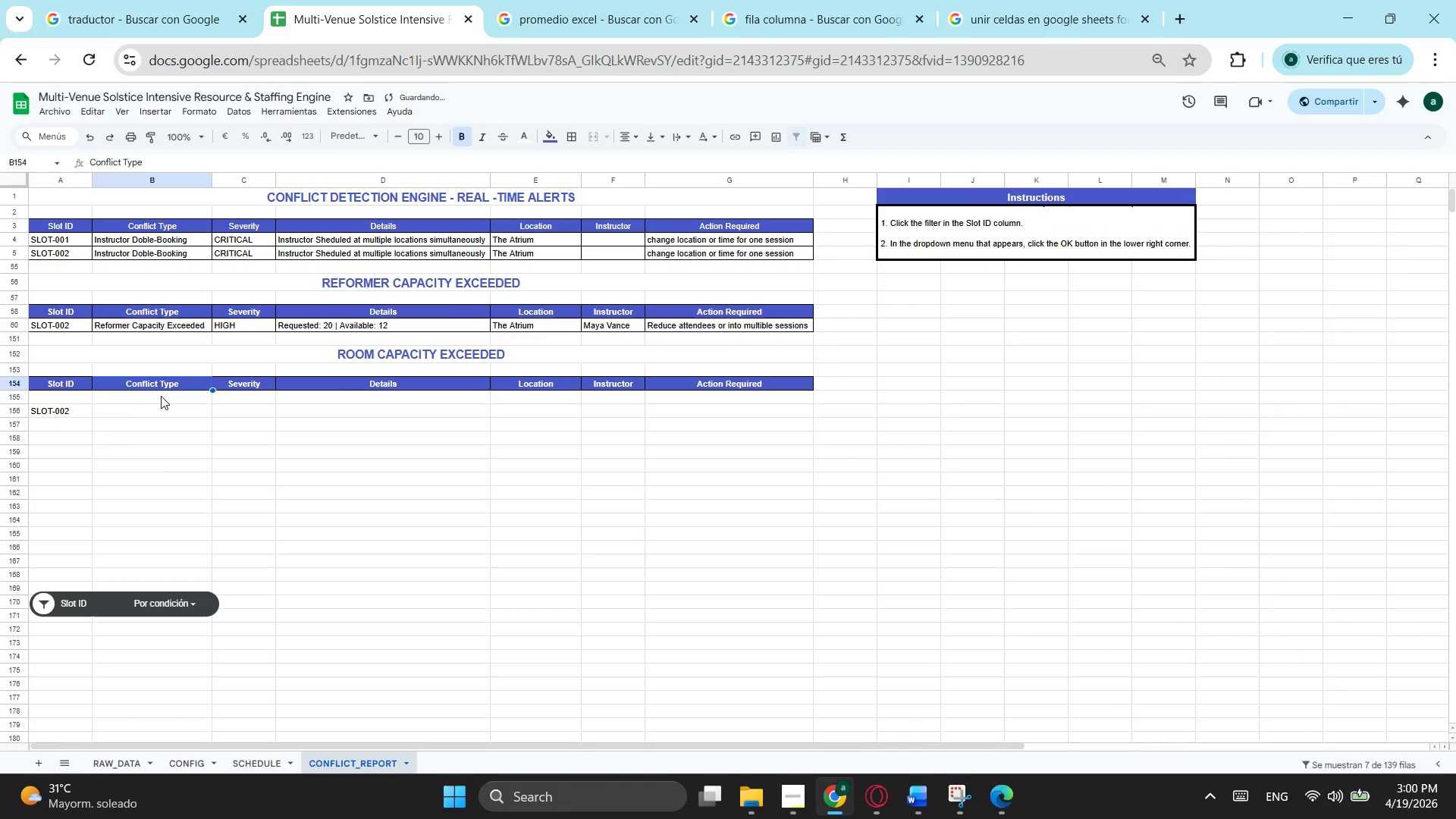 
left_click([164, 396])
 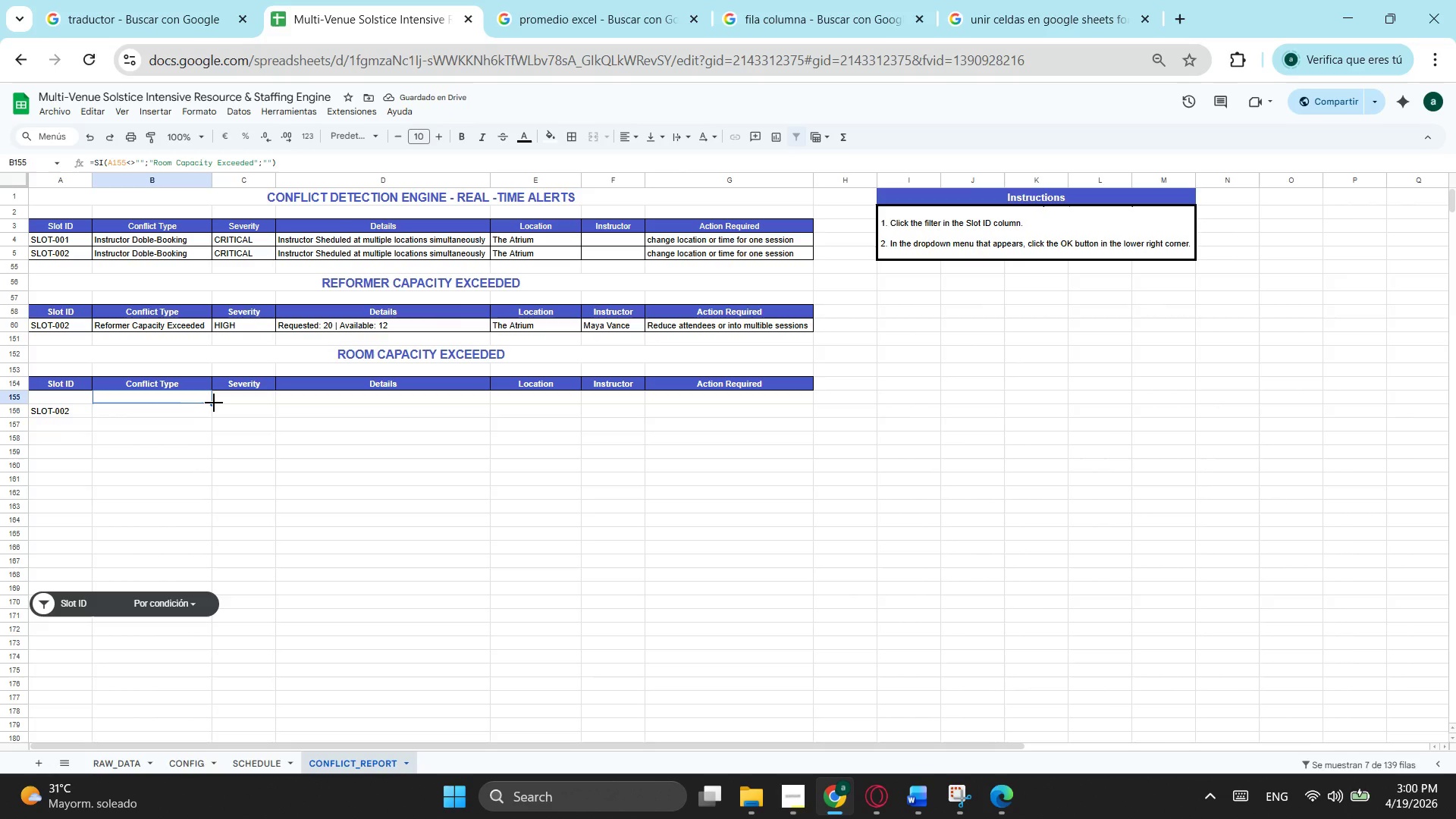 
left_click_drag(start_coordinate=[214, 403], to_coordinate=[158, 384])
 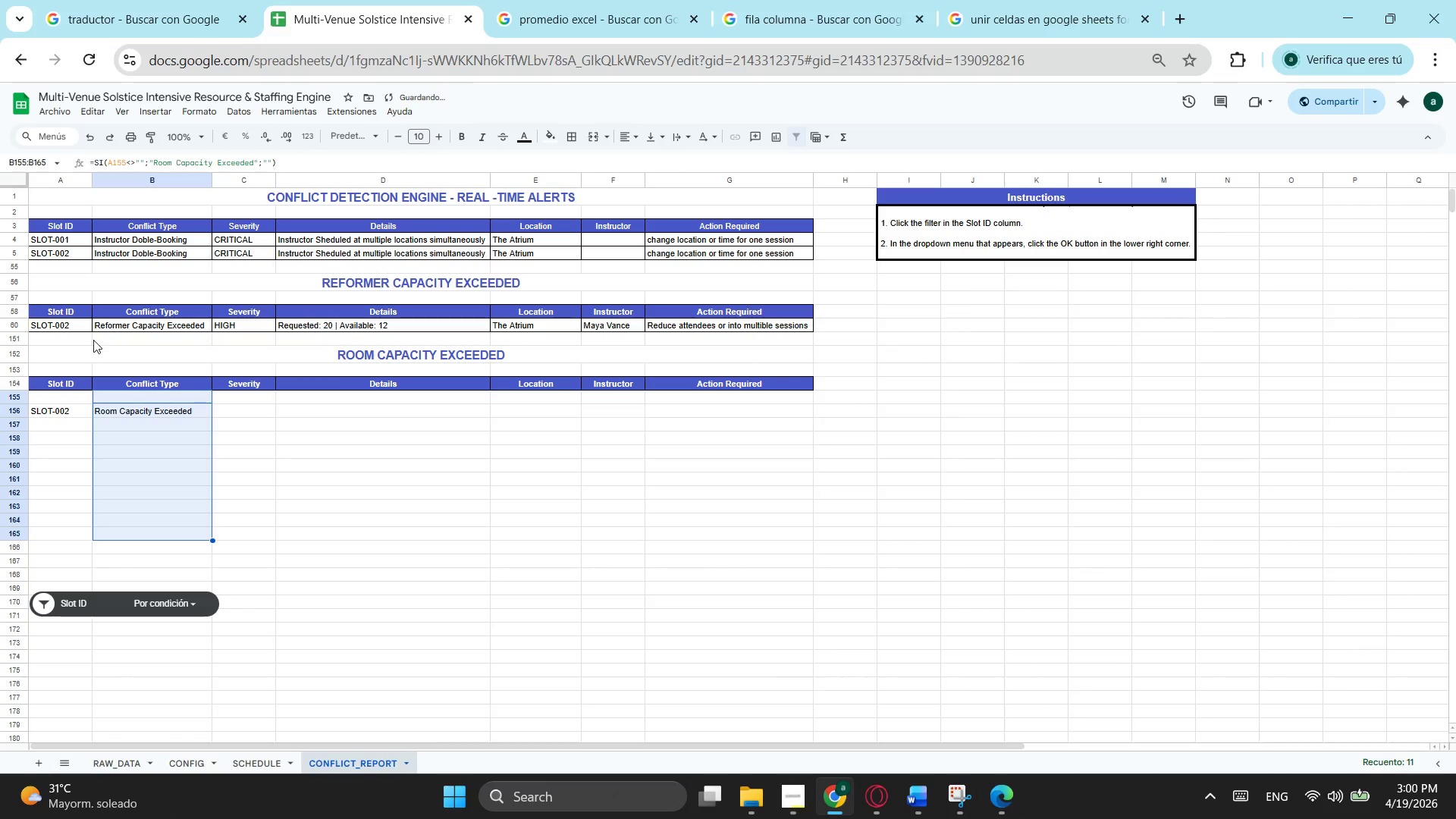 
scroll: coordinate [155, 555], scroll_direction: down, amount: 1.0
 